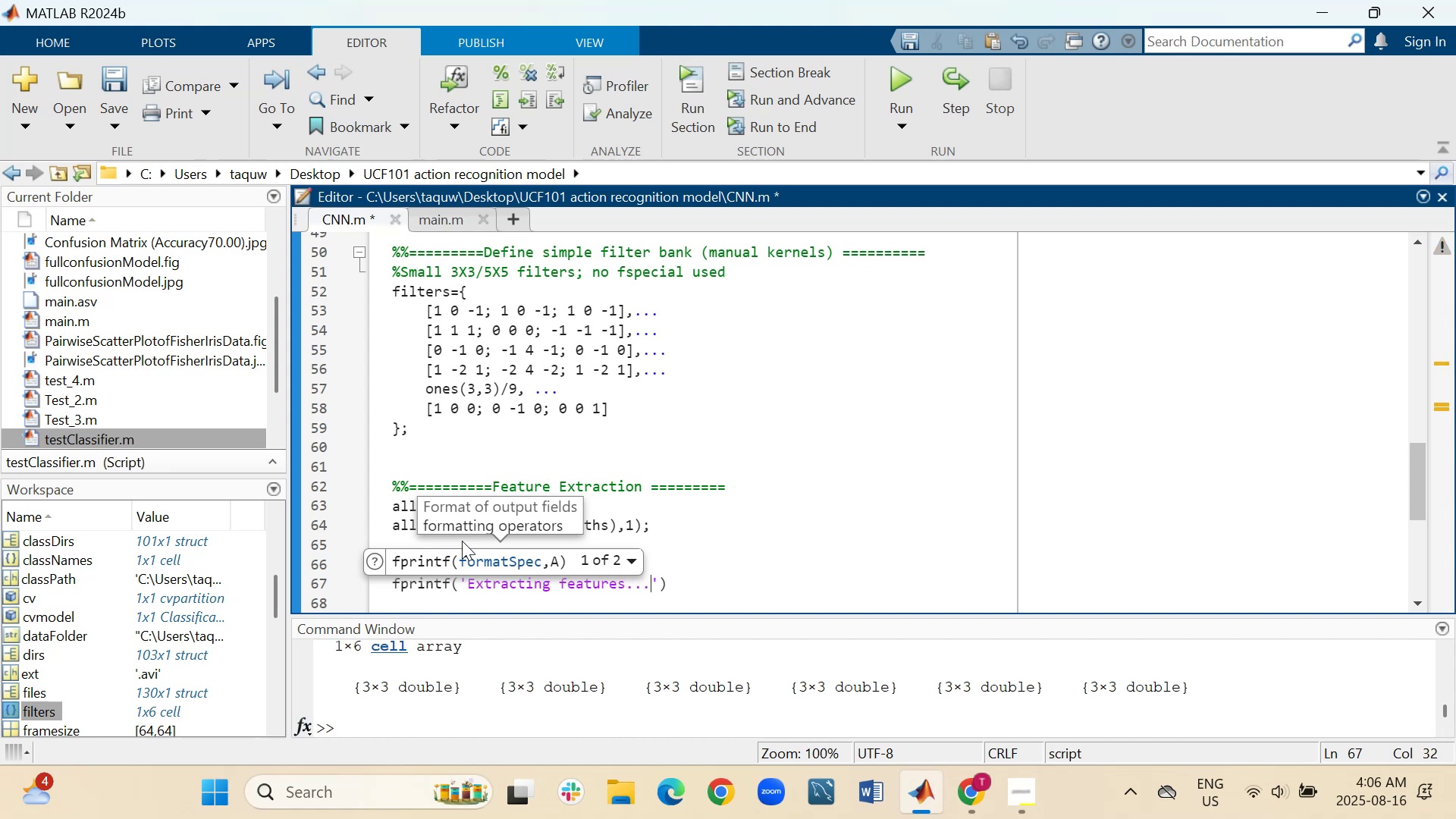 
key(Backslash)
 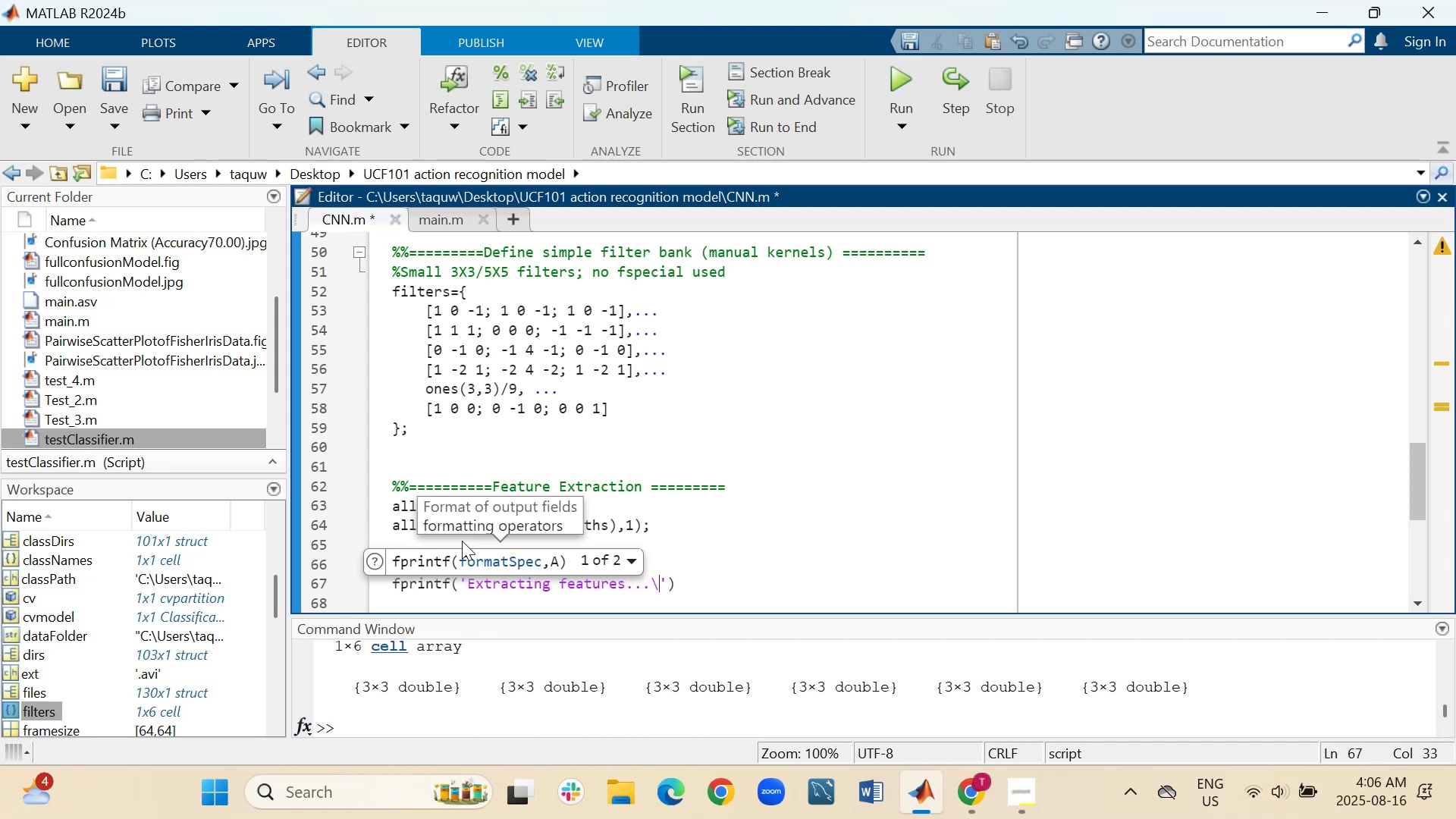 
key(N)
 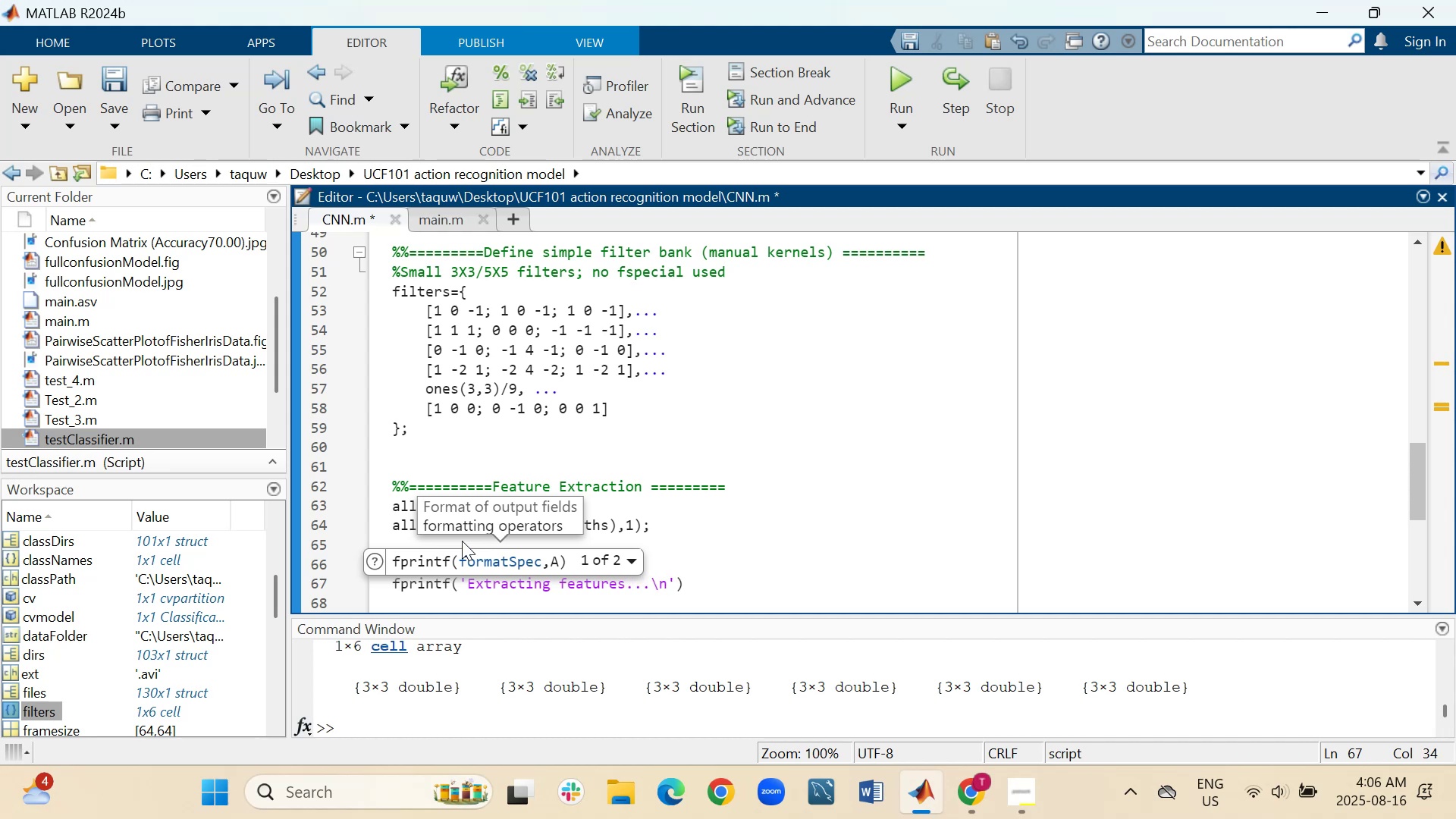 
key(ArrowRight)
 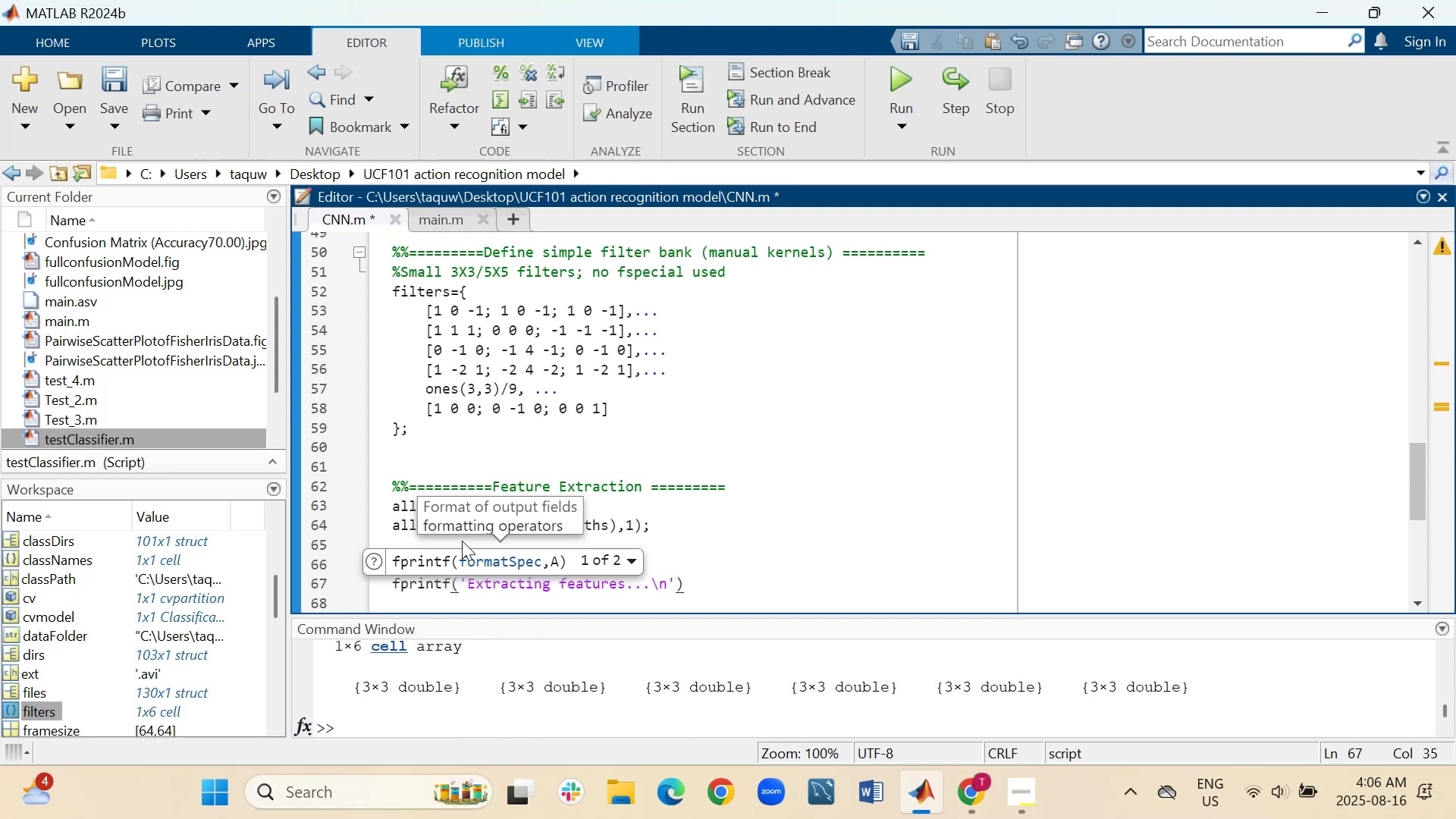 
key(Semicolon)
 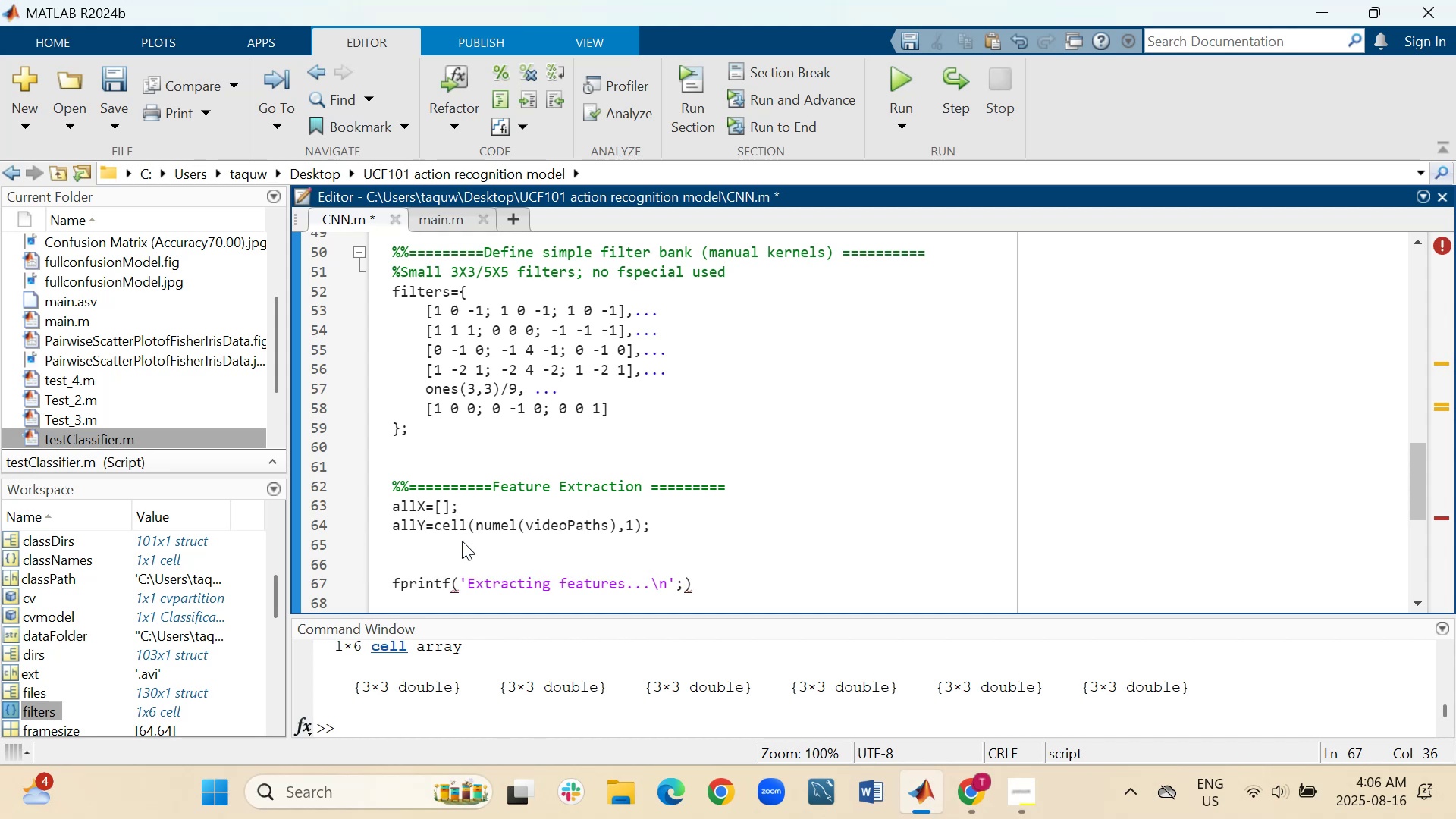 
key(Backspace)
 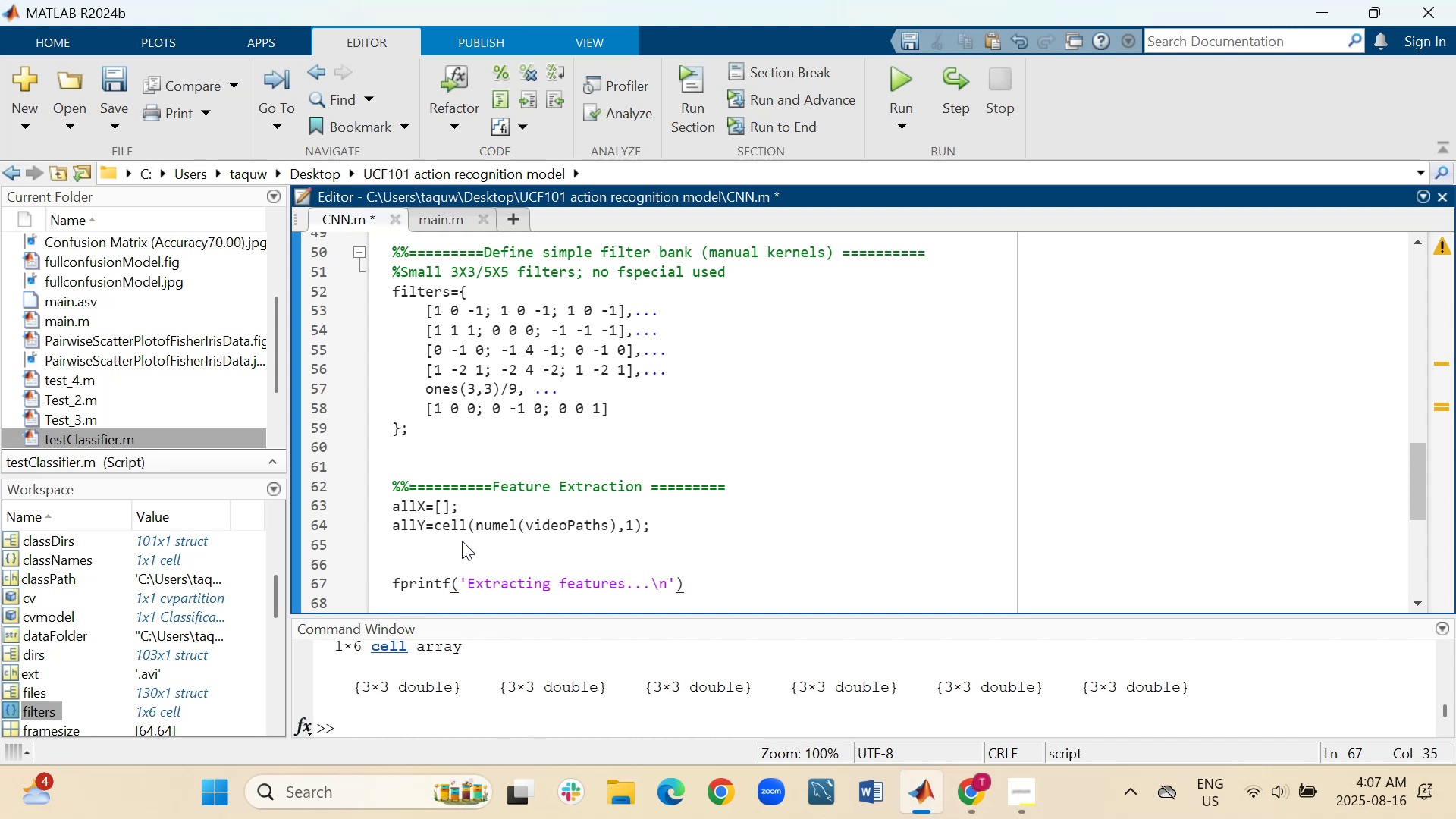 
key(ArrowRight)
 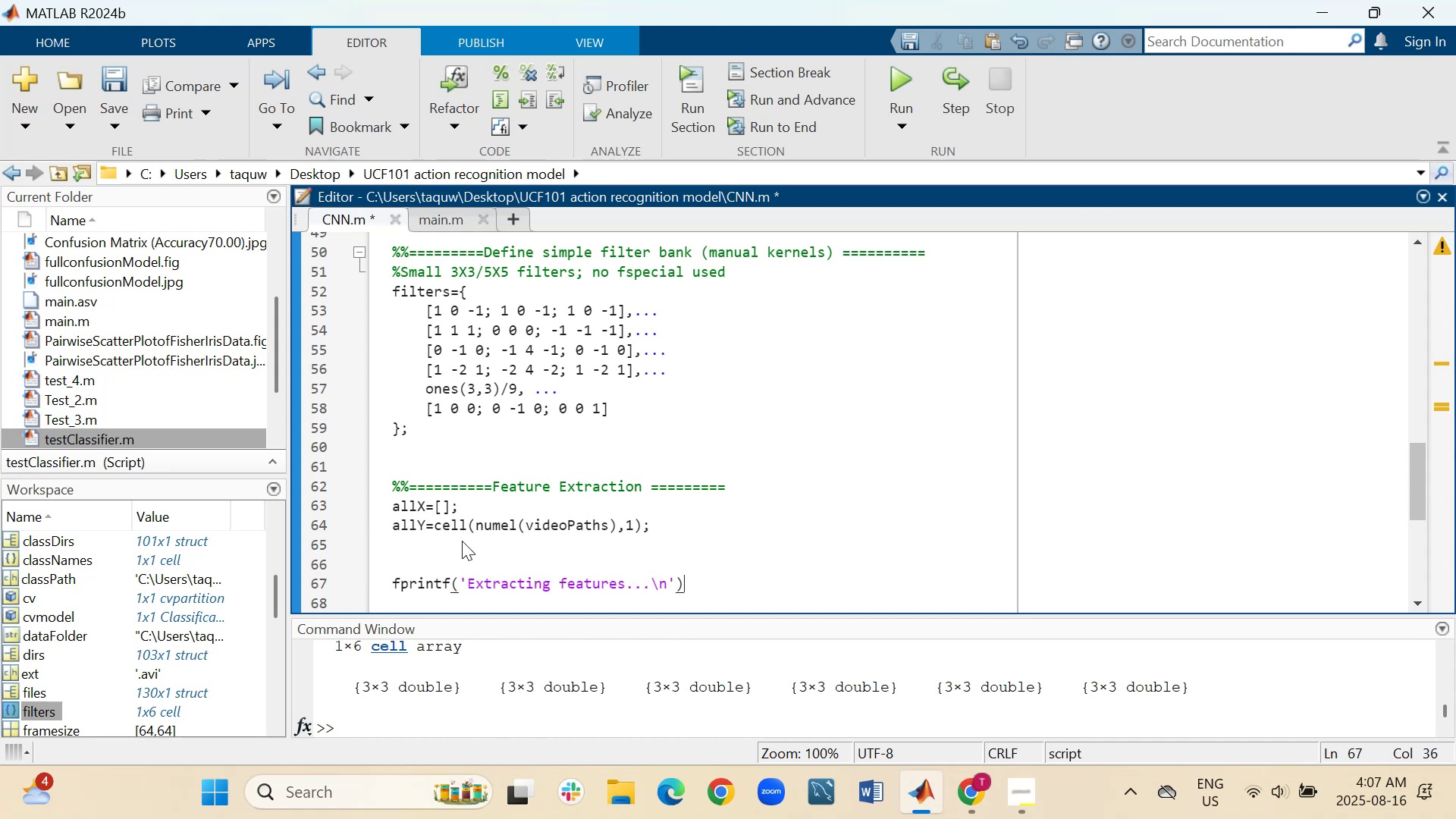 
key(Semicolon)
 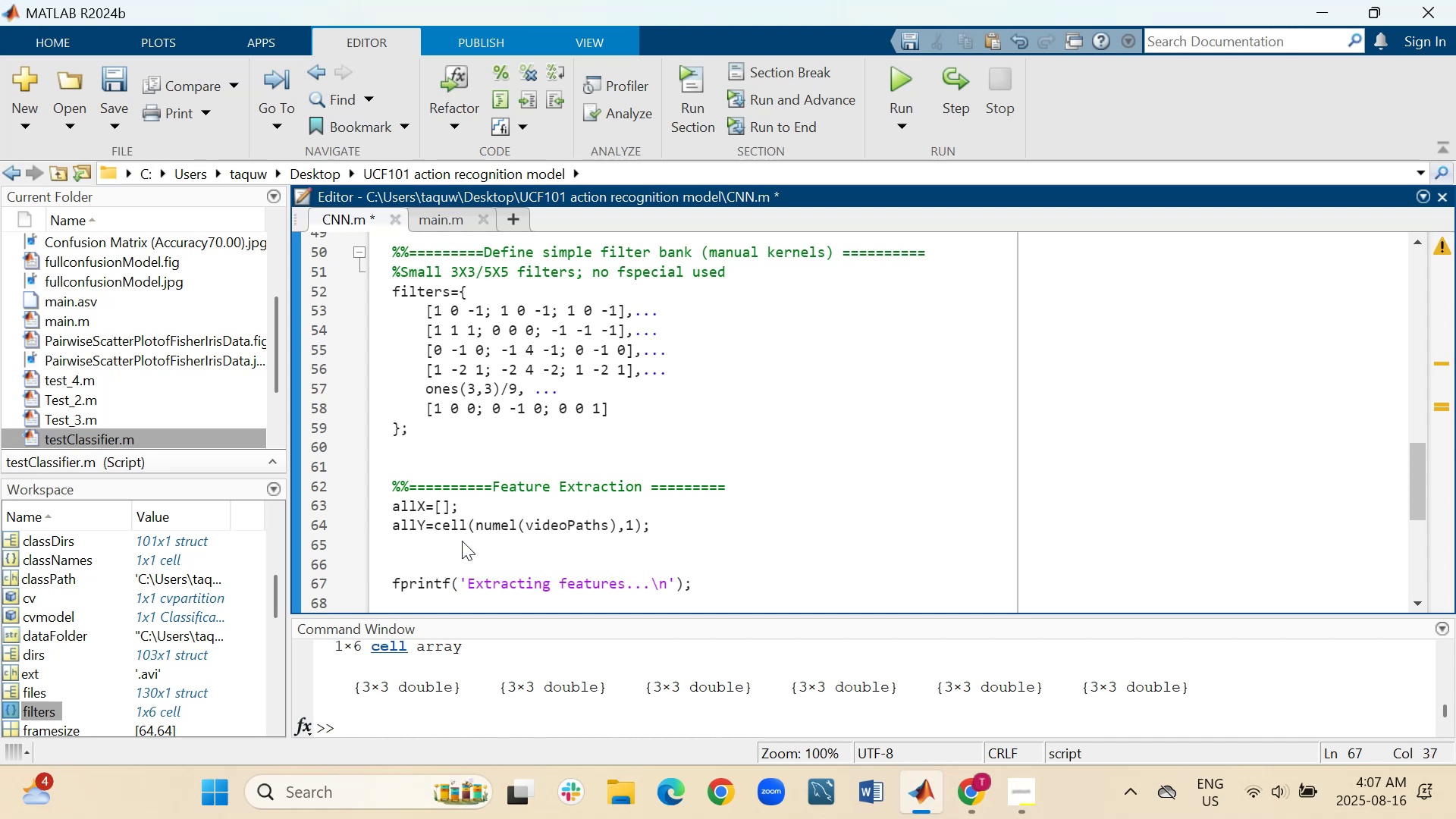 
key(Shift+Enter)
 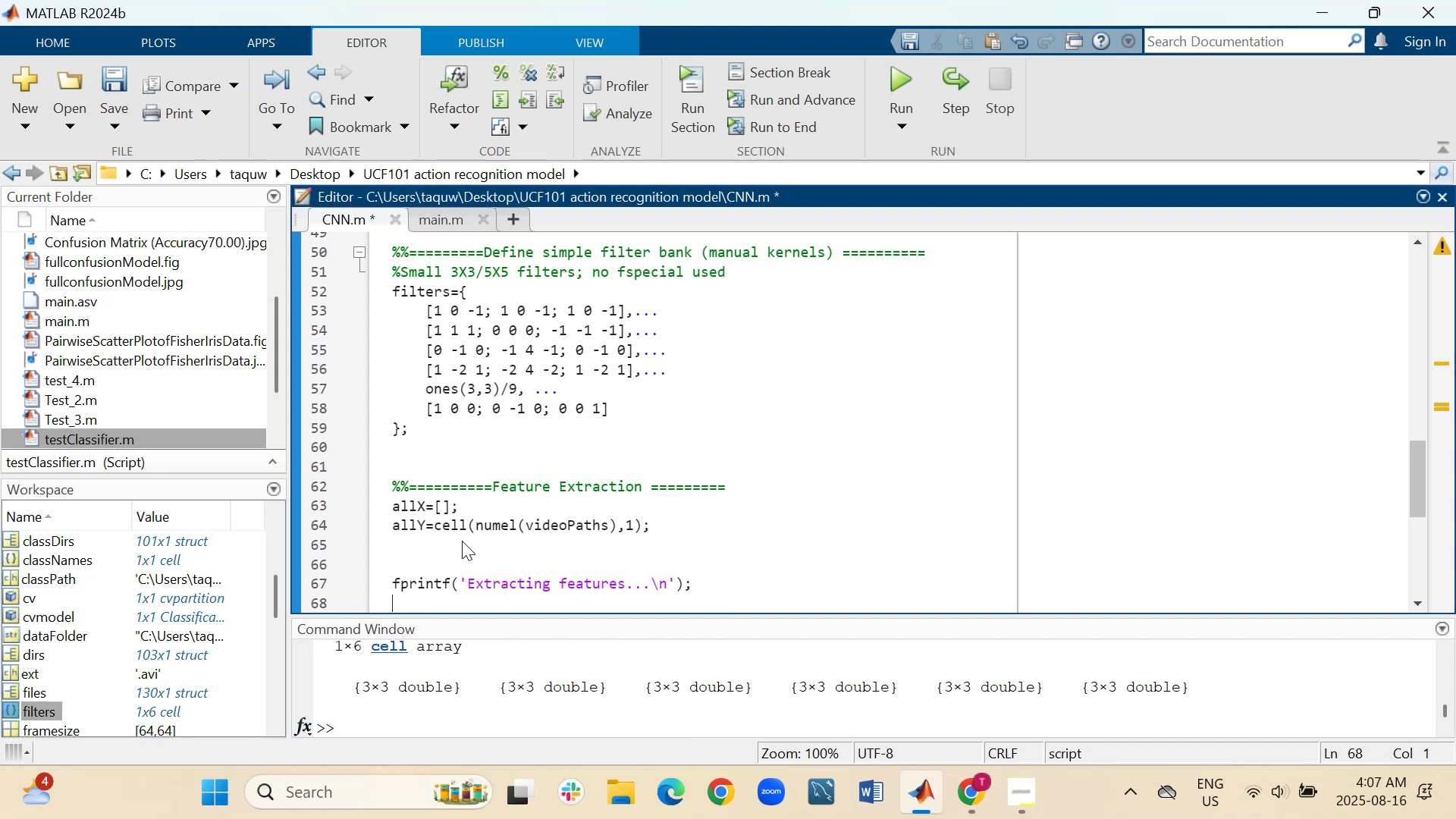 
scroll: coordinate [1233, 381], scroll_direction: down, amount: 1.0
 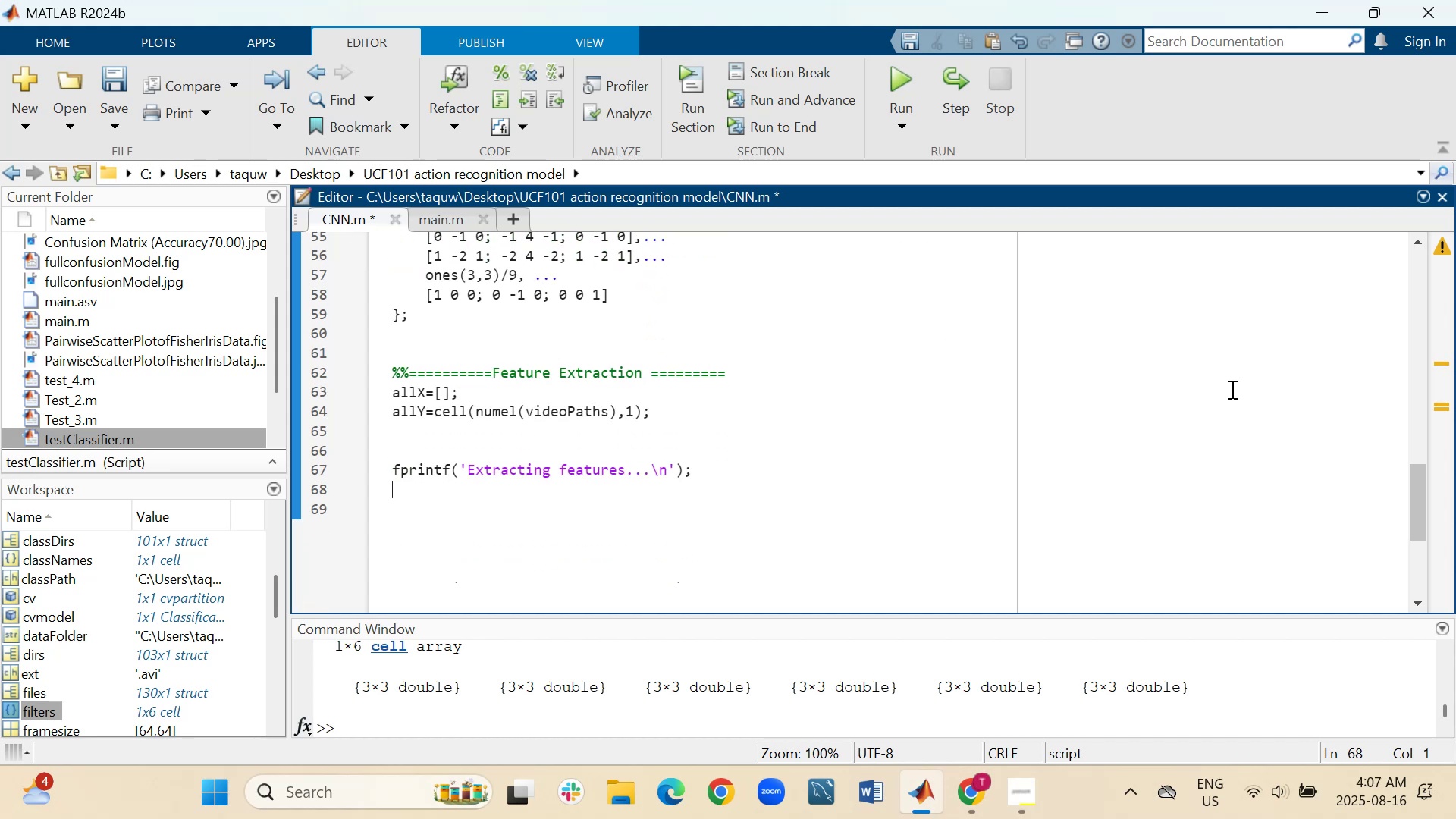 
type(for i=1:numel(videoPaths)
 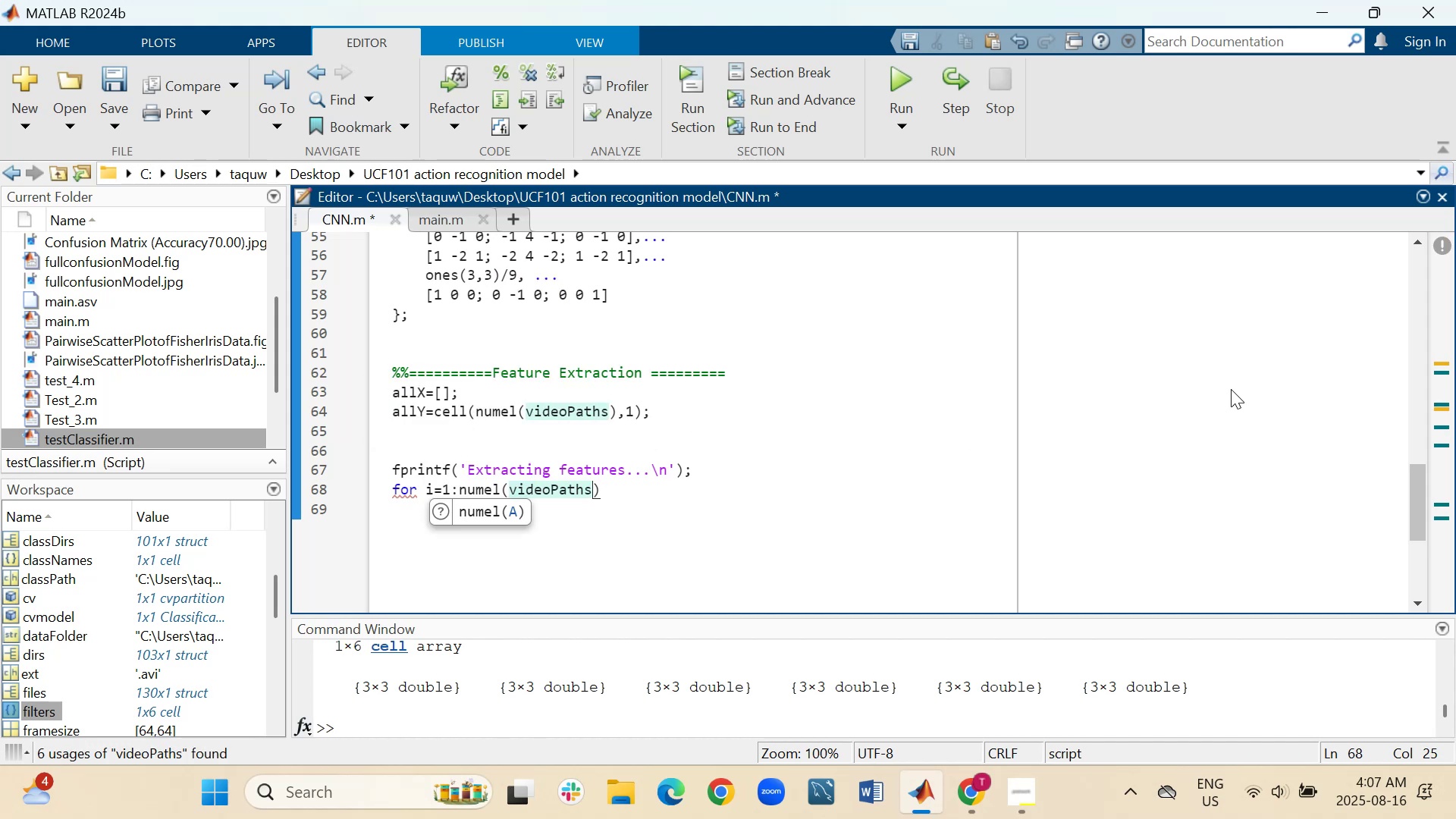 
key(ArrowRight)
 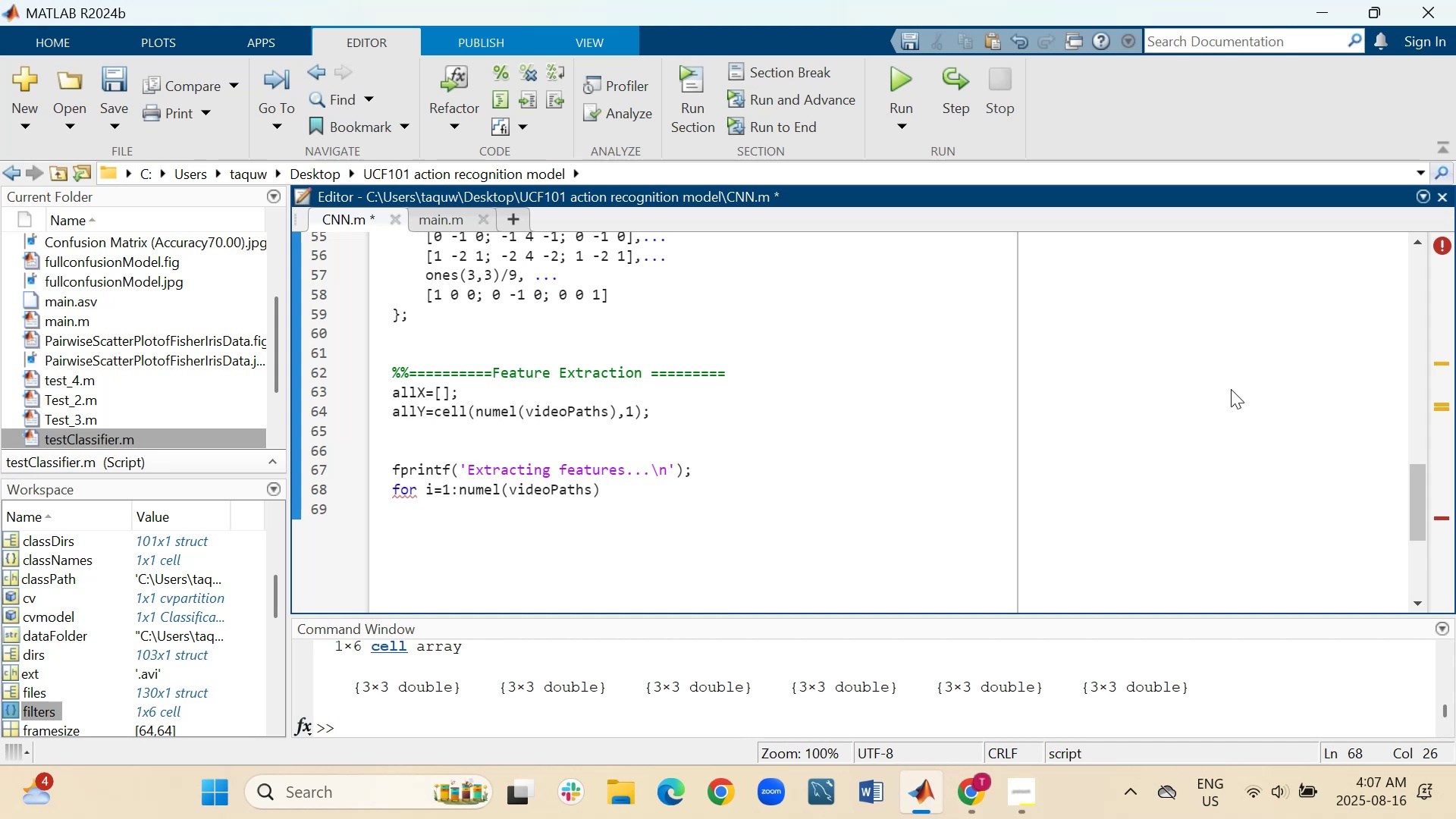 
key(Shift+ShiftRight)
 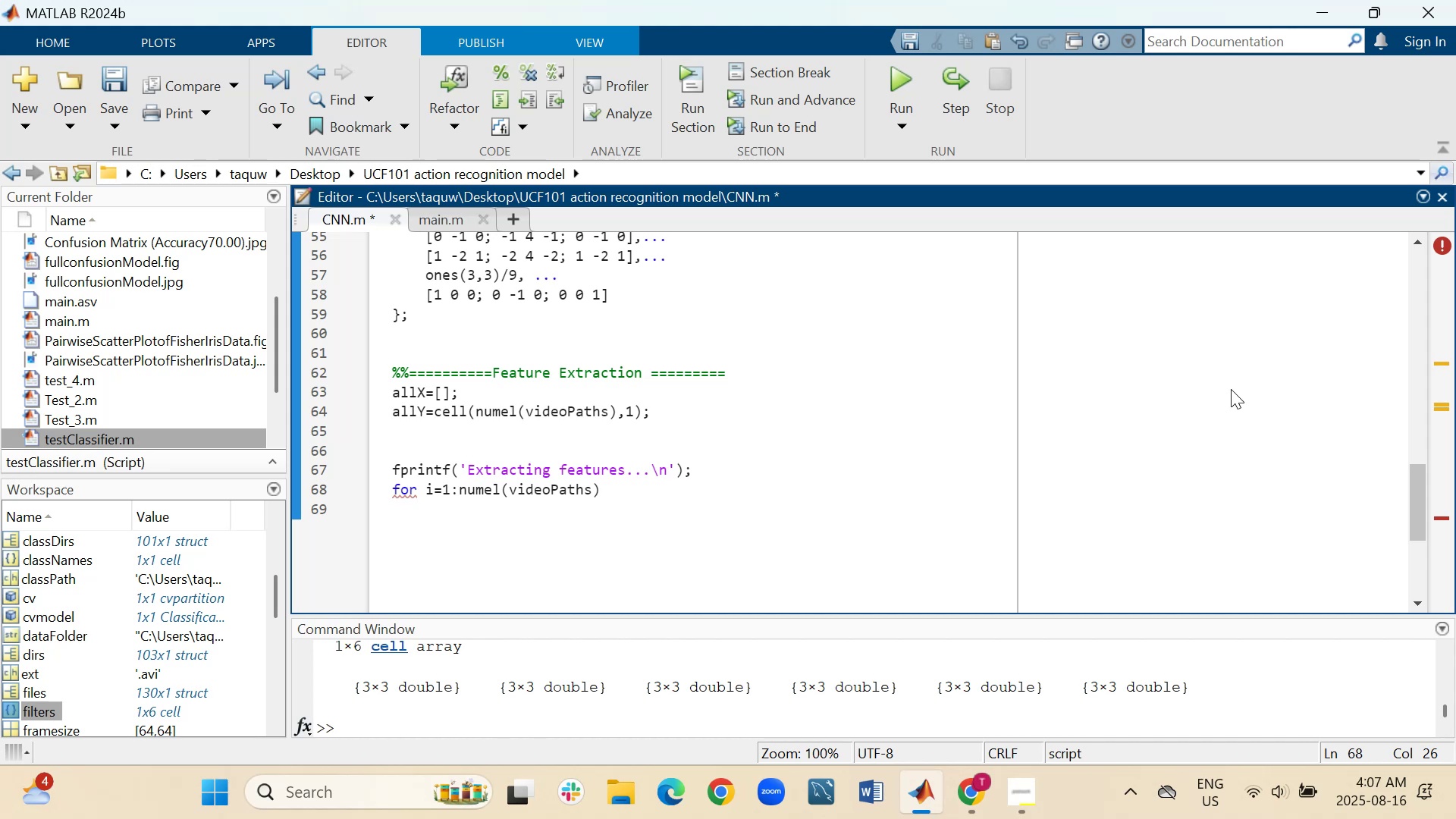 
key(Shift+Enter)
 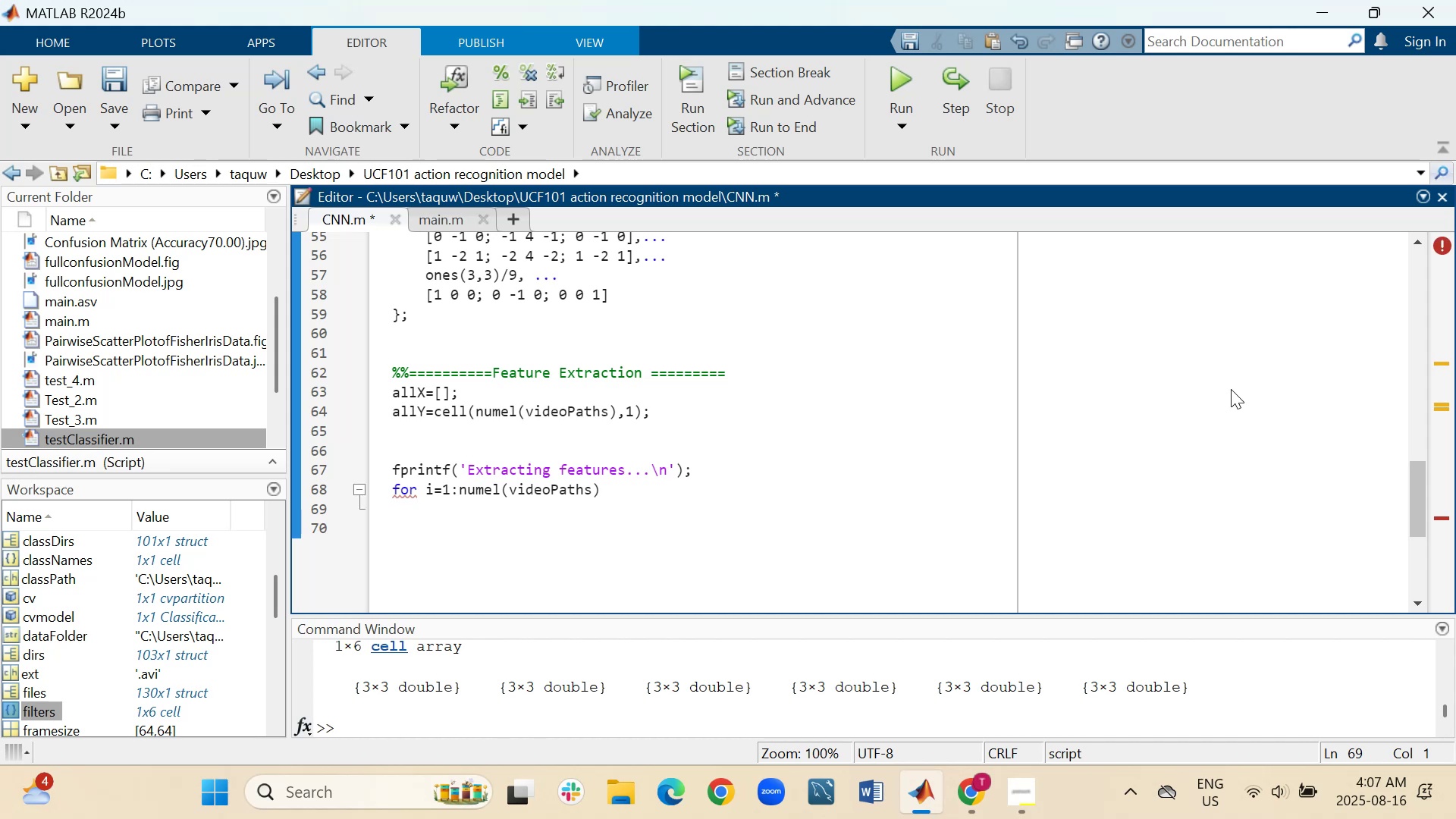 
key(Tab)
type(vp=videoPaths{i)
 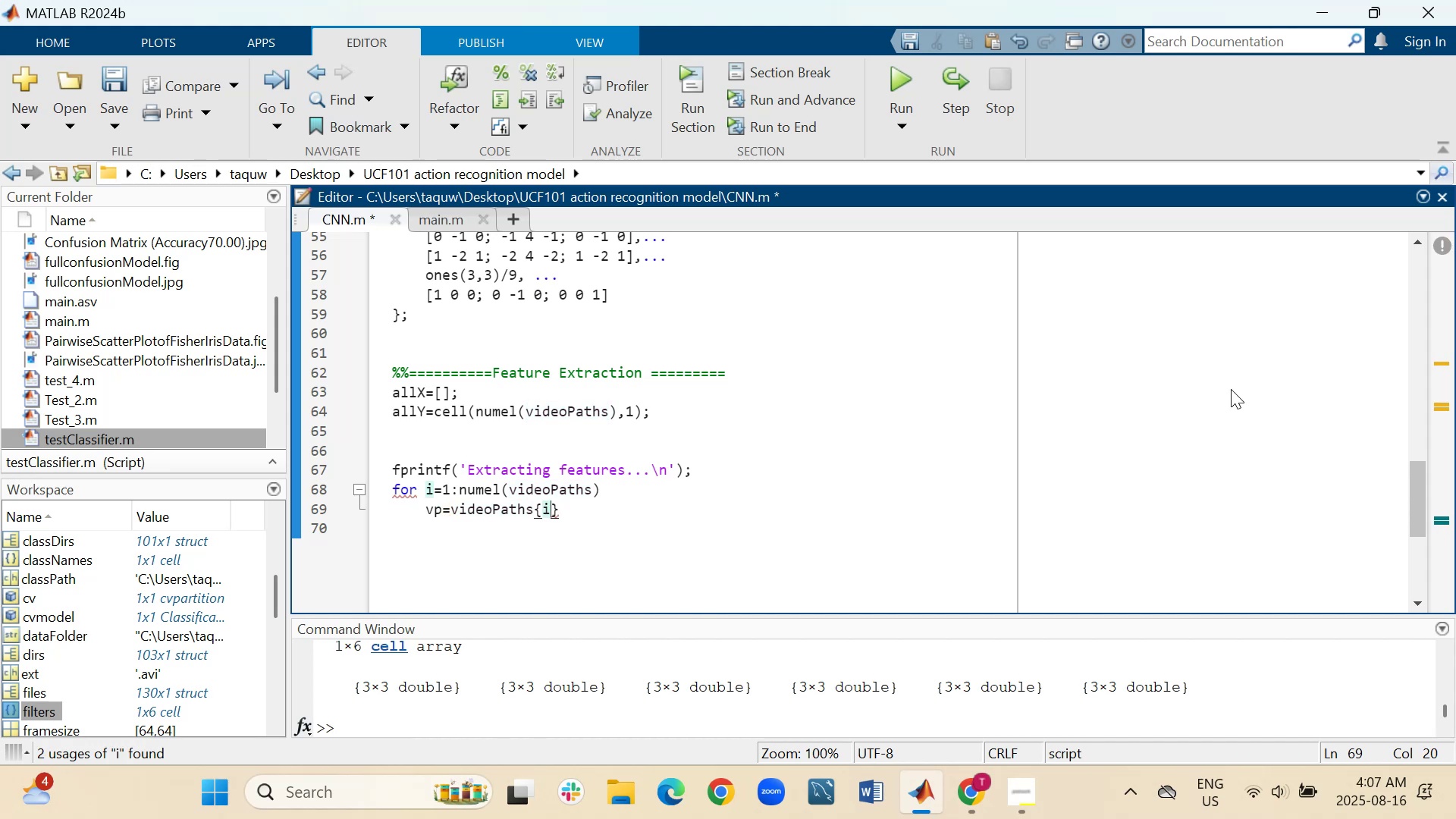 
key(ArrowRight)
 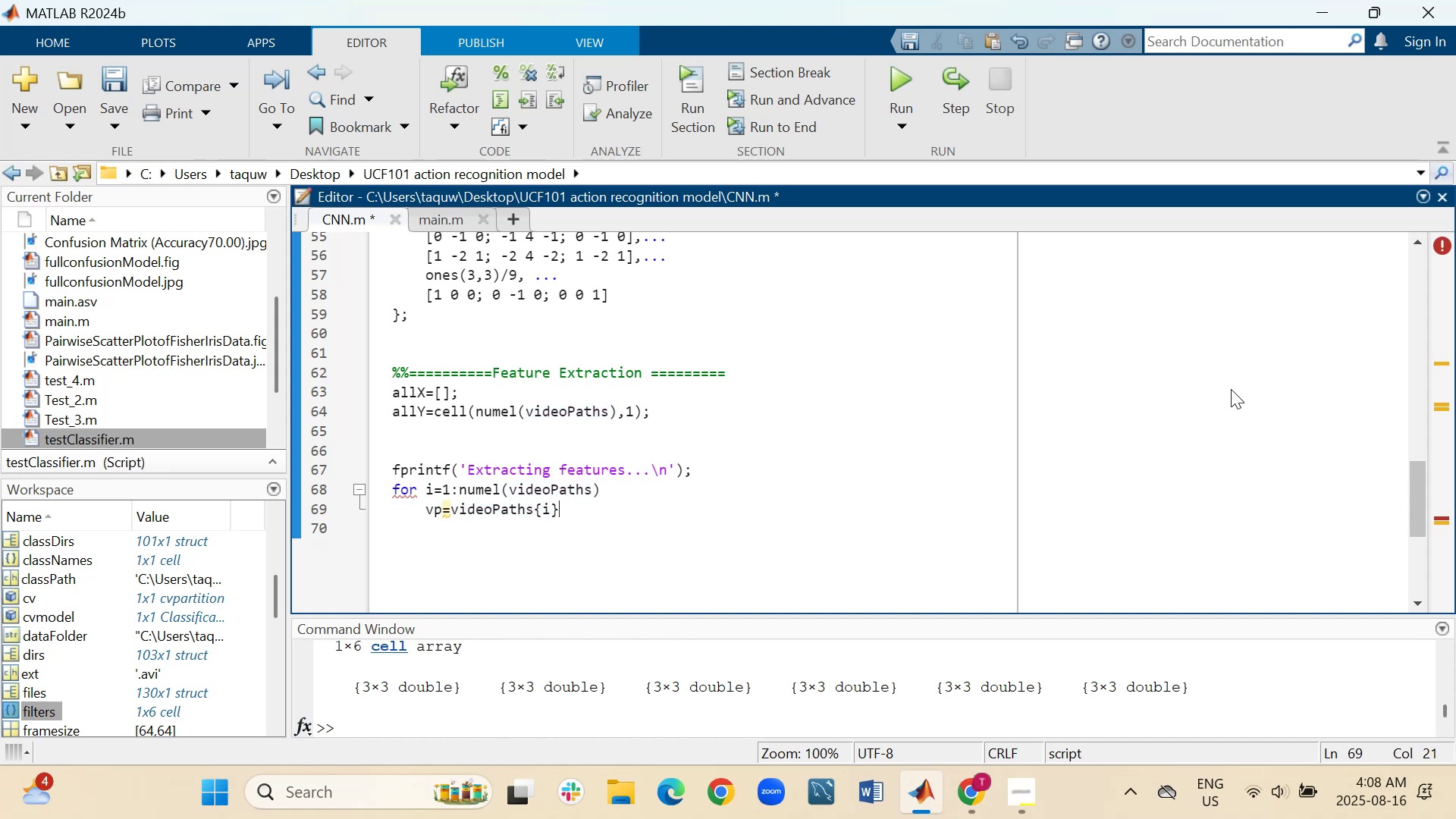 
key(Semicolon)
 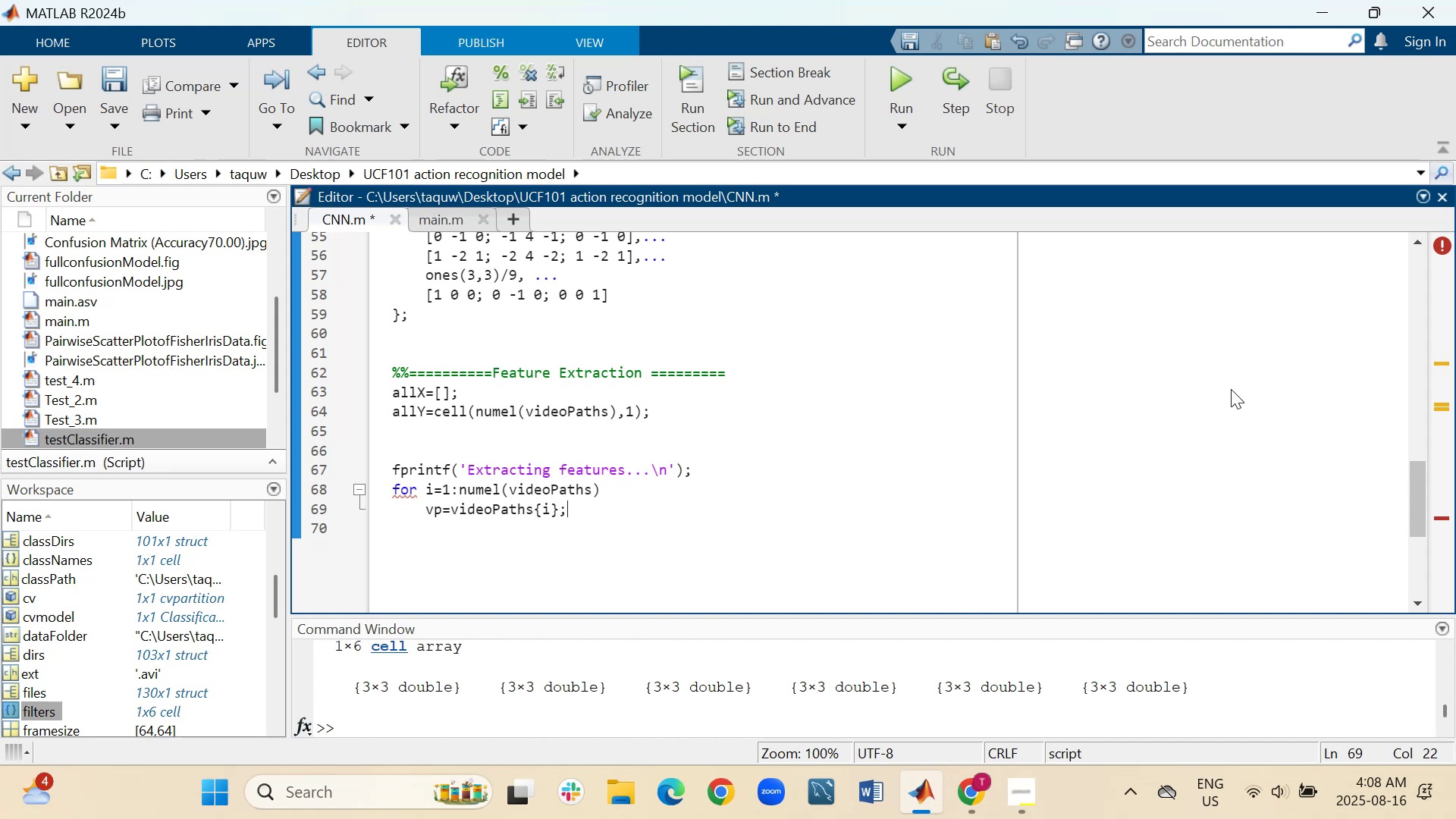 
wait(11.54)
 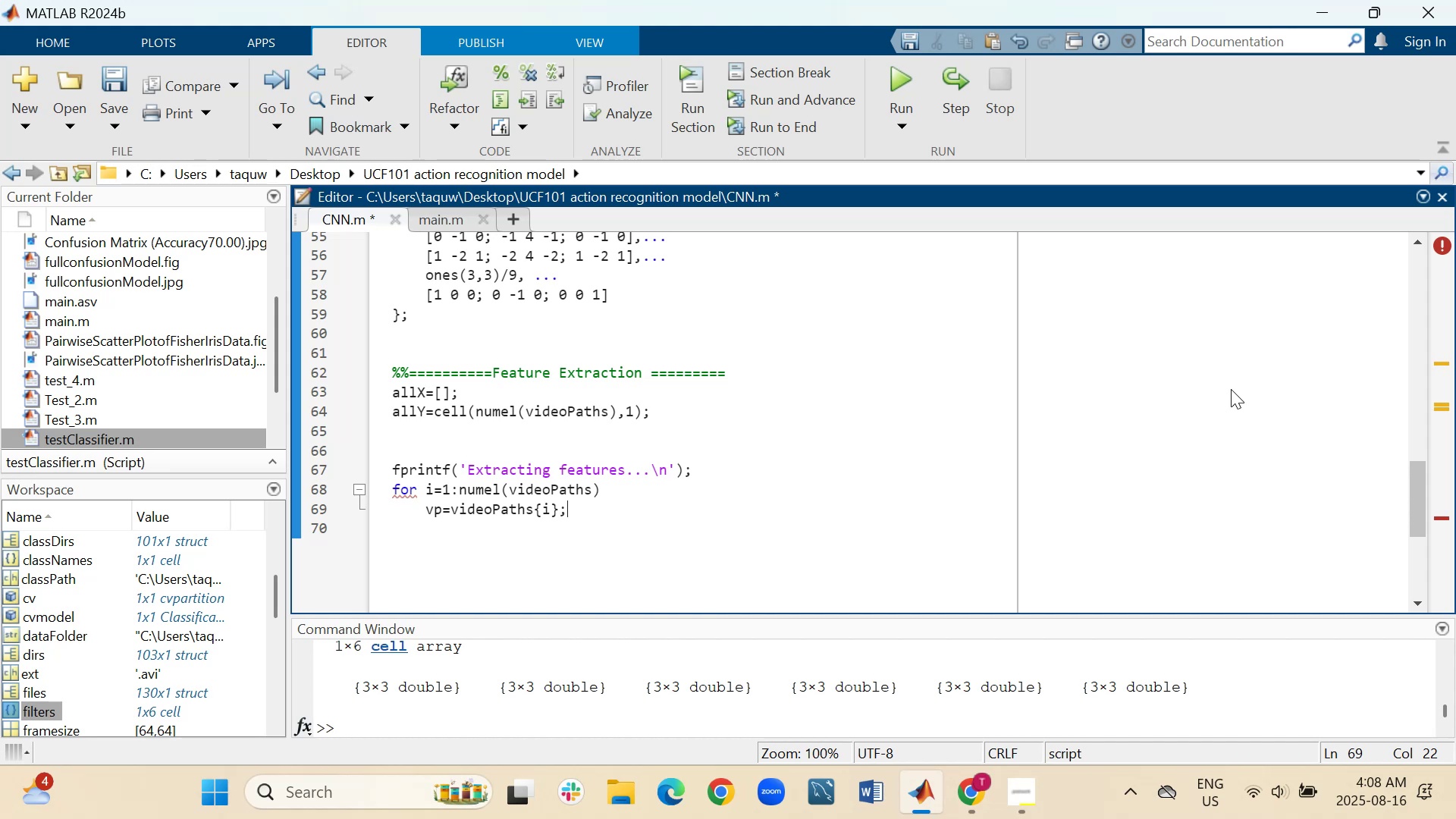 
key(Shift+ShiftRight)
 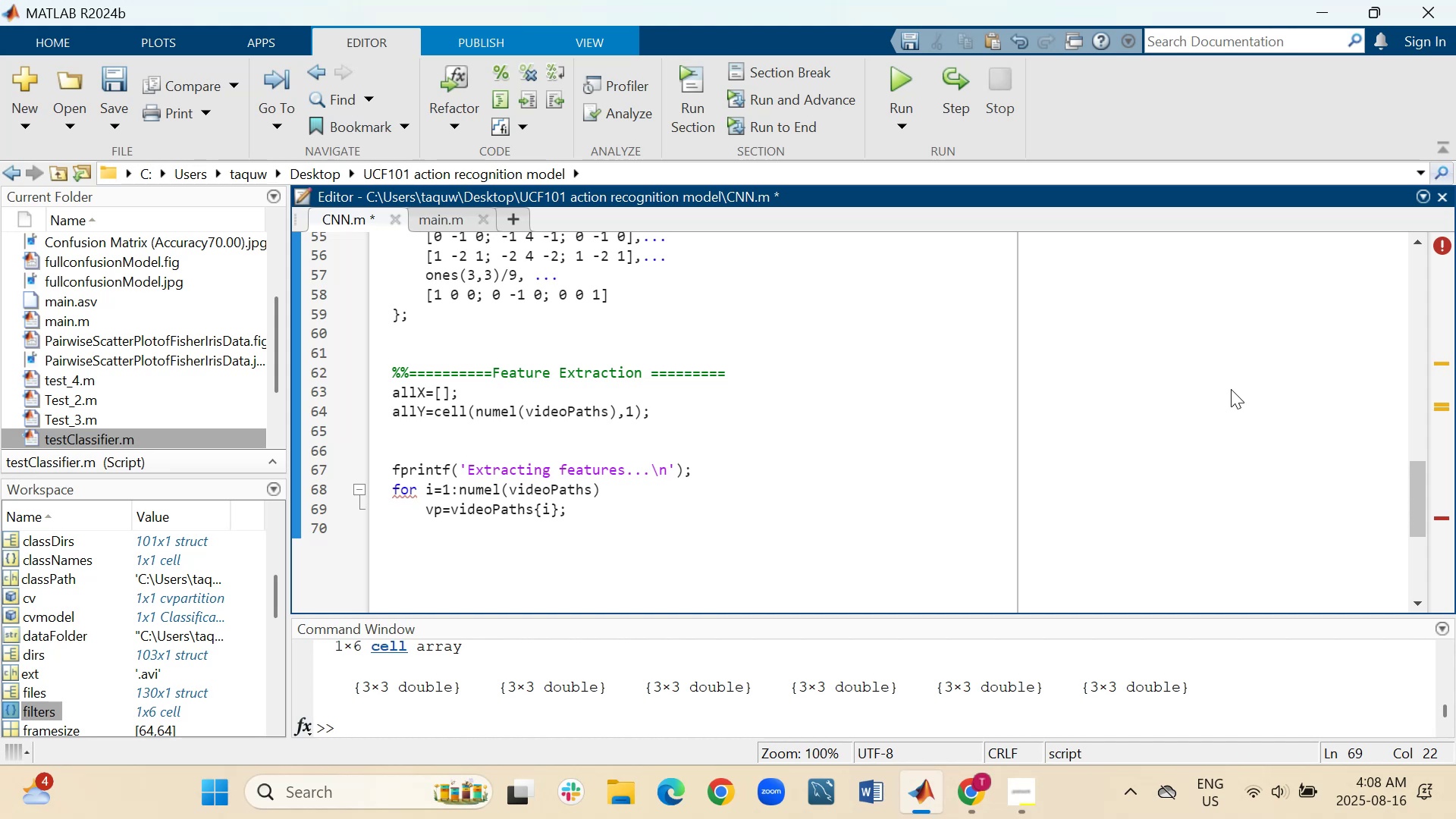 
key(Shift+Enter)
 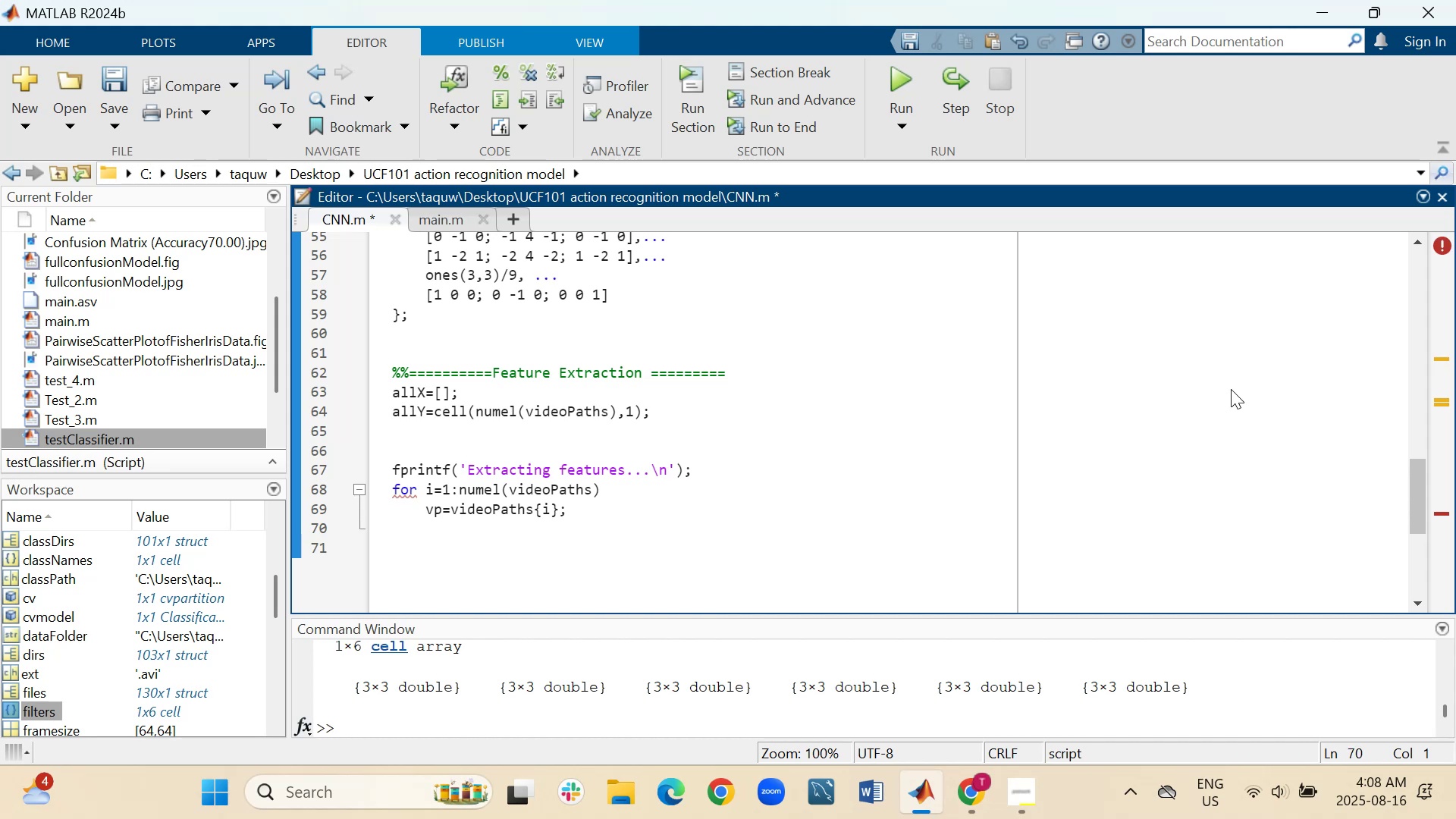 
key(Tab)
 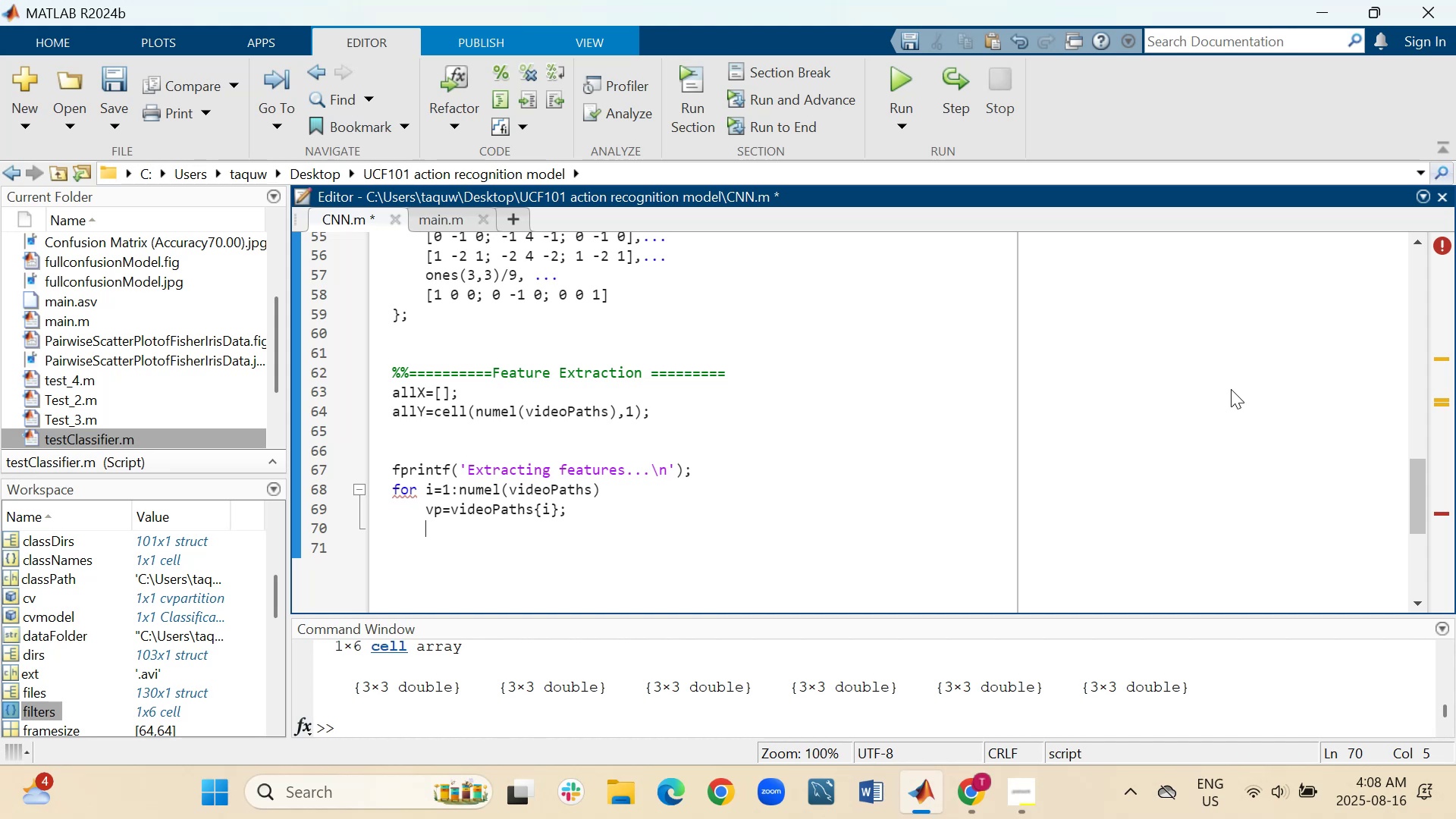 
type(vr)
 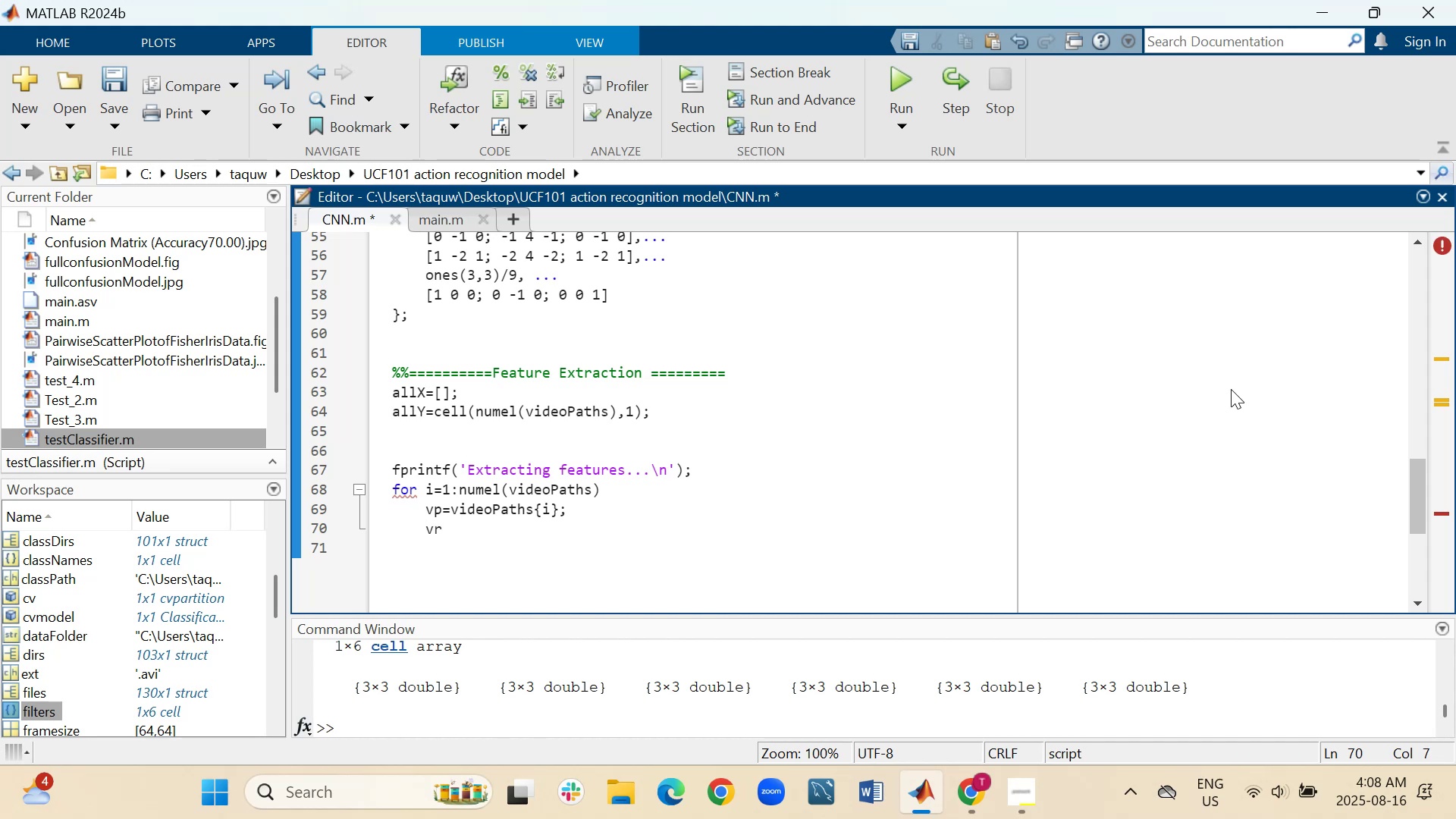 
type(OK= true,)
 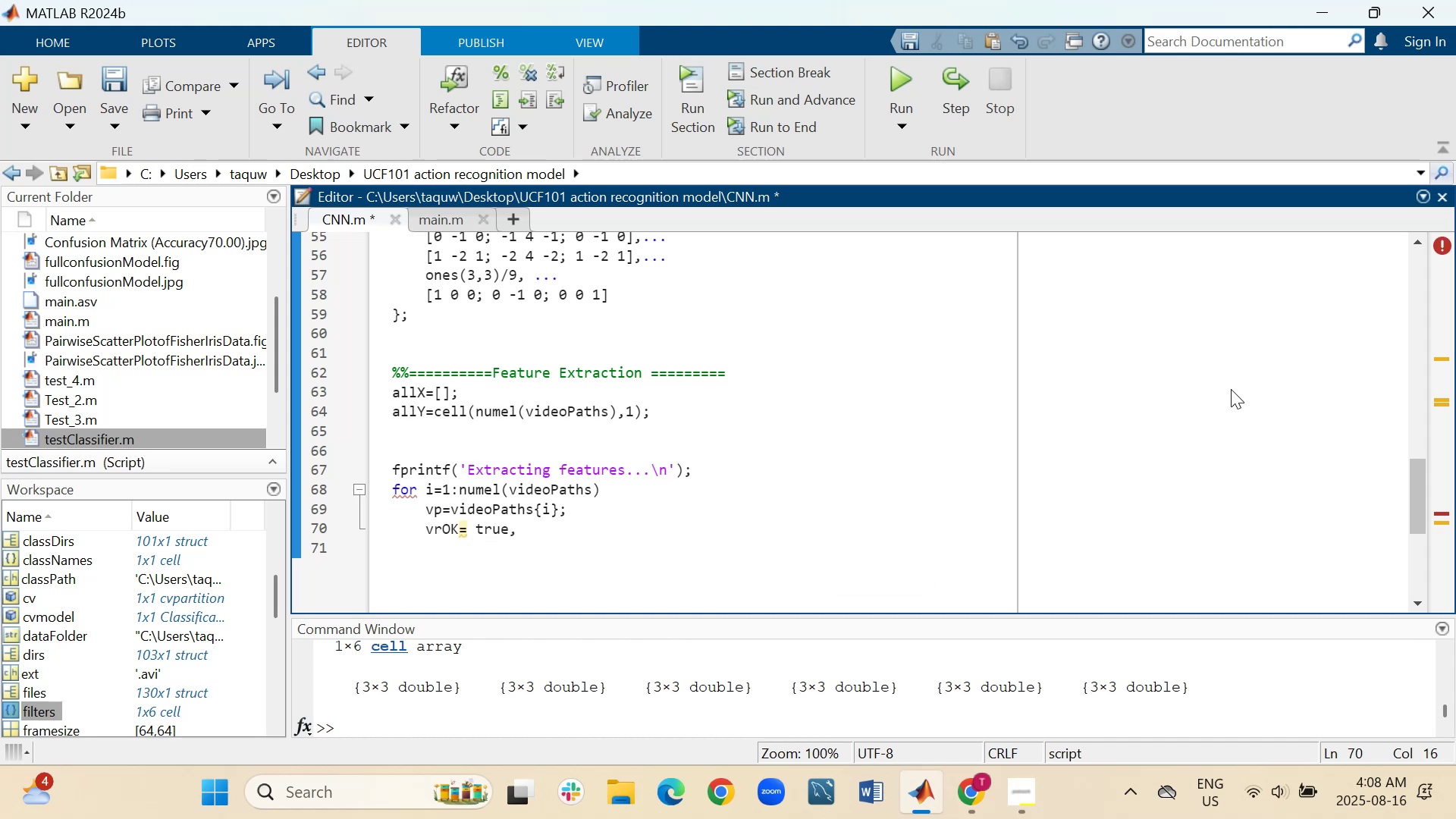 
key(Shift+Enter)
 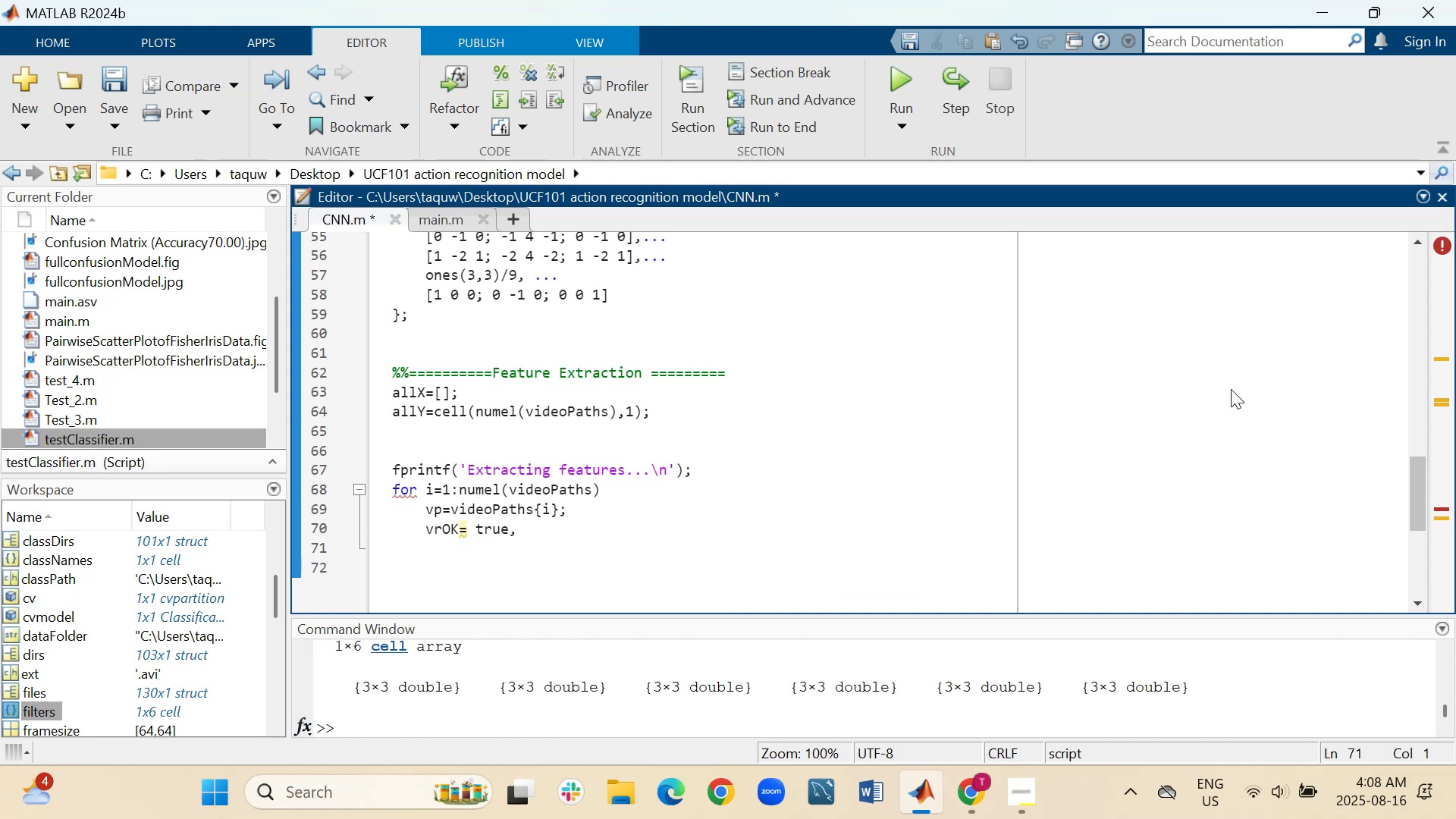 
key(Tab)
type(try)
 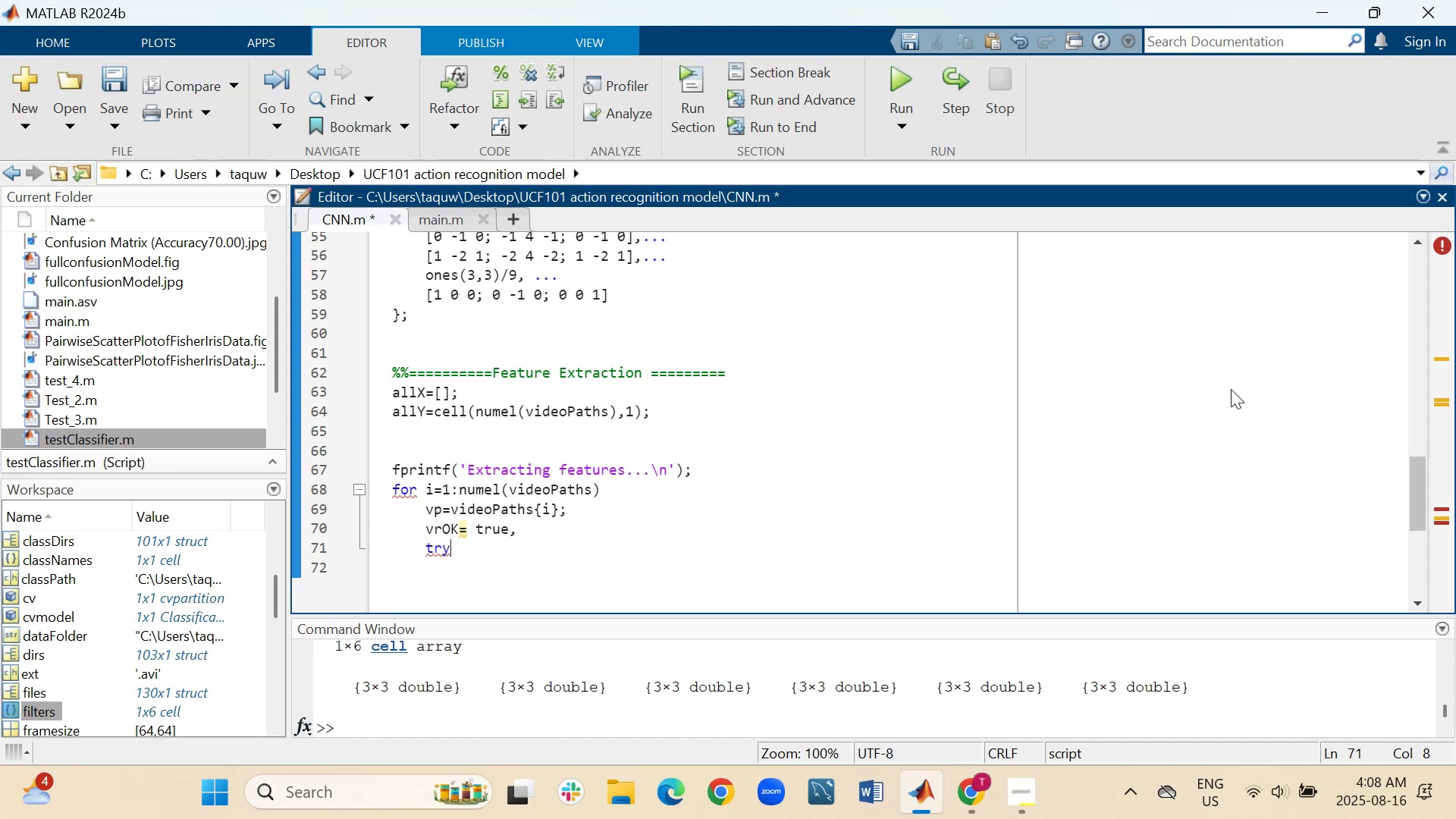 
key(Shift+ShiftRight)
 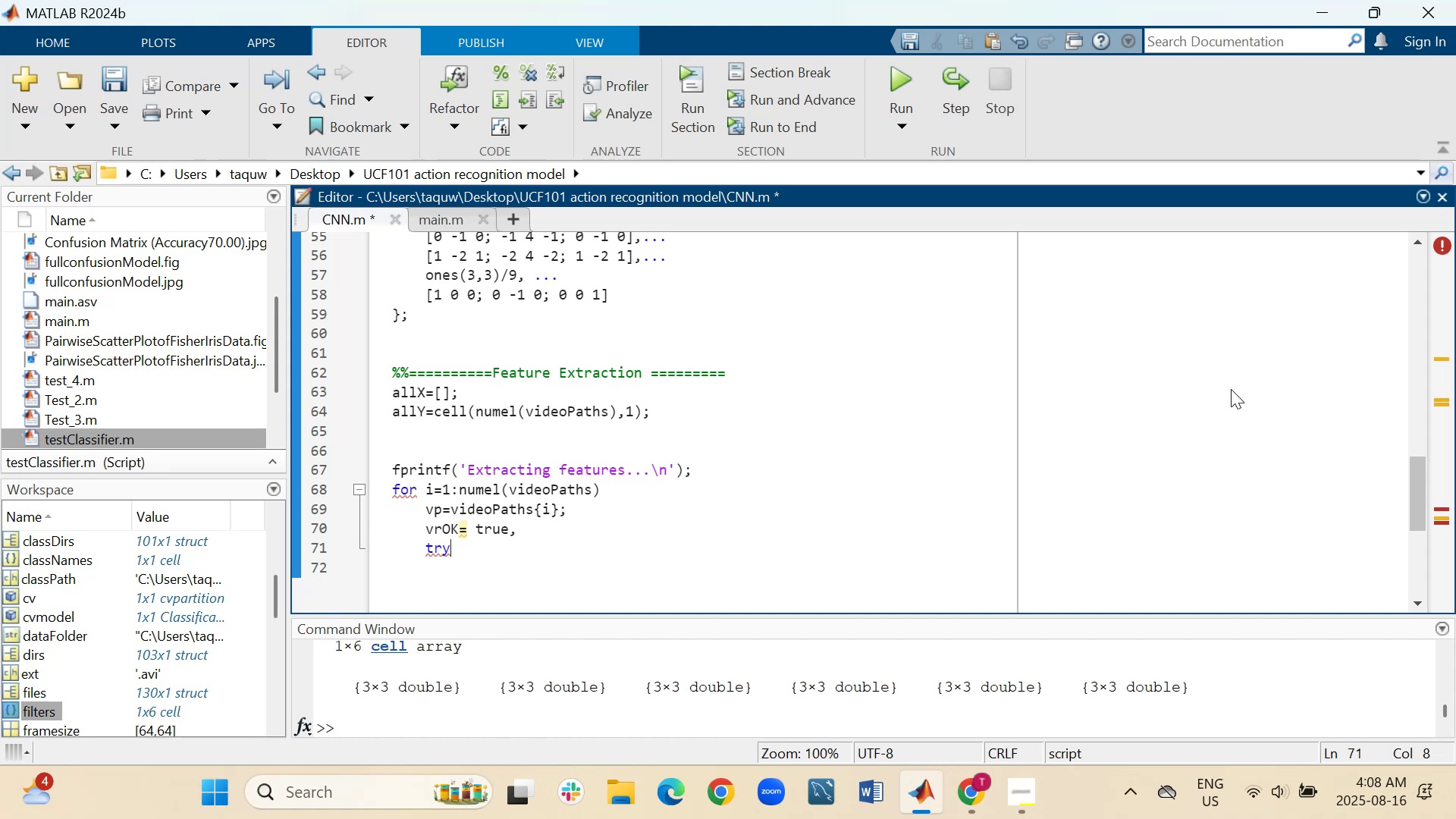 
key(Shift+Enter)
 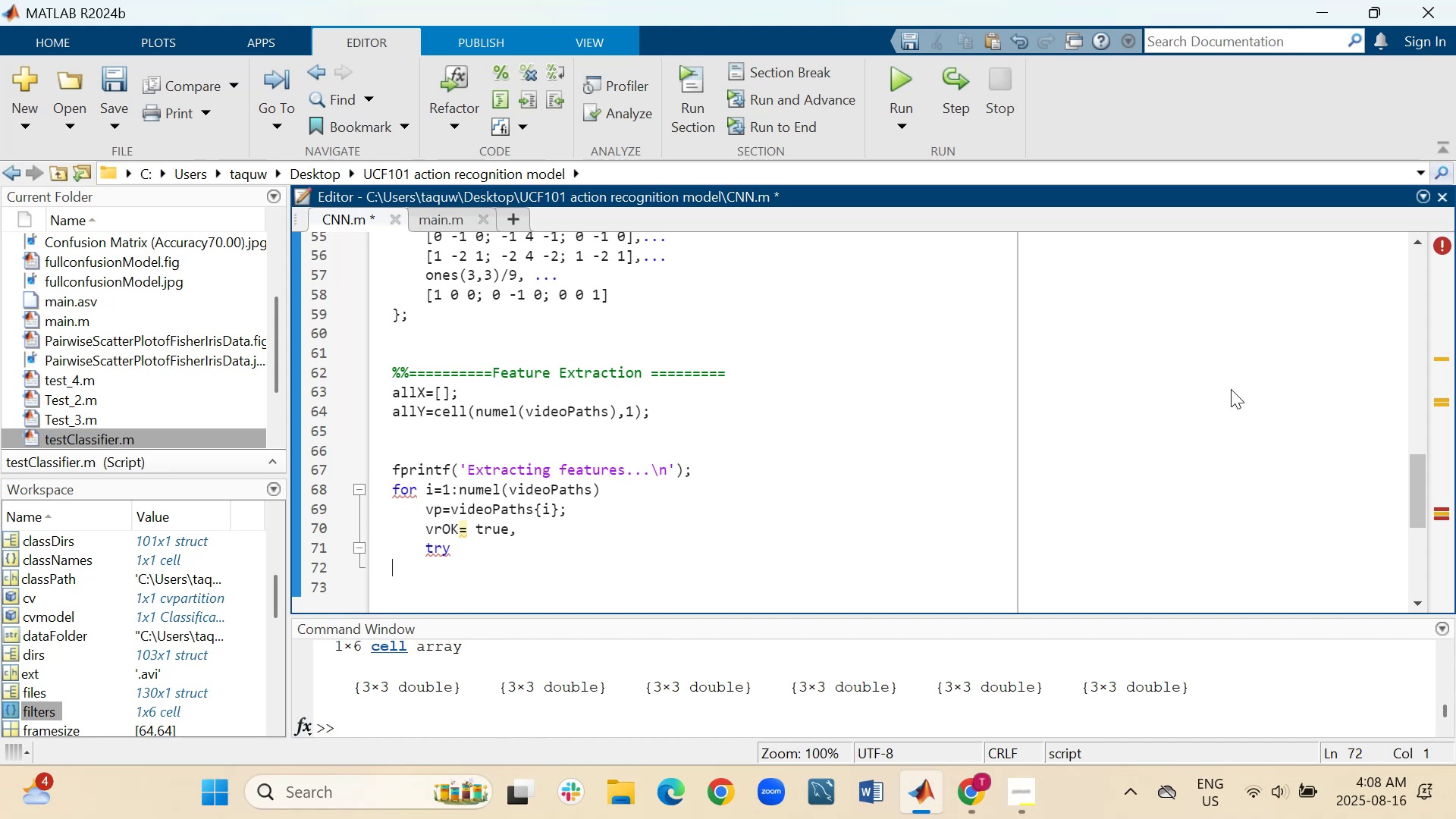 
wait(5.28)
 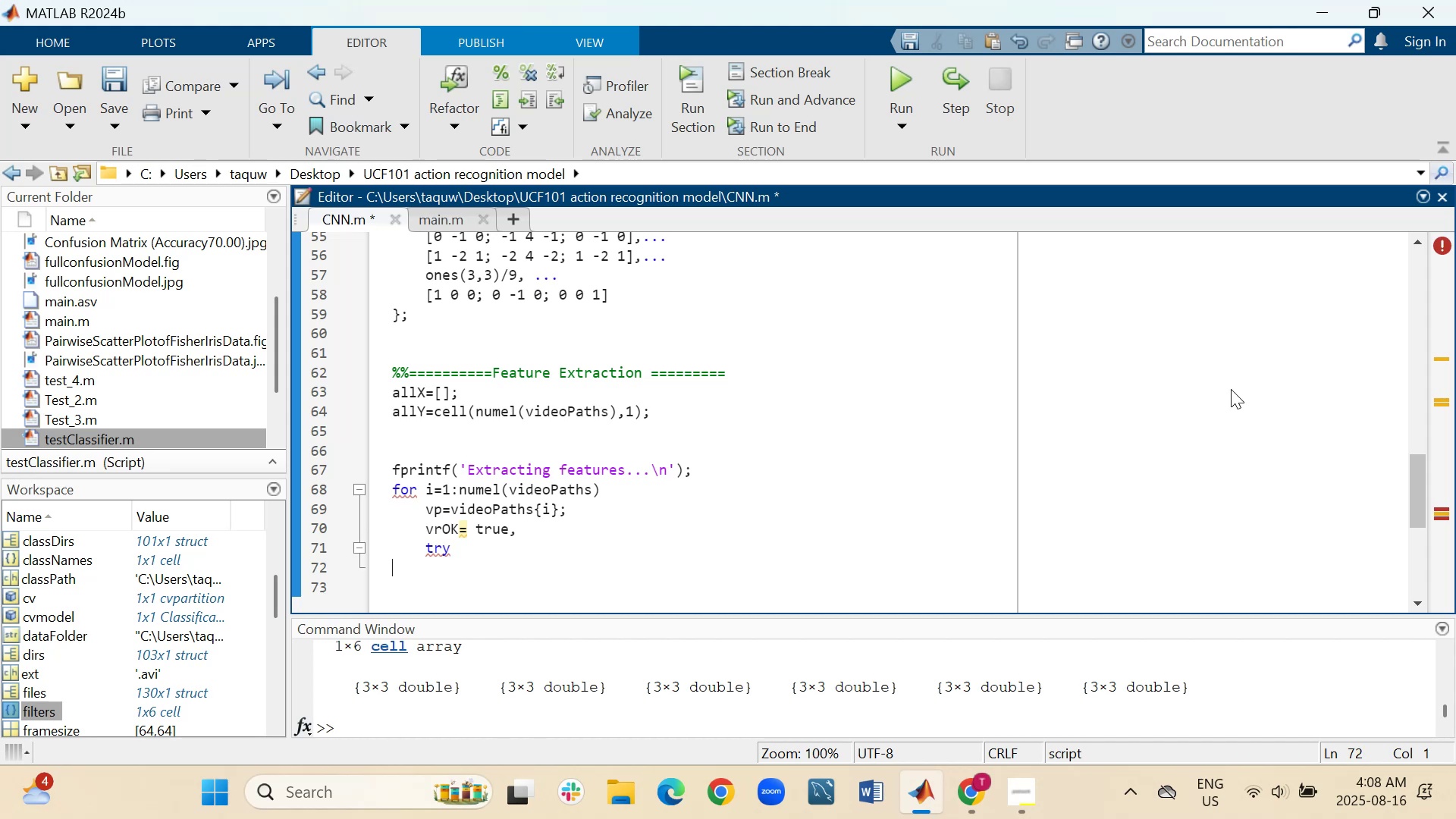 
key(Tab)
key(Tab)
type(vr=)
 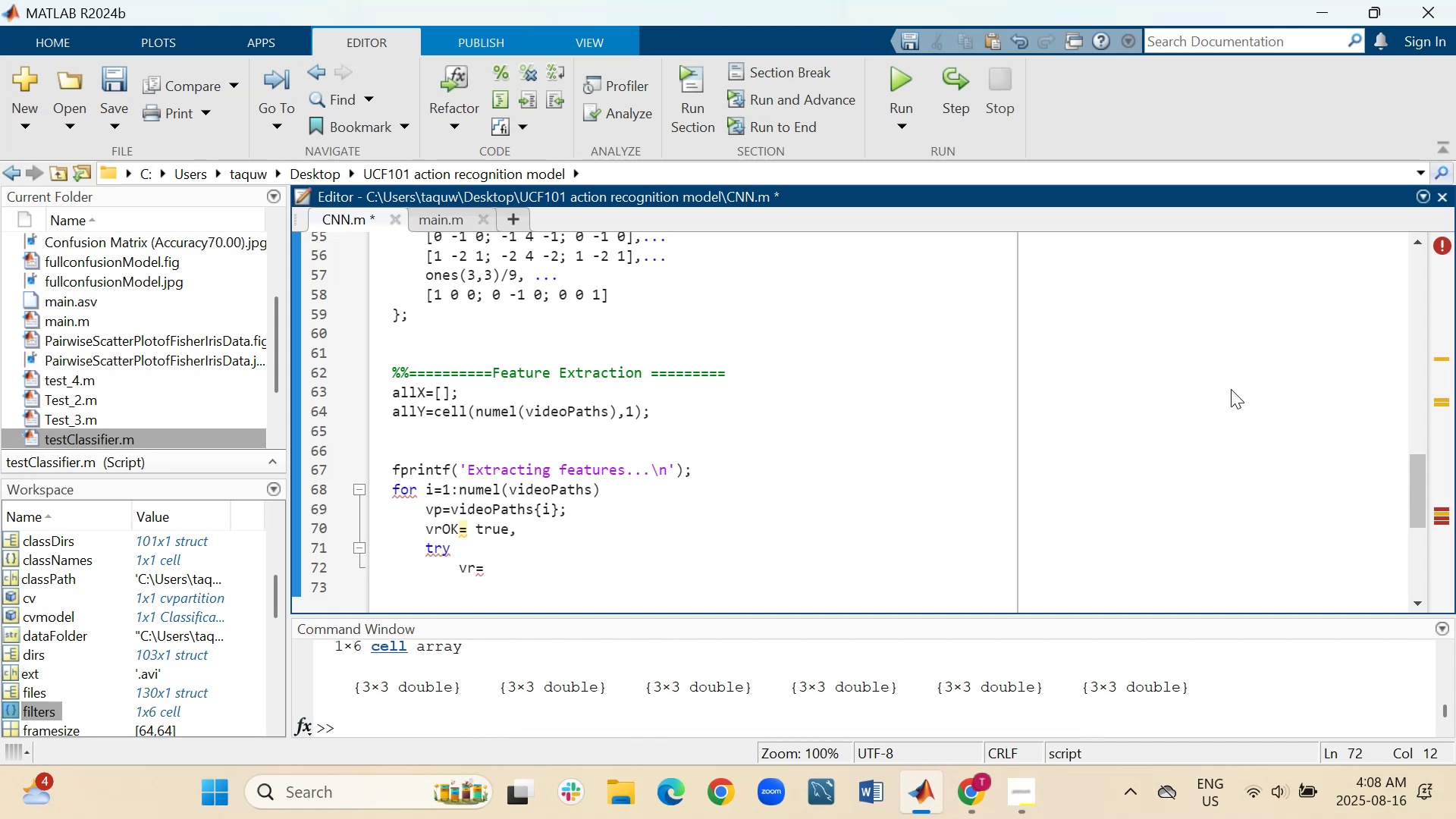 
type(VideoReader)
 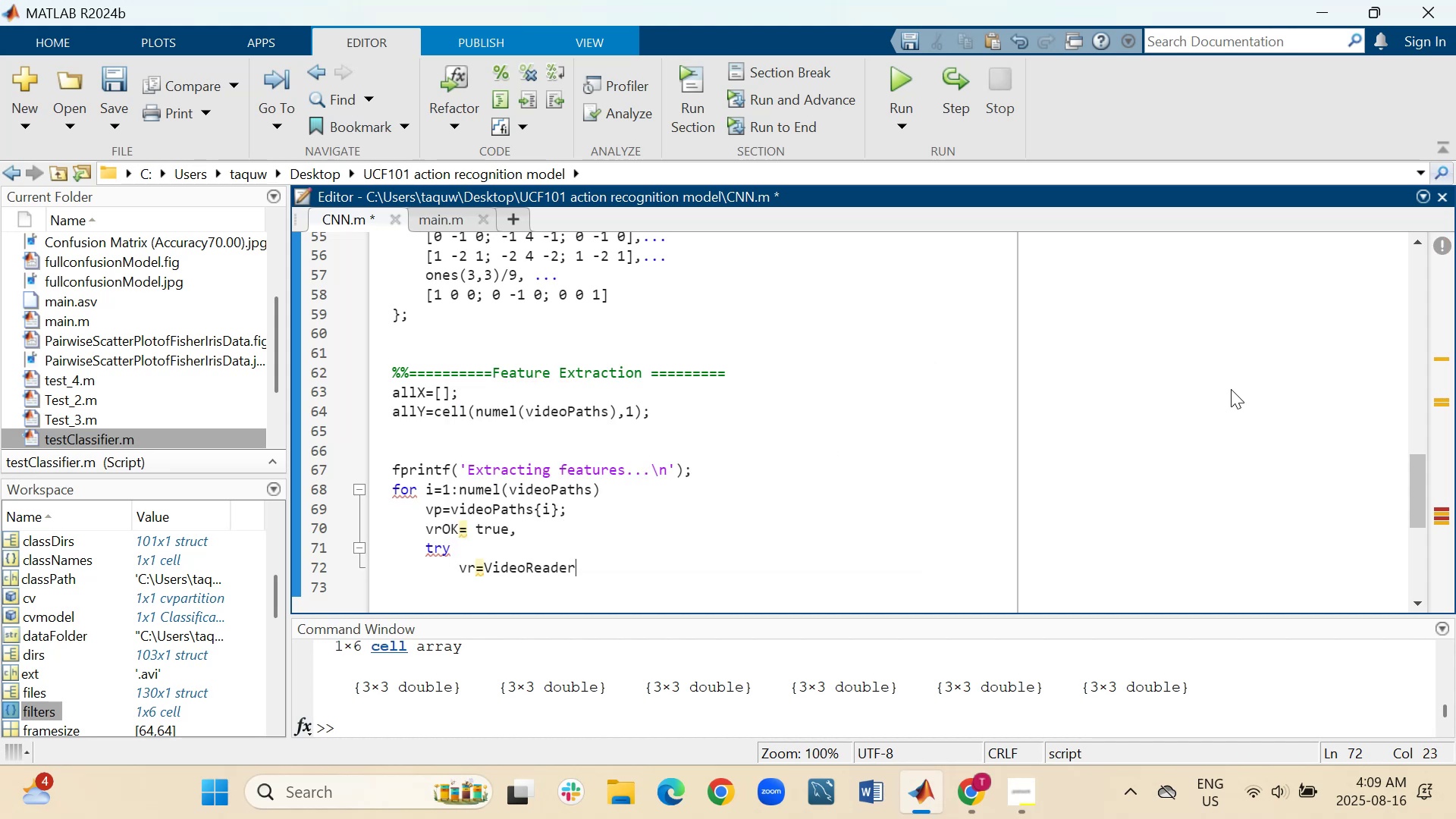 
wait(6.2)
 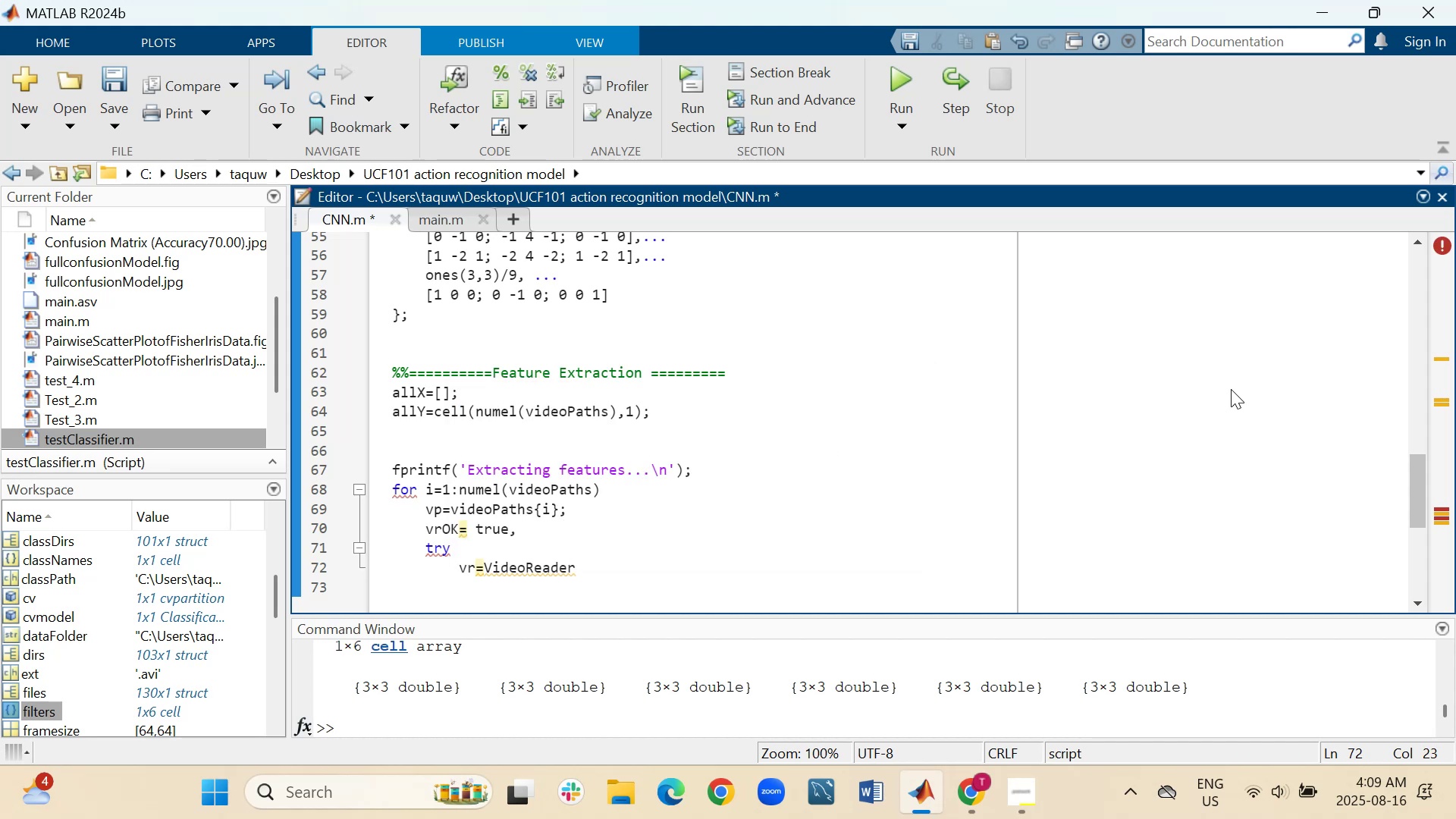 
type((vp)
 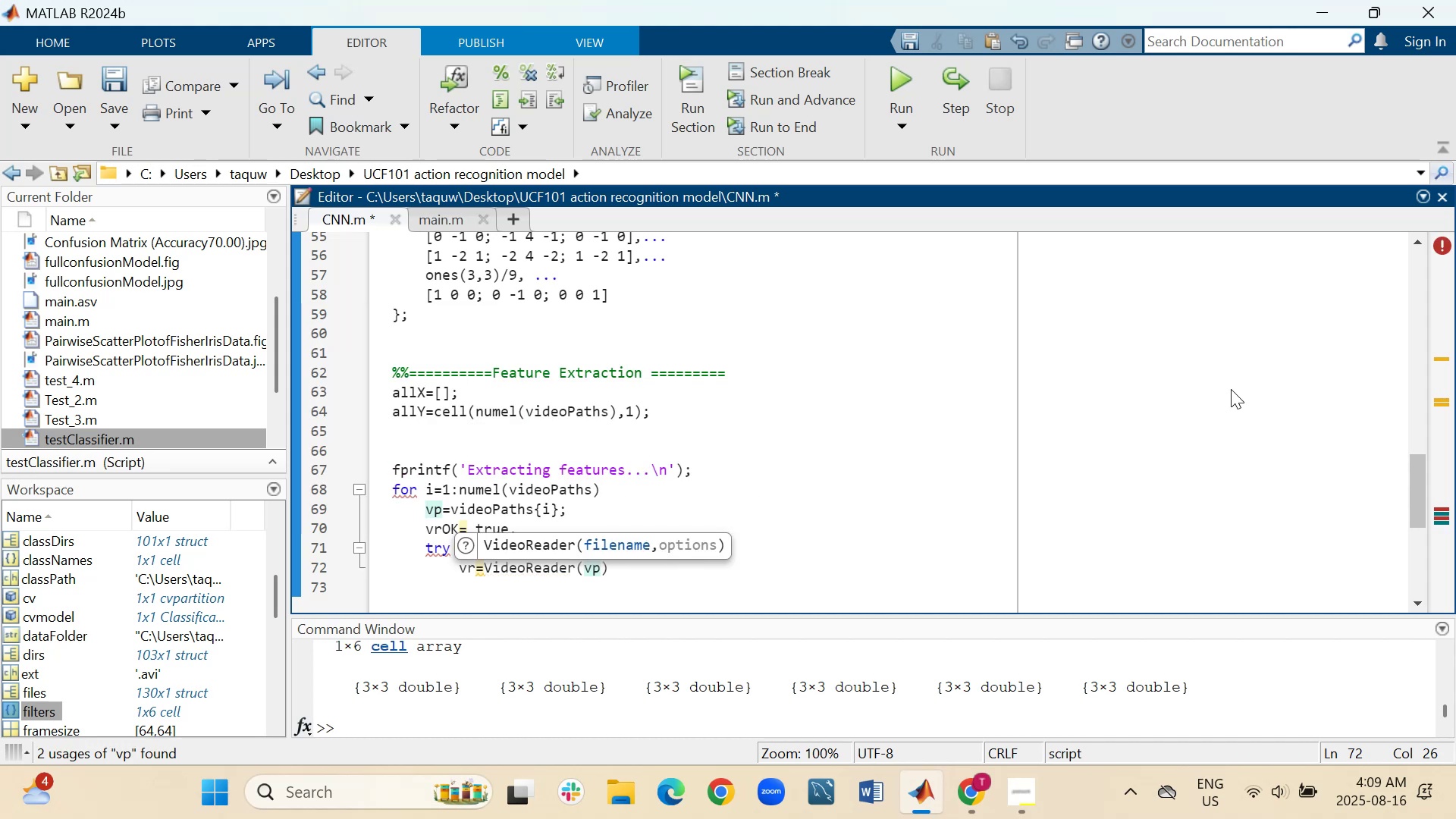 
key(ArrowRight)
 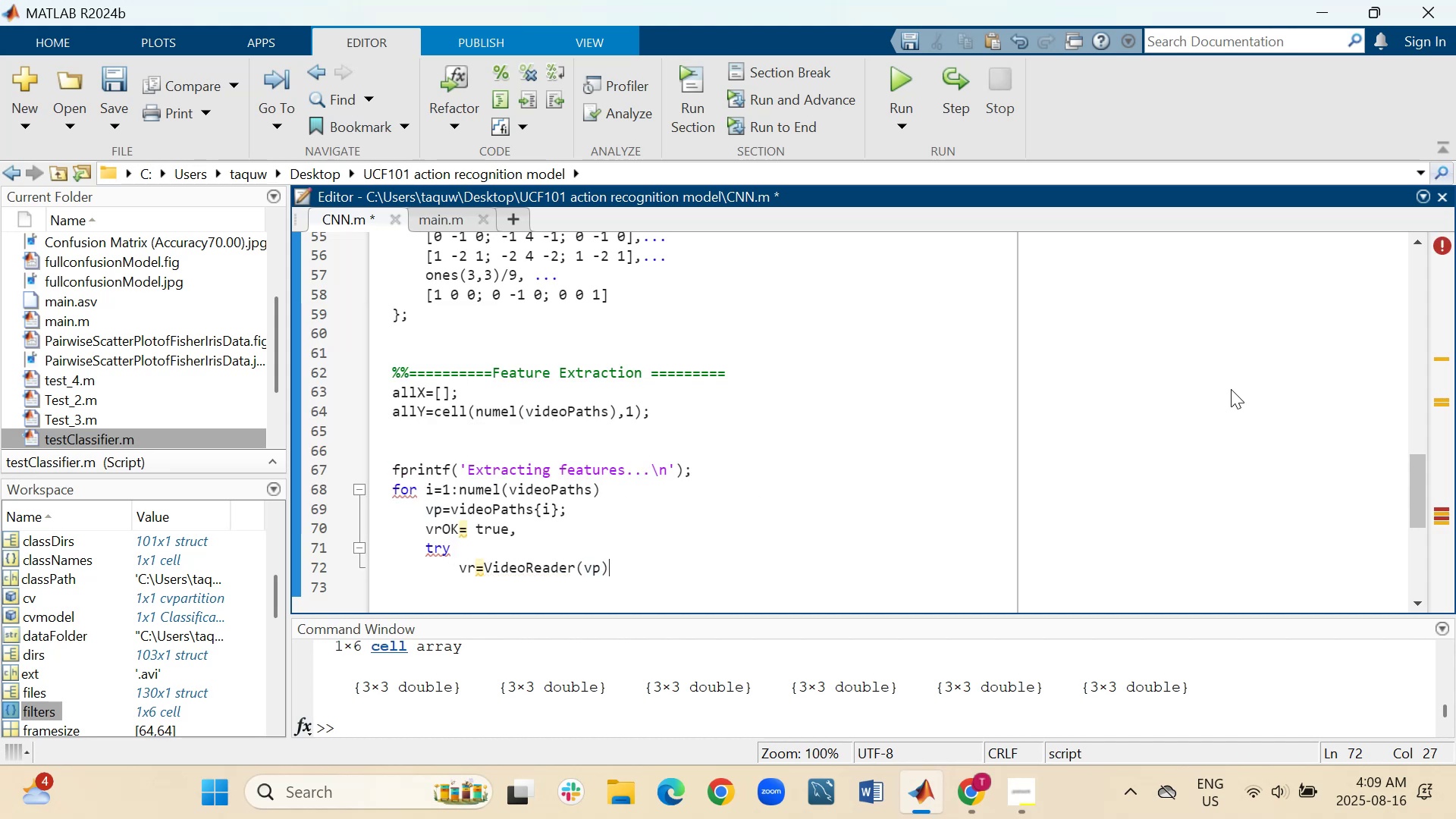 
key(Semicolon)
 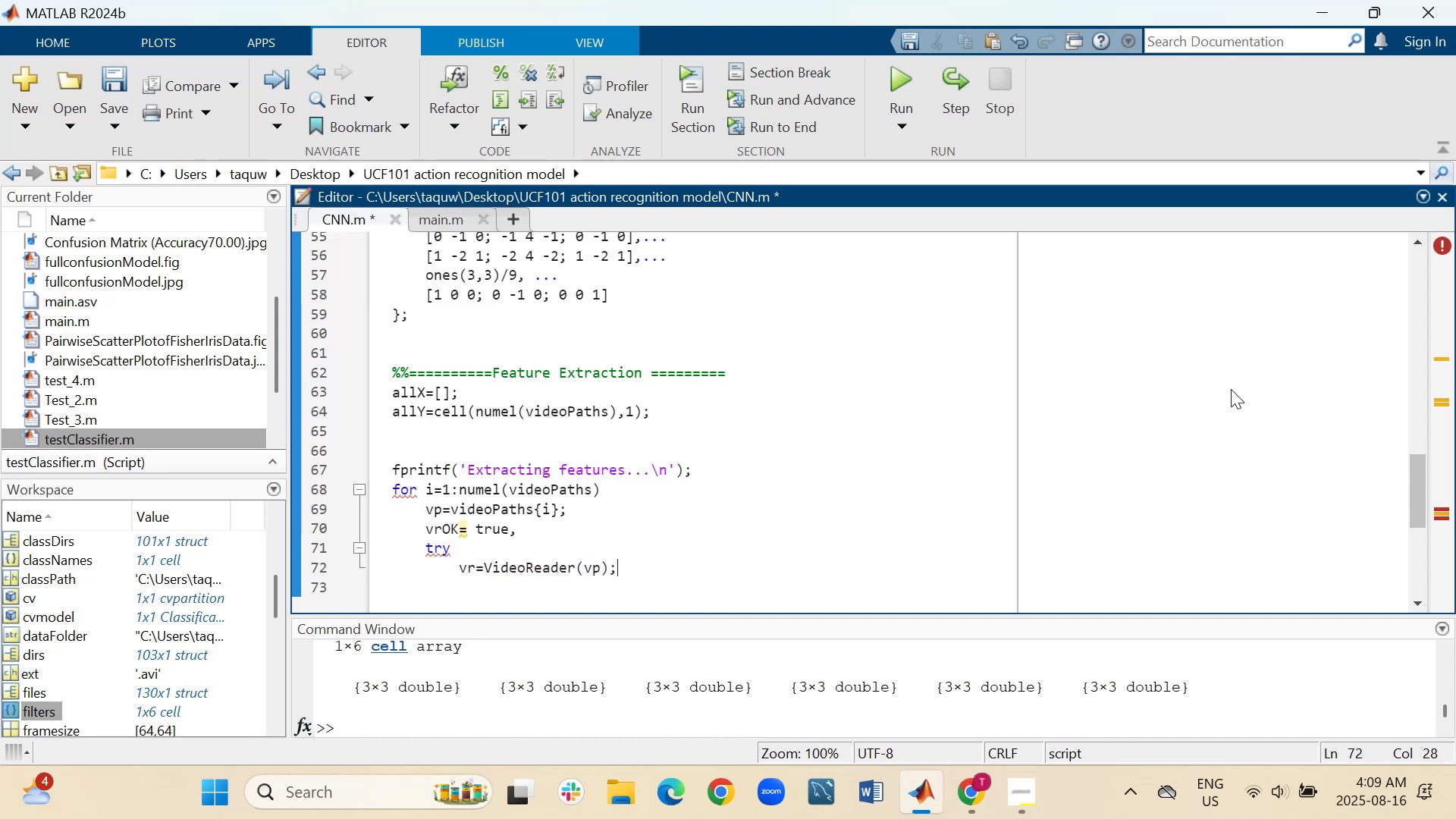 
key(Shift+ShiftRight)
 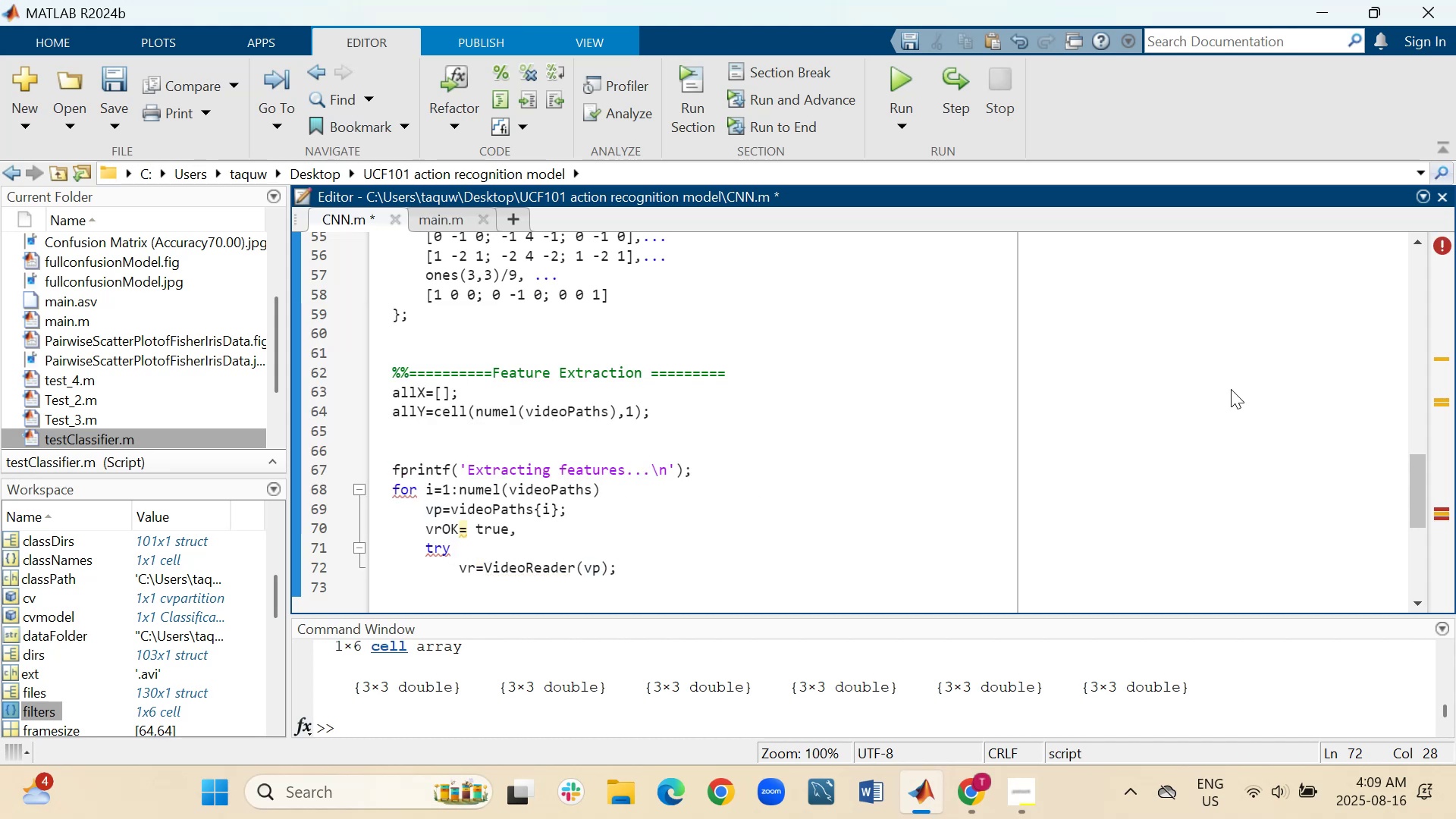 
key(Shift+Enter)
 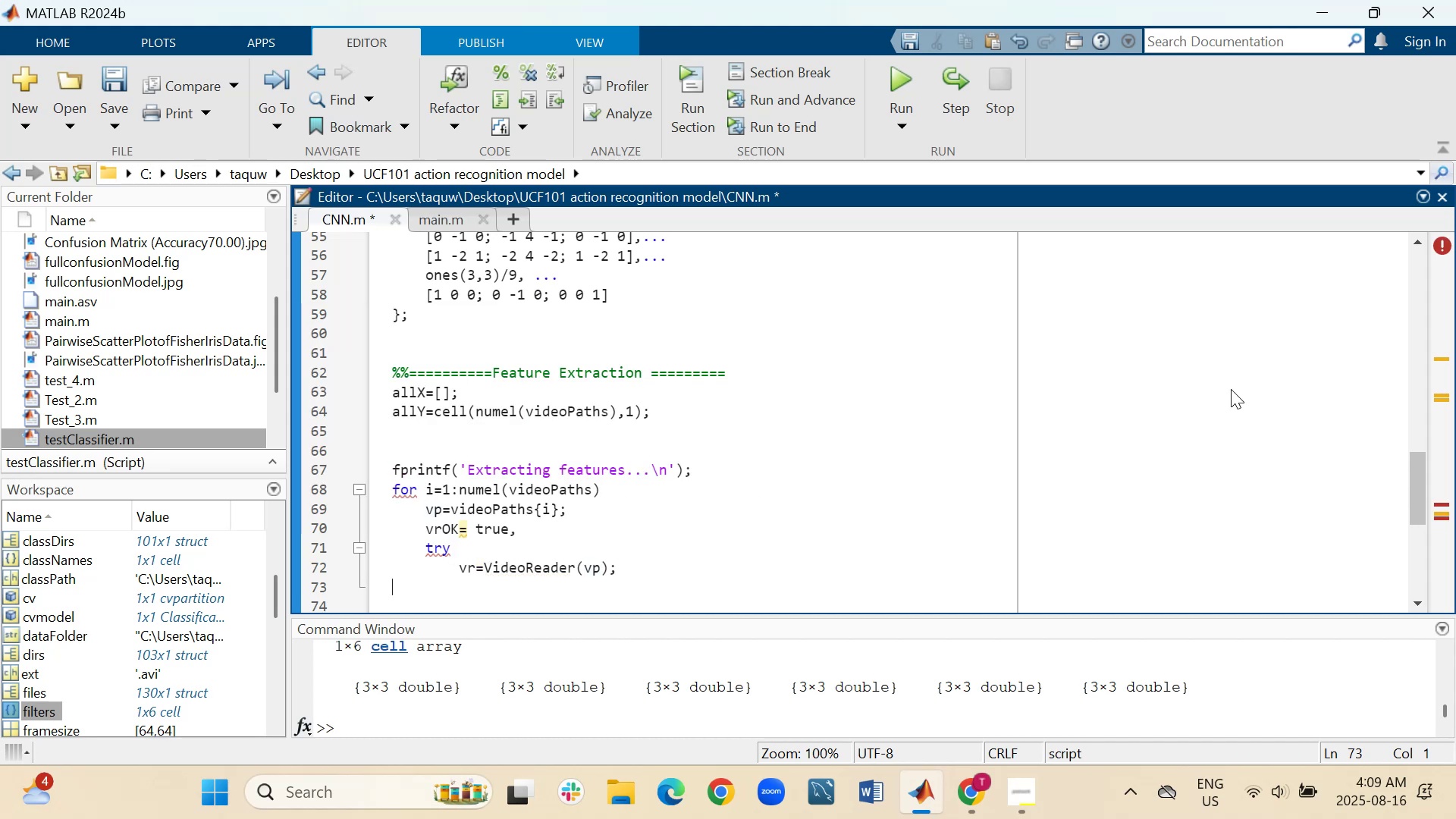 
type(catch m)
key(Backspace)
type(ME)
 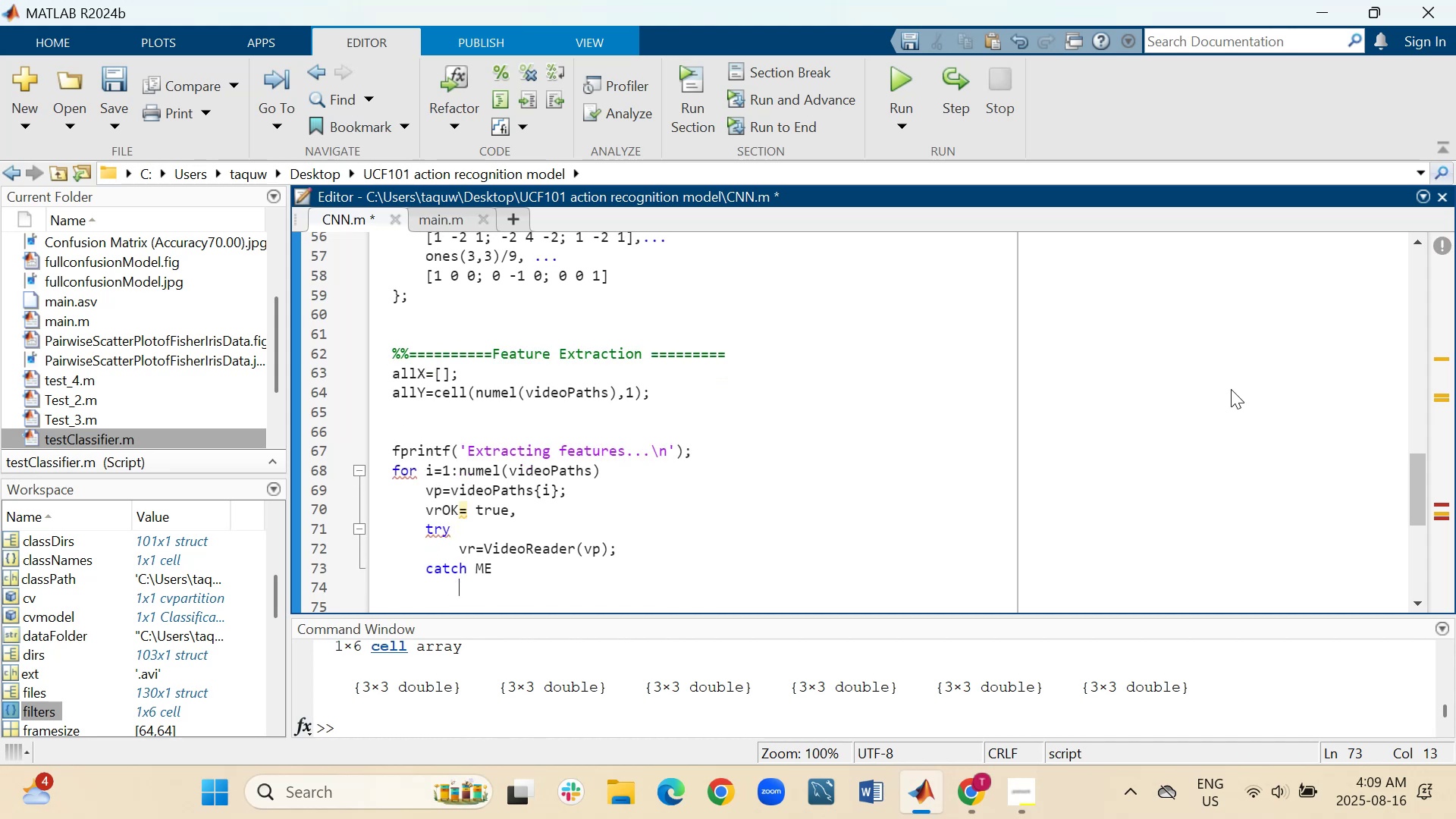 
 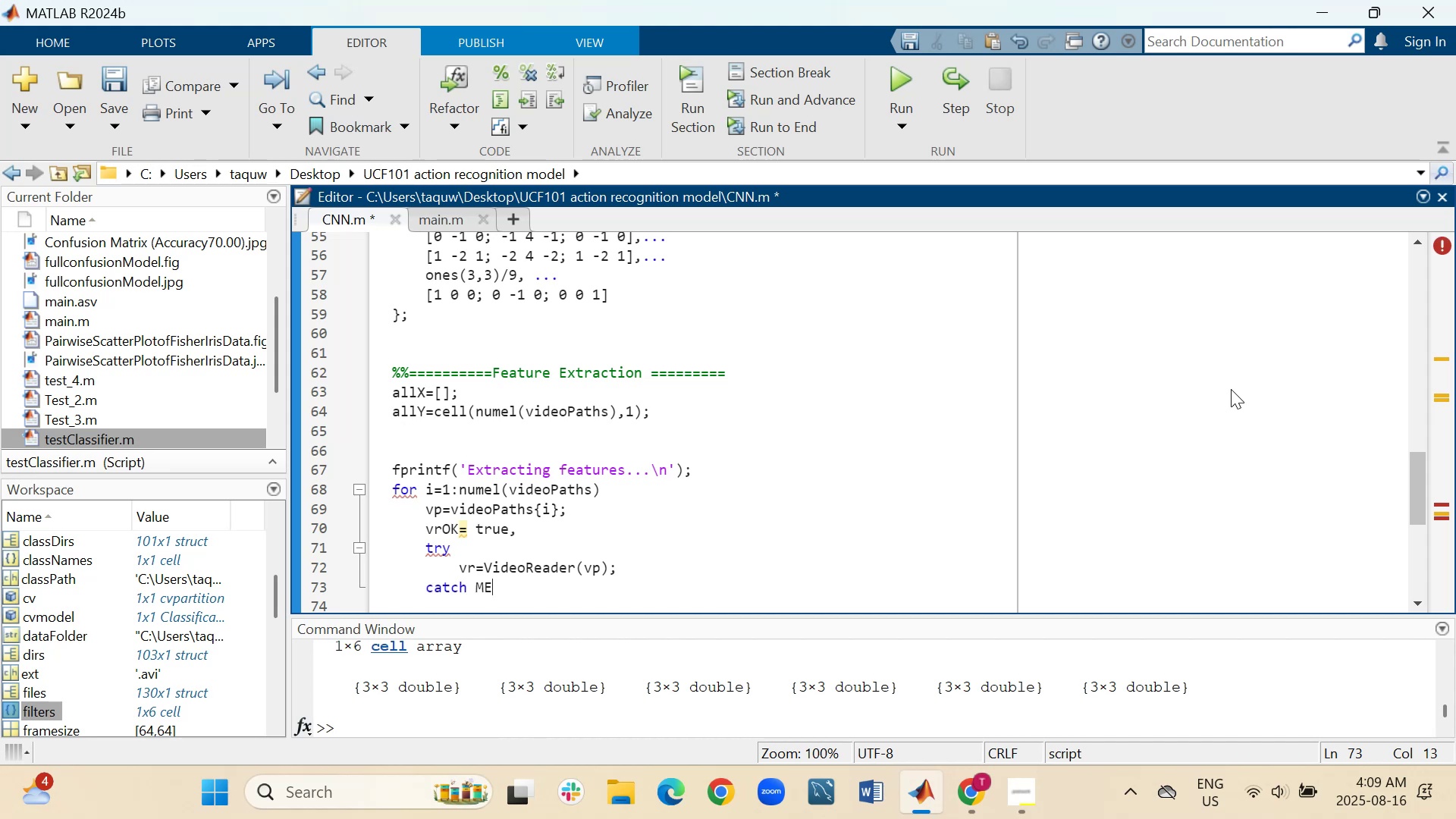 
key(Enter)
 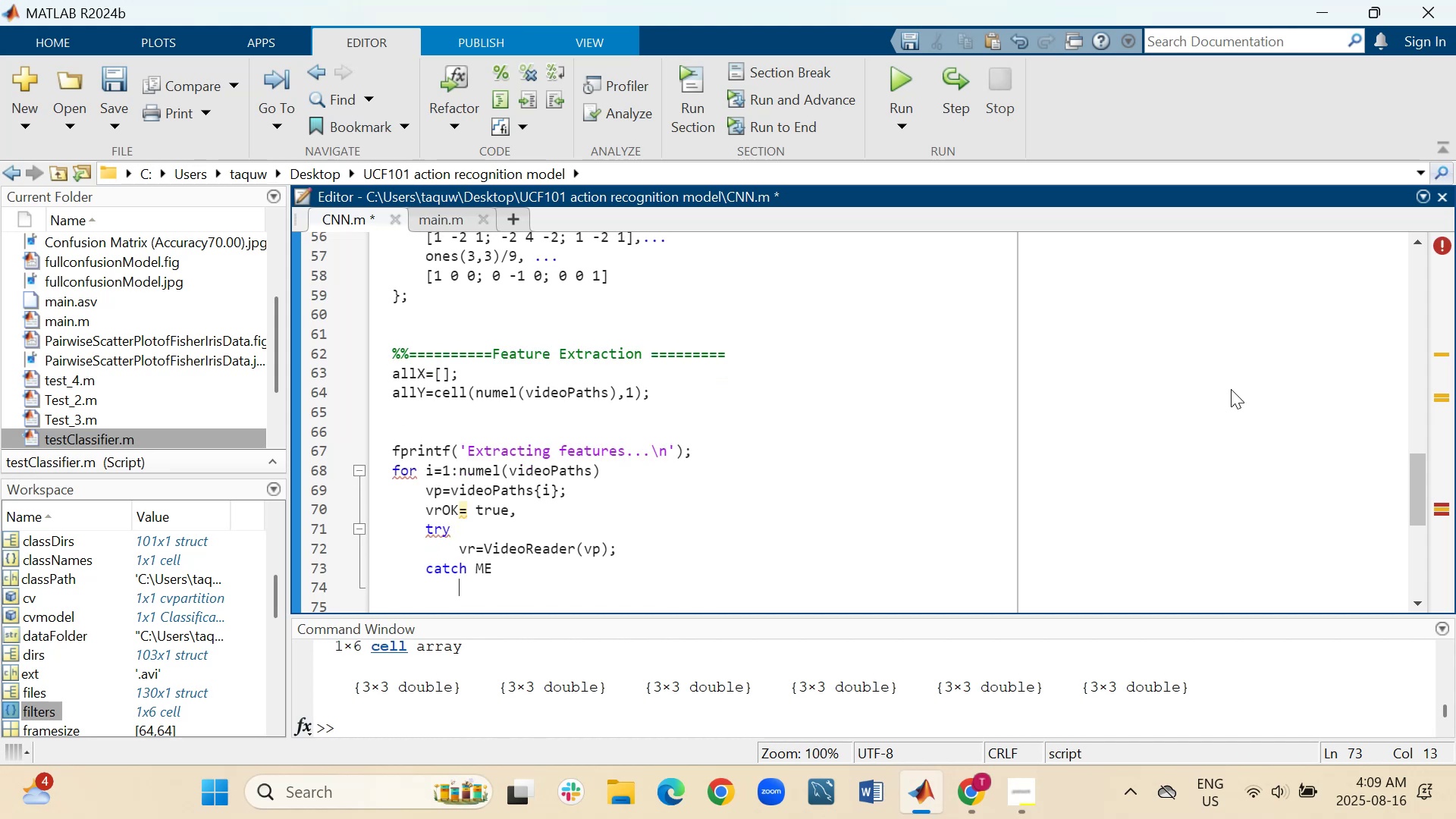 
type(warning('Skipping unreadable video: )
 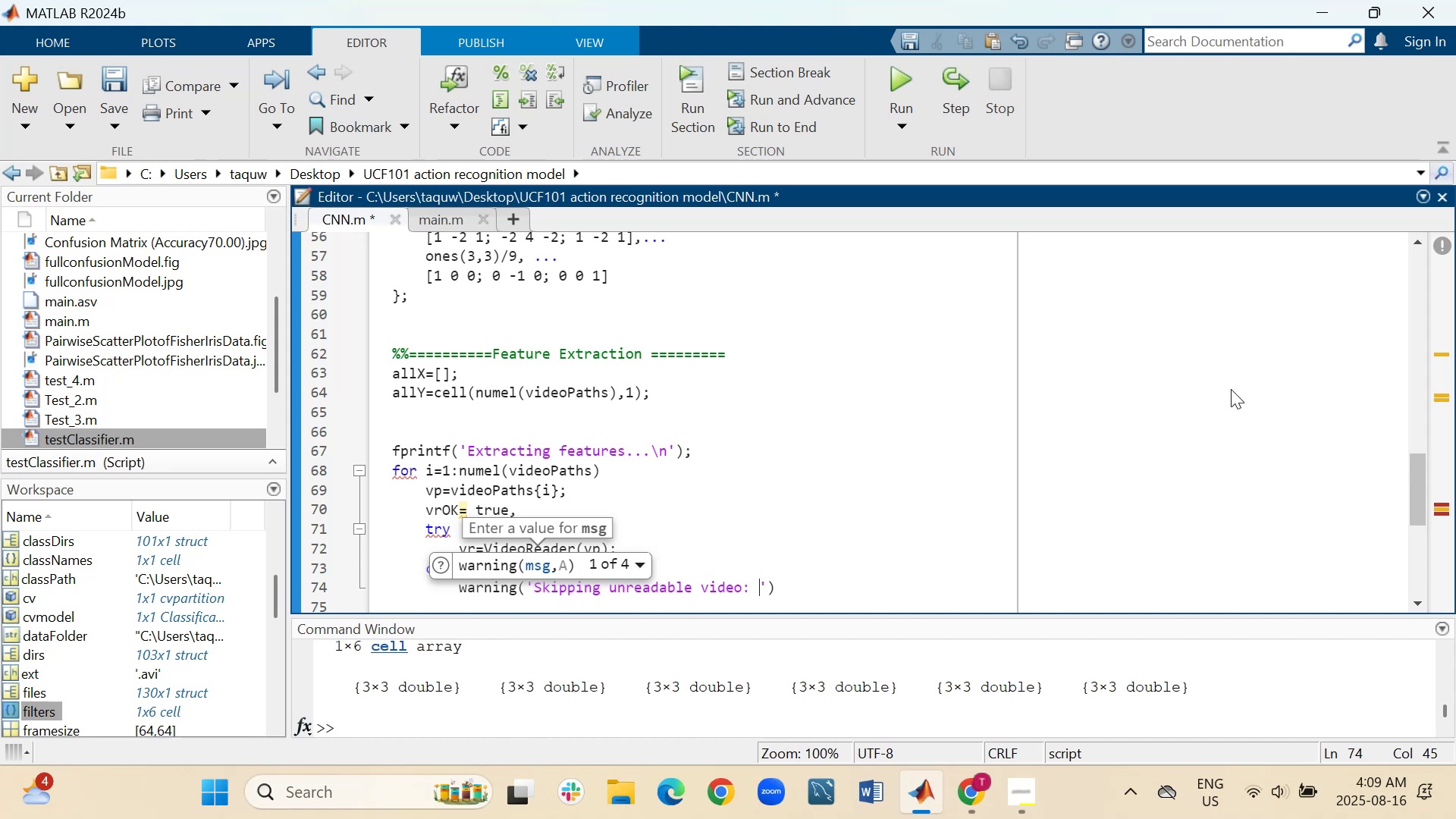 
hold_key(key=ShiftRight, duration=0.51)
 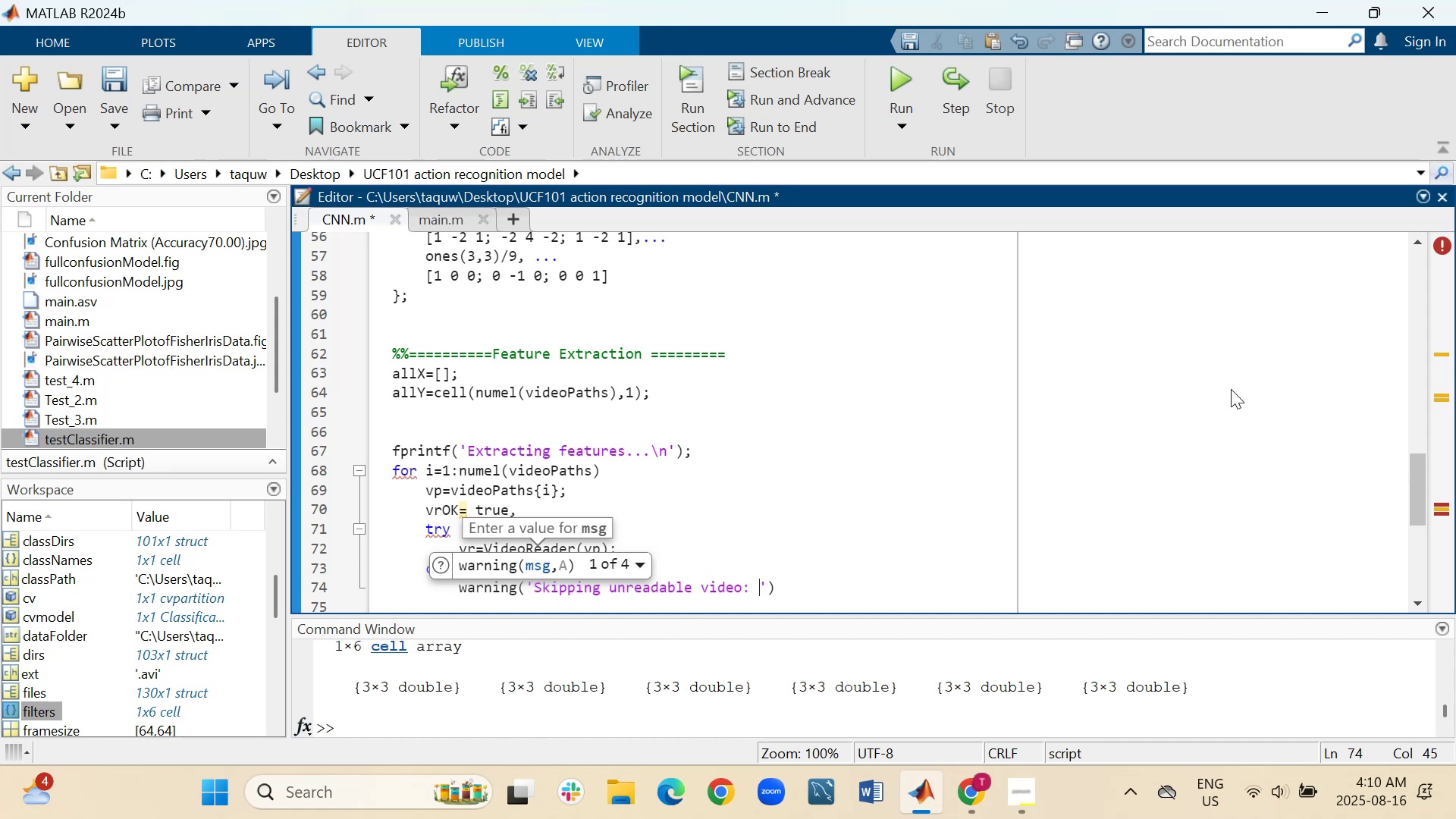 
key(Shift+5)
 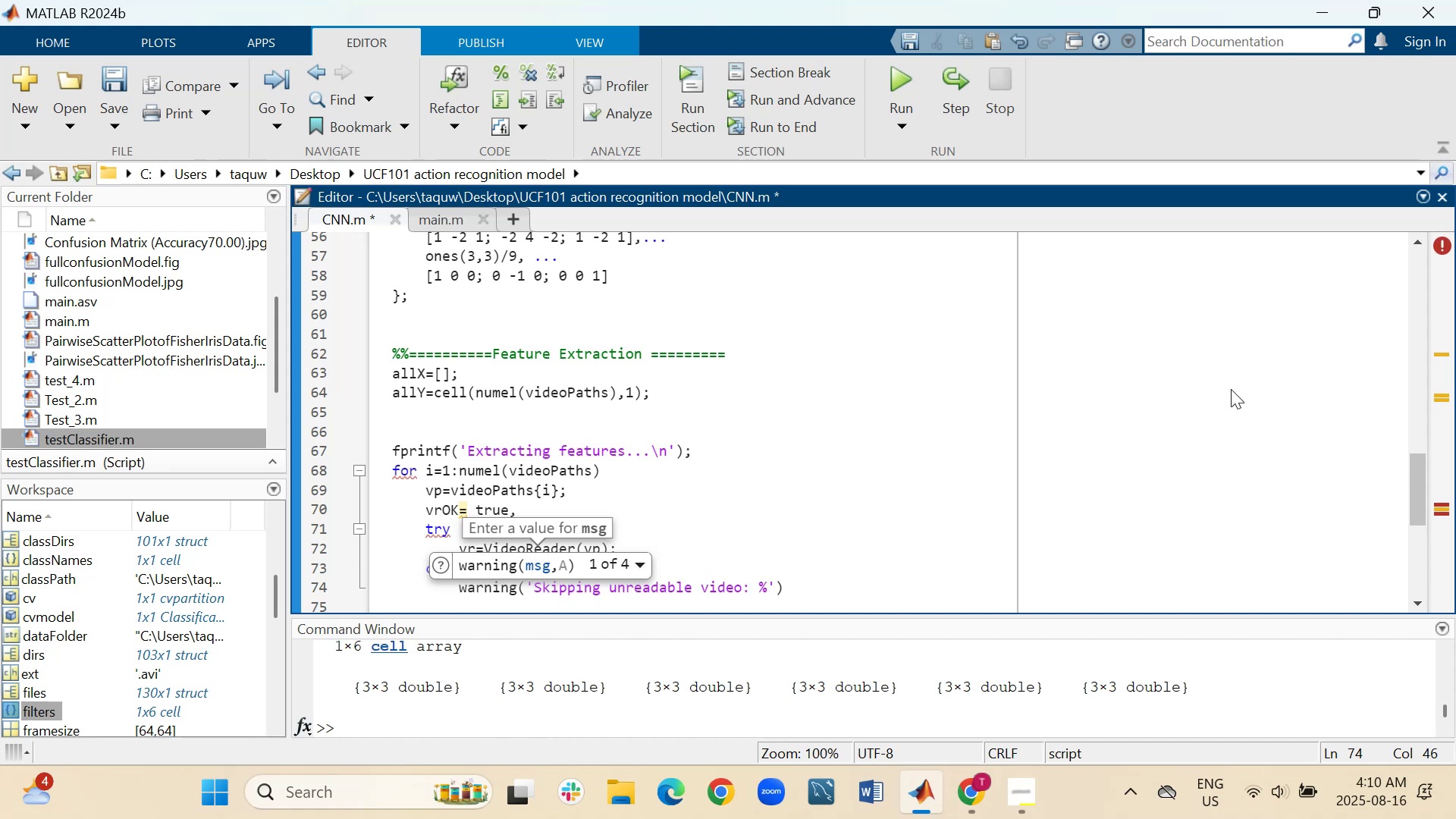 
wait(6.15)
 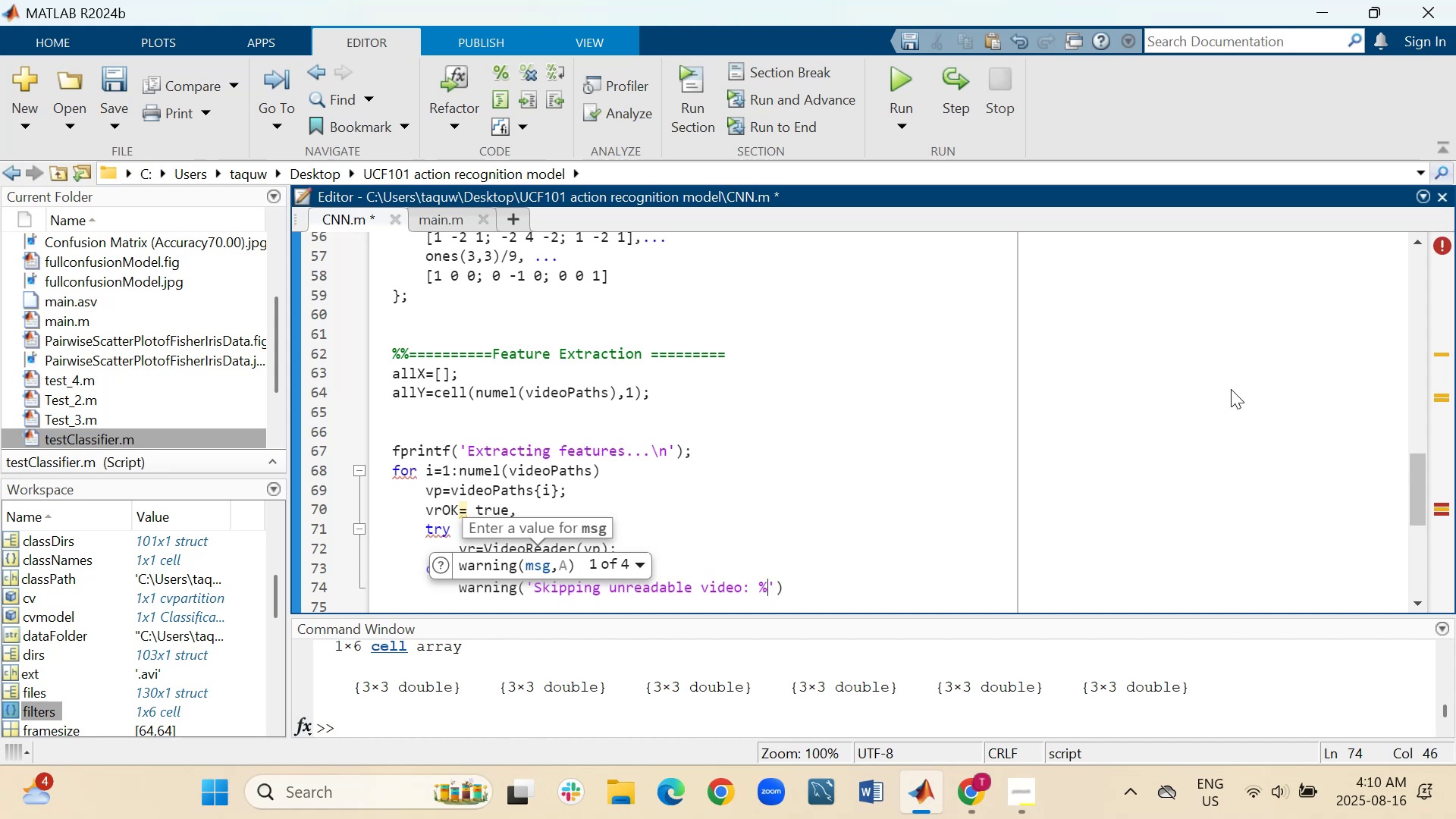 
type(s (%s))
 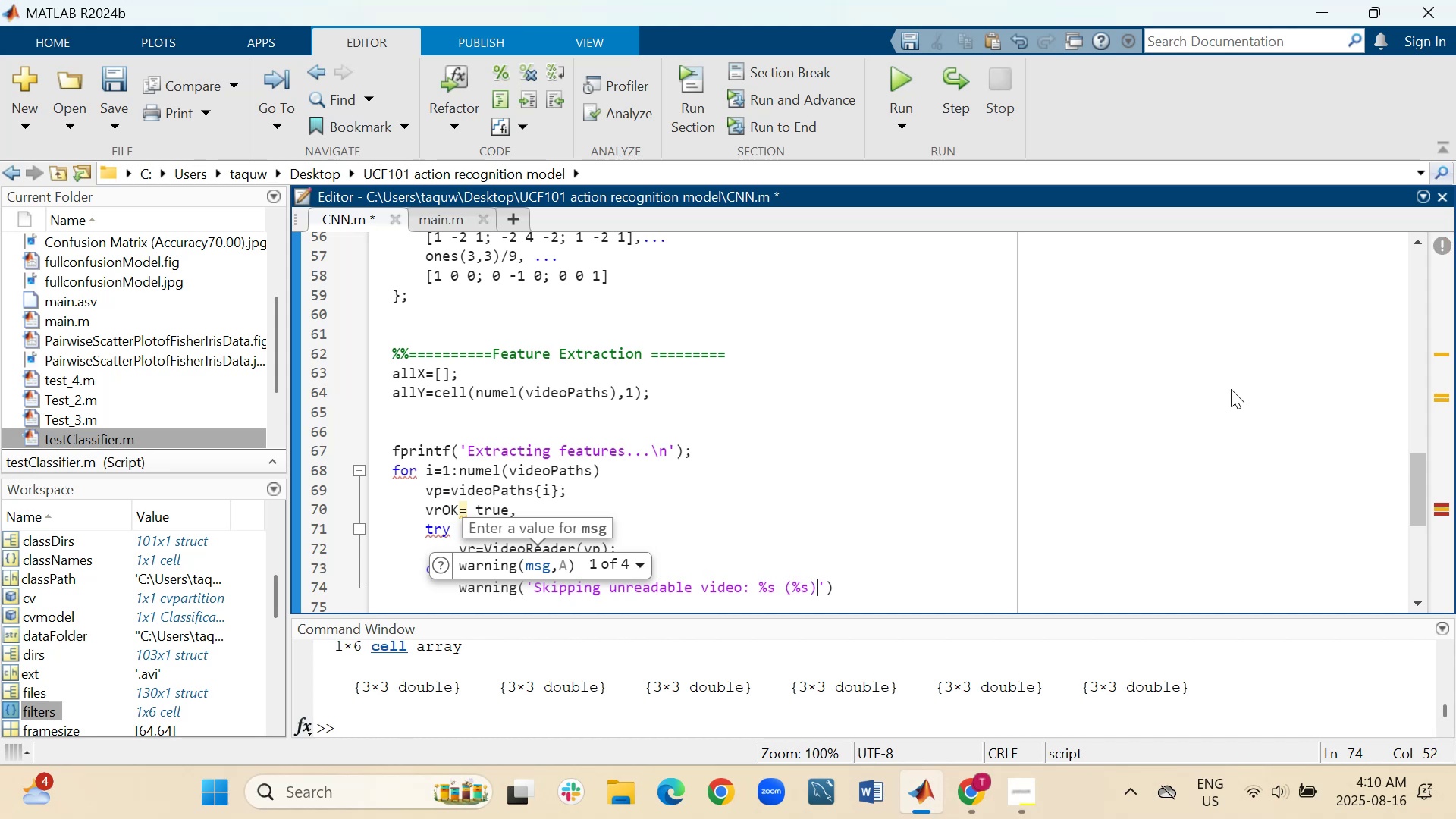 
key(ArrowRight)
 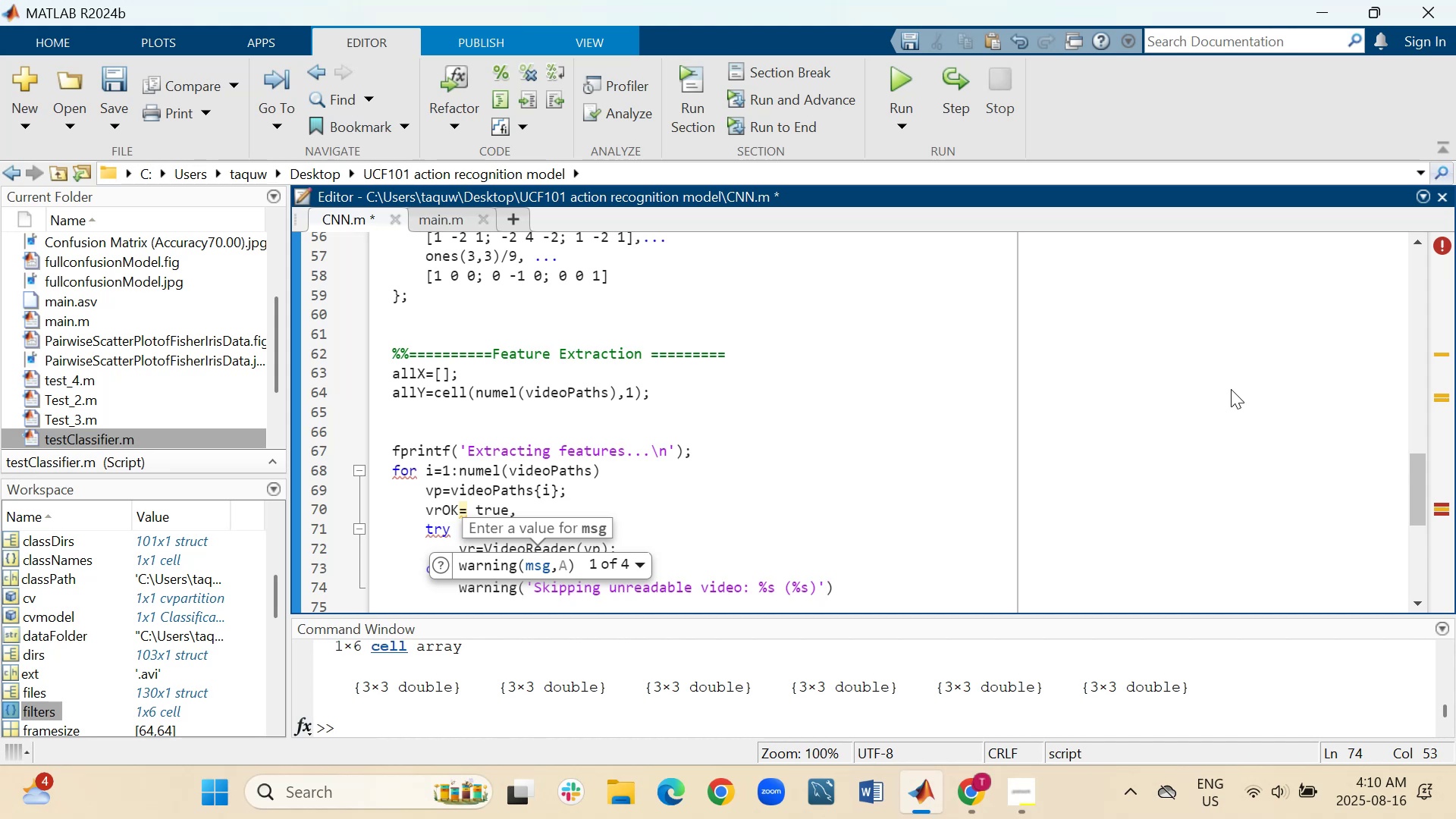 
type(, vp, ME.message)
 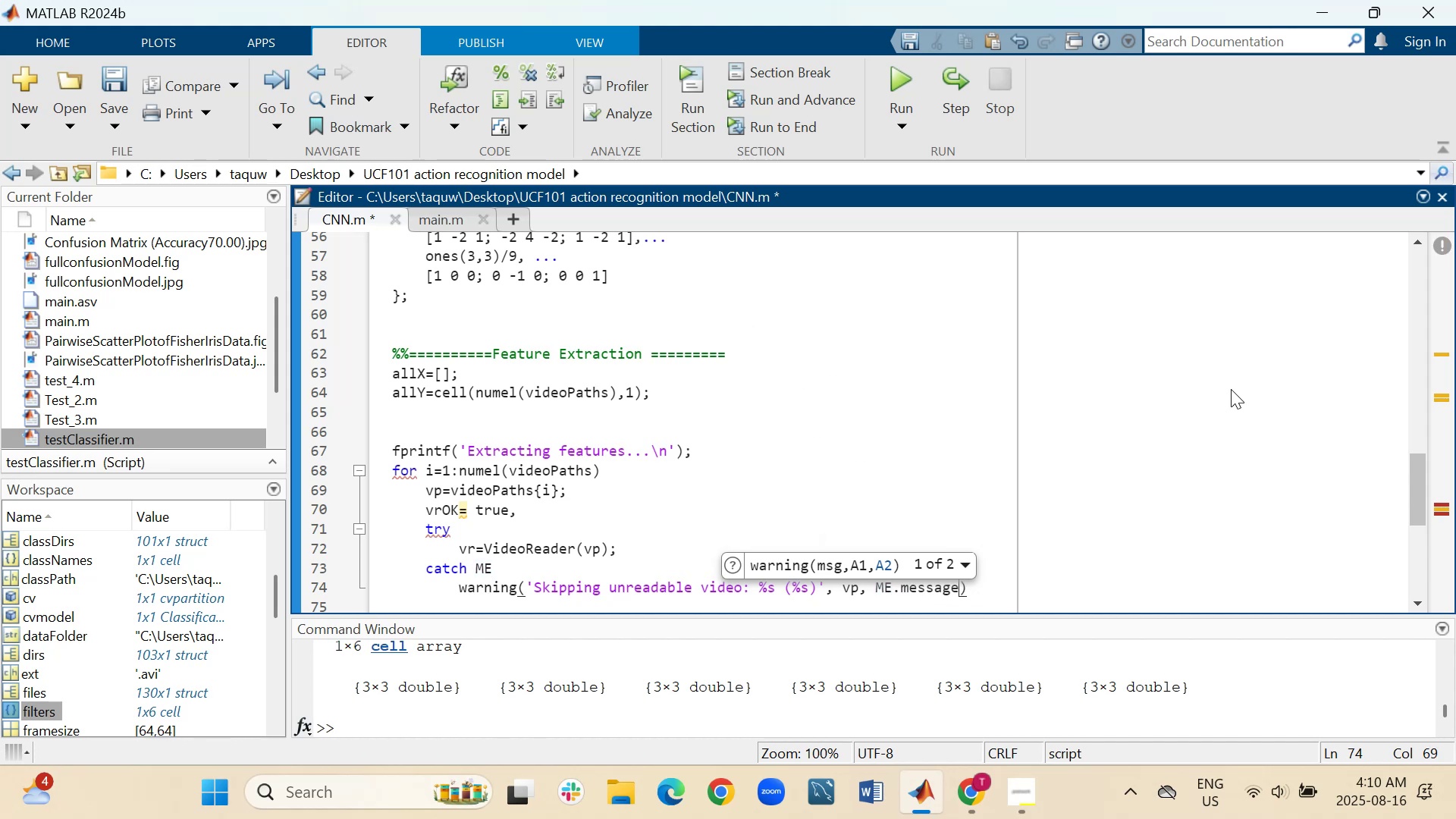 
key(ArrowRight)
 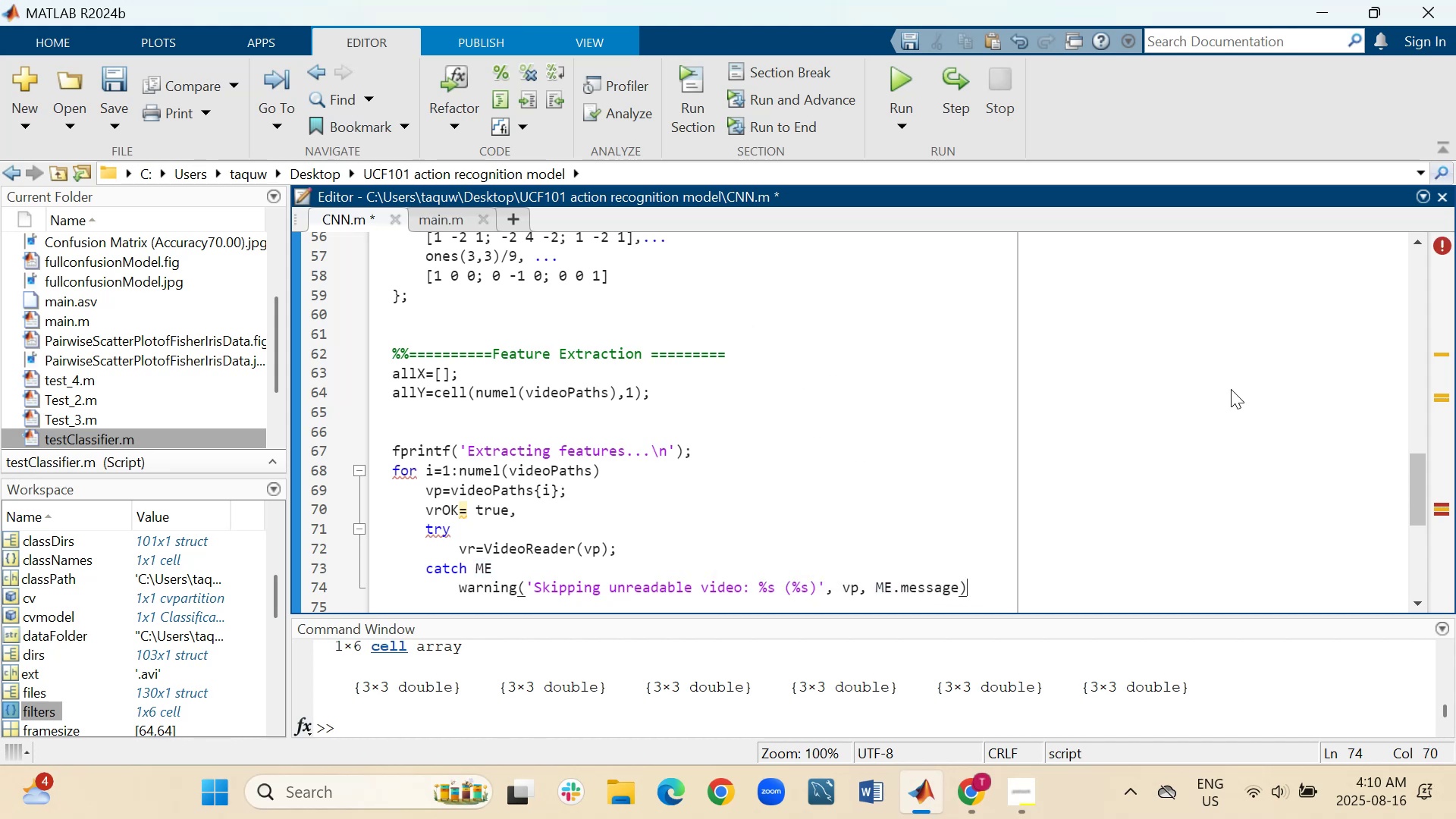 
key(Semicolon)
 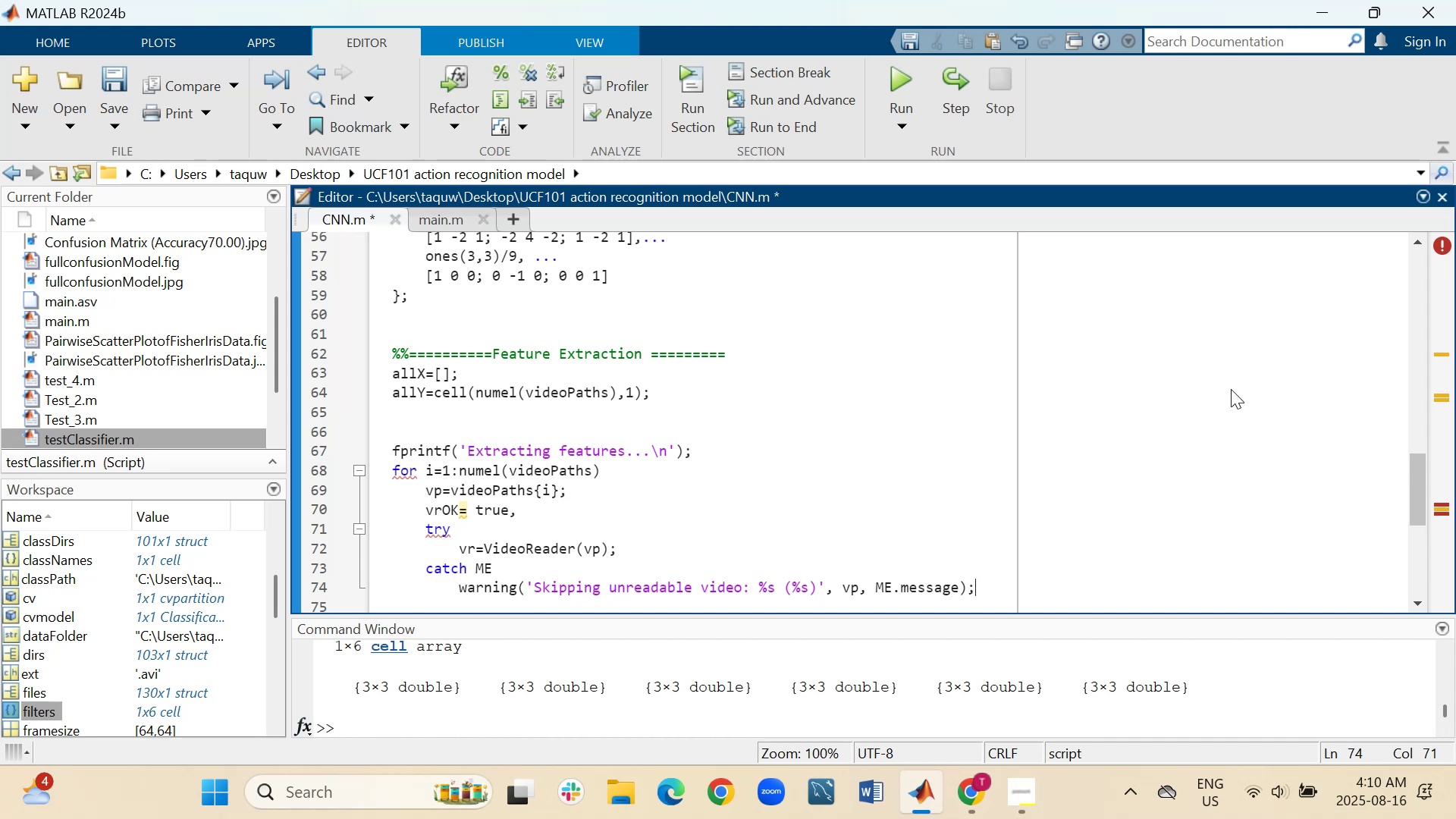 
wait(5.67)
 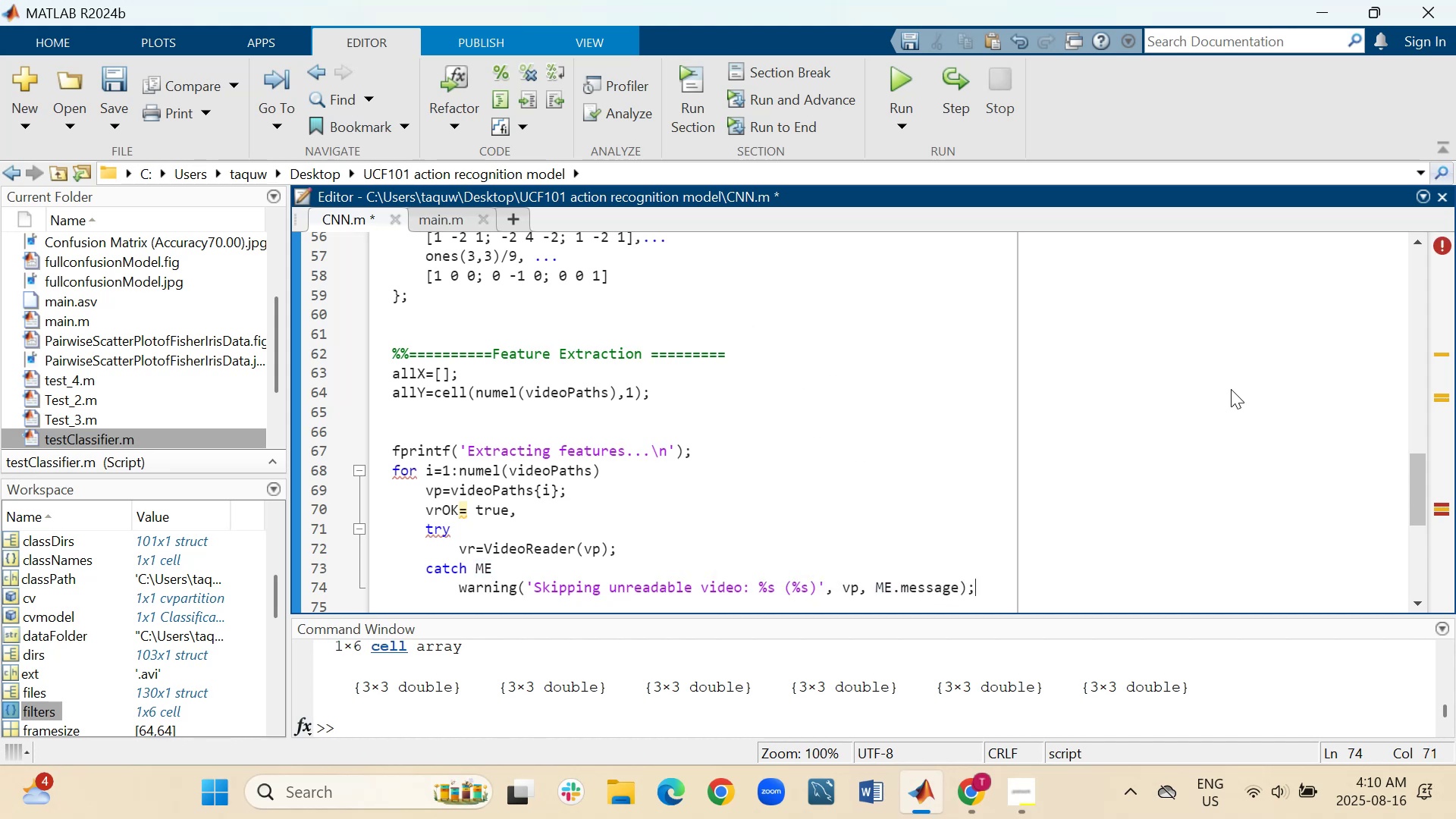 
key(Shift+Enter)
 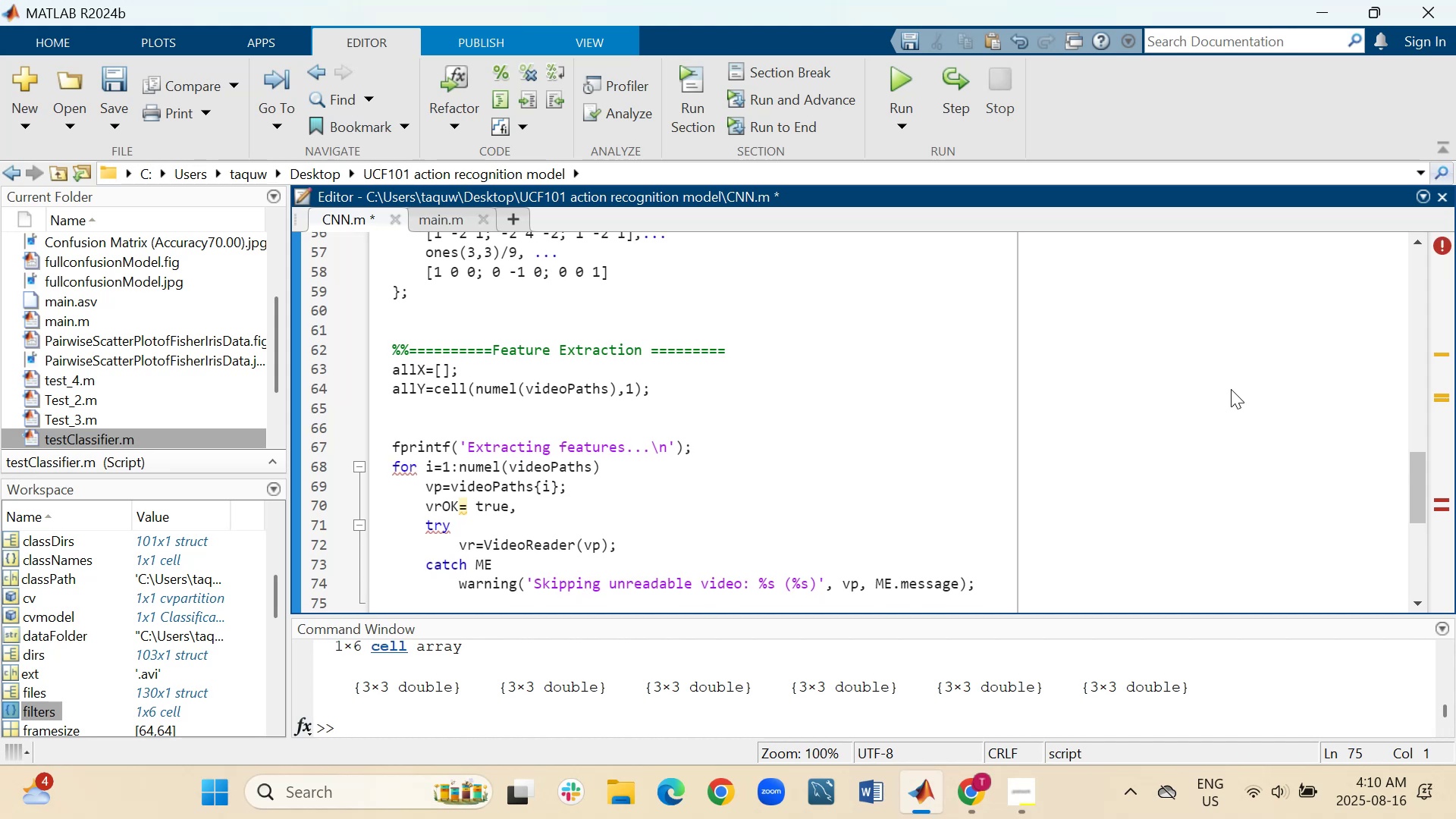 
key(Tab)
key(Tab)
type(vrOK=flse)
key(Backspace)
key(Backspace)
key(Backspace)
type(slse)
key(Backspace)
key(Backspace)
key(Backspace)
key(Backspace)
type(alse;)
 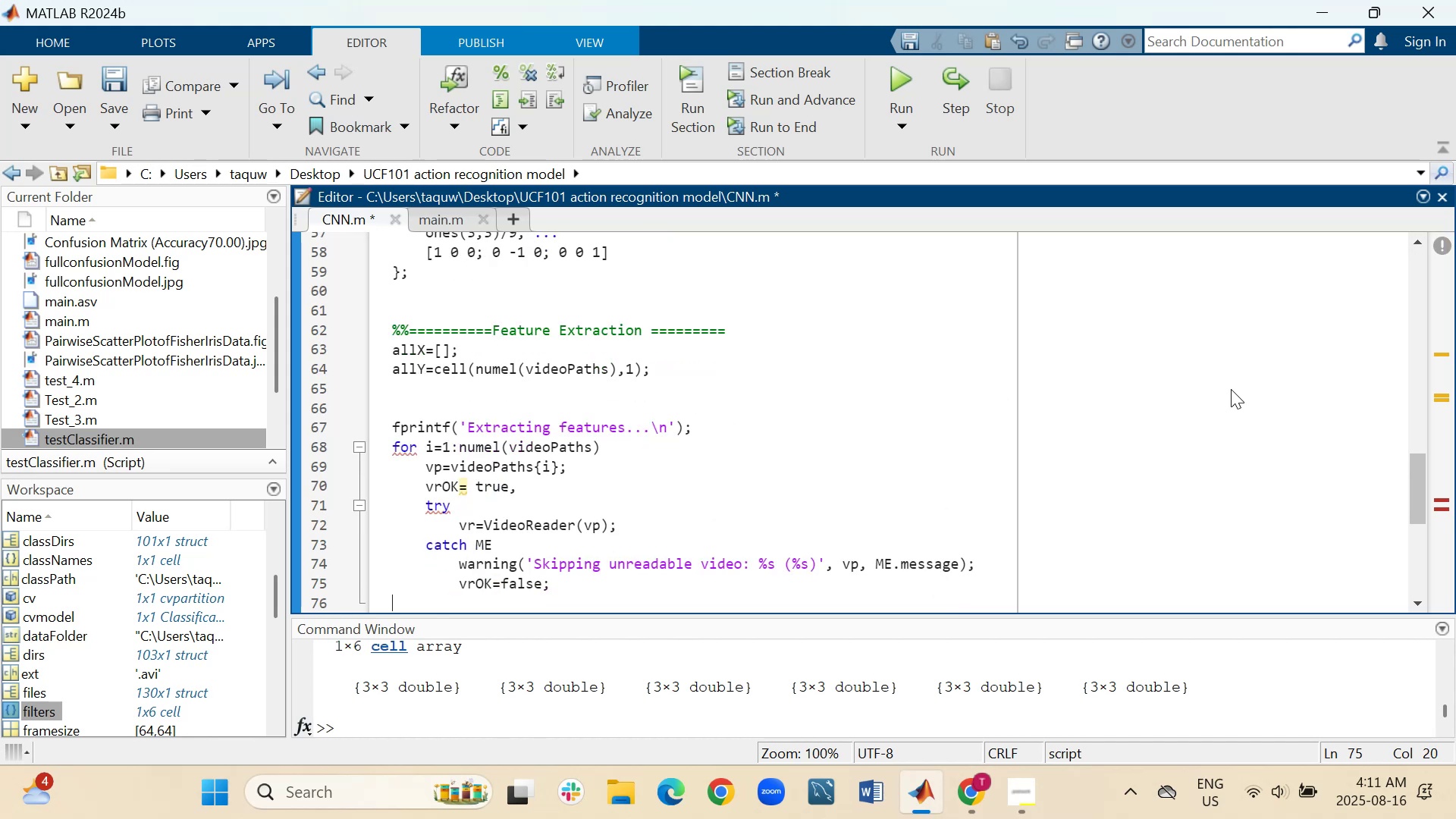 
 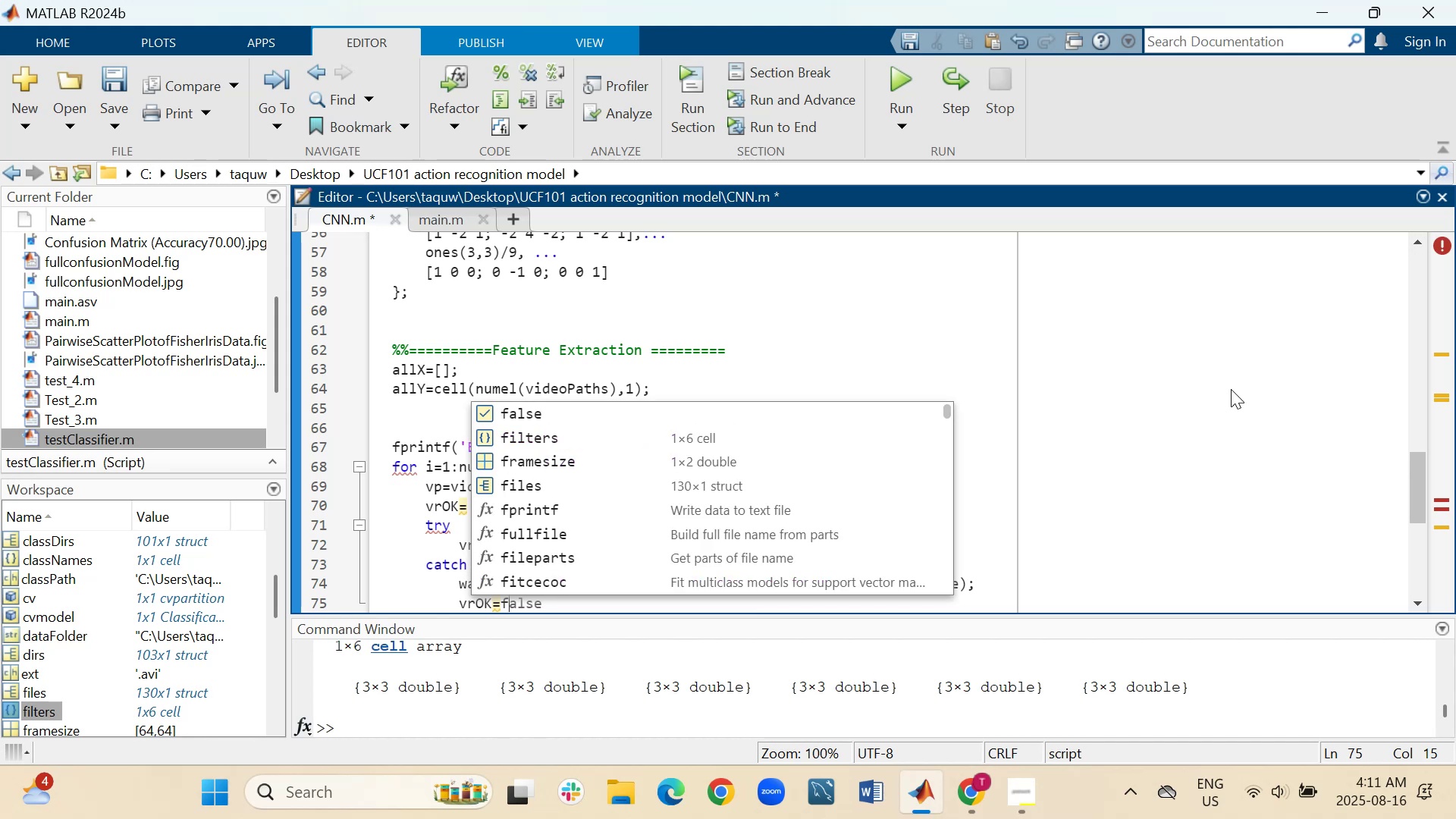 
key(Shift+Enter)
 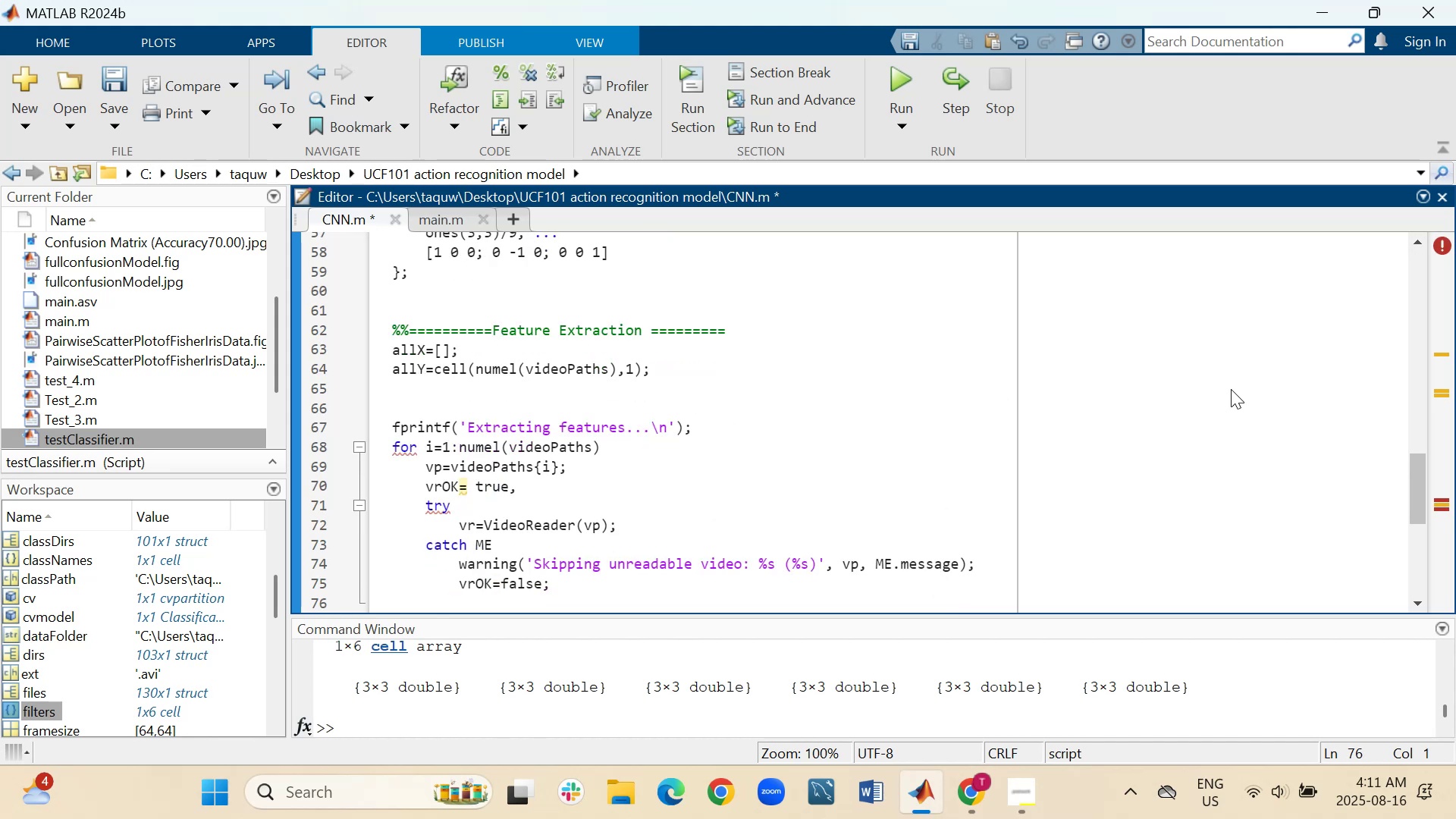 
type(end)
 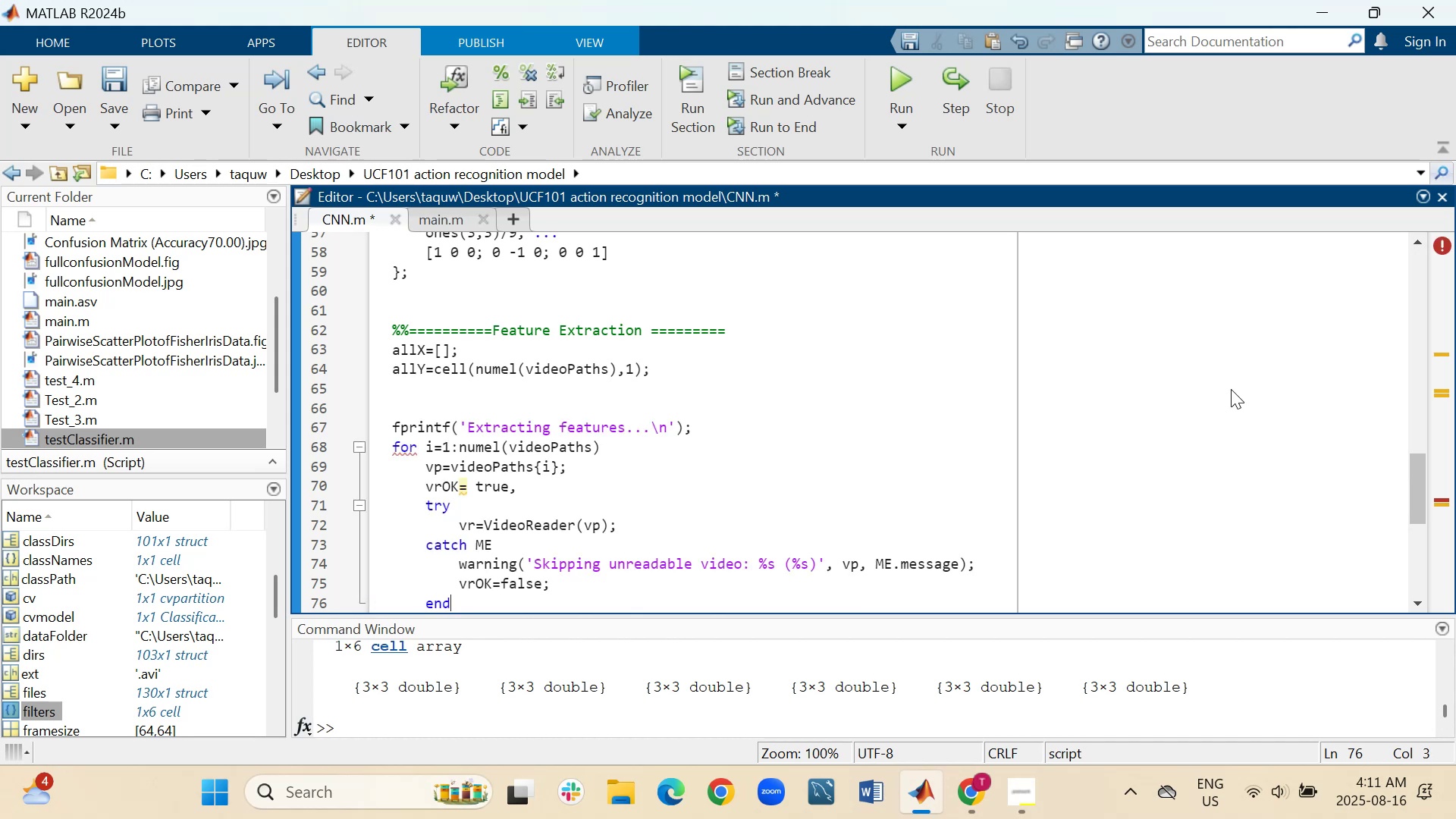 
key(Shift+Enter)
 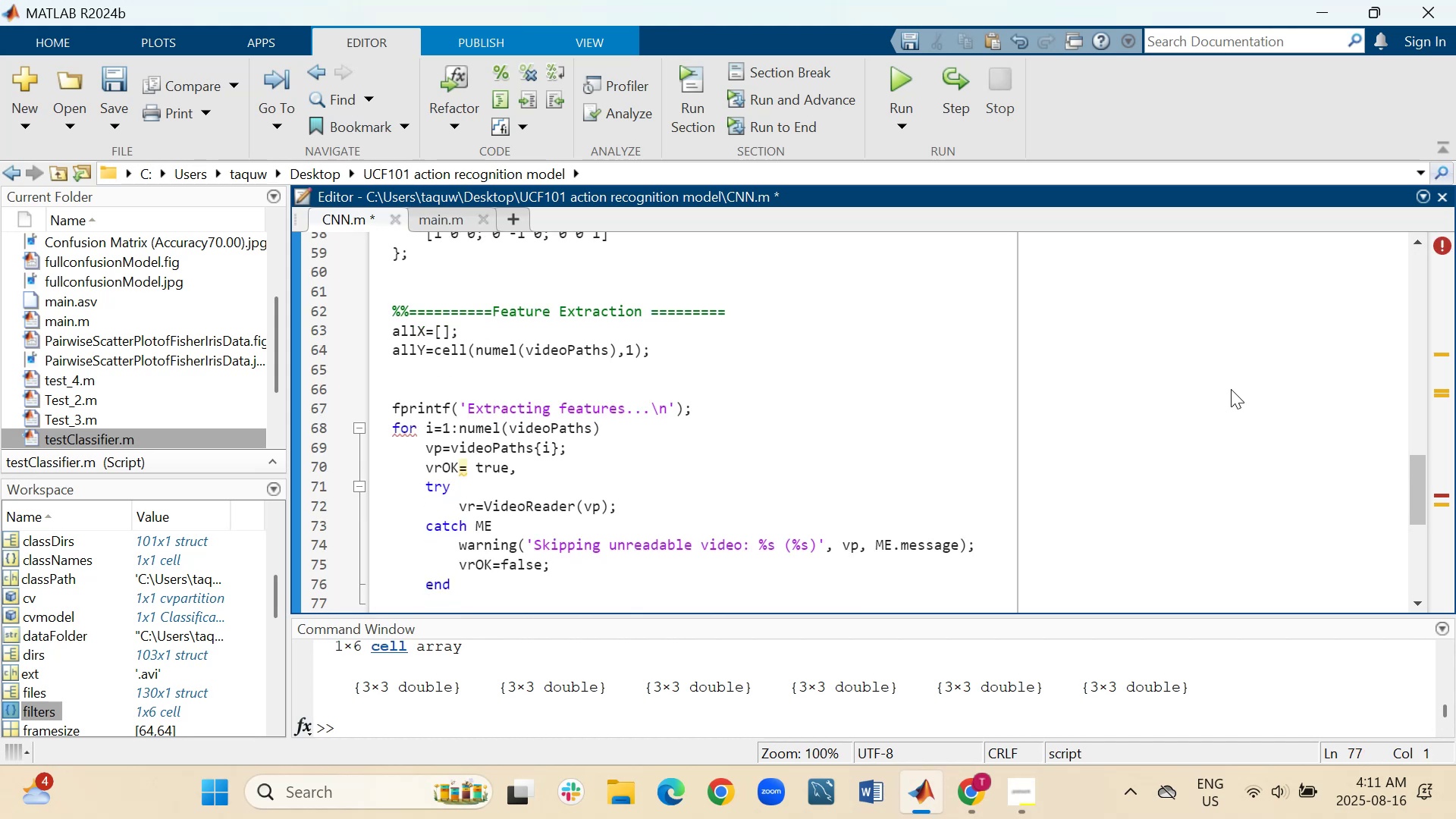 
key(Tab)
type(if ~)
 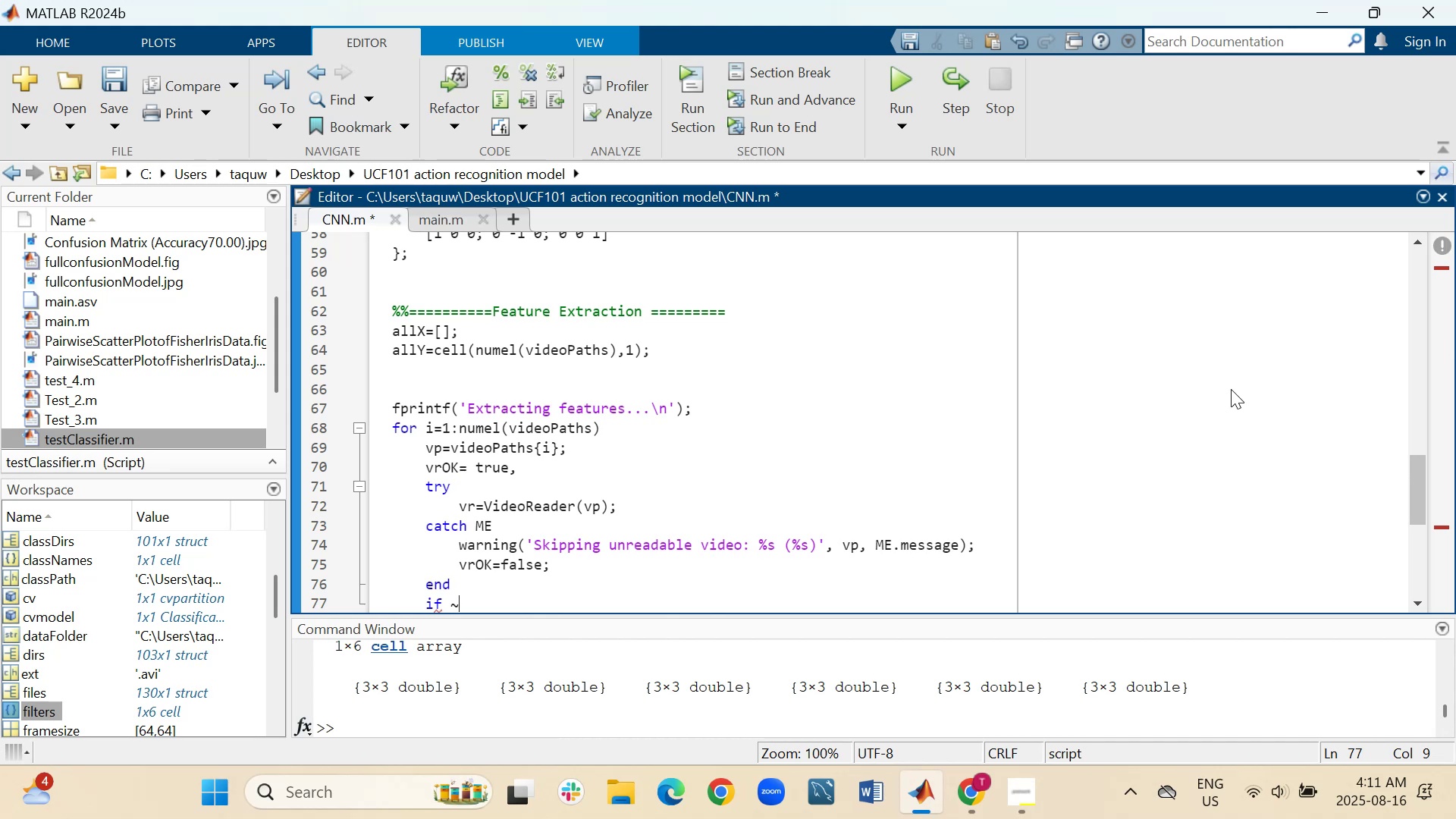 
type(vrOK= false;)
 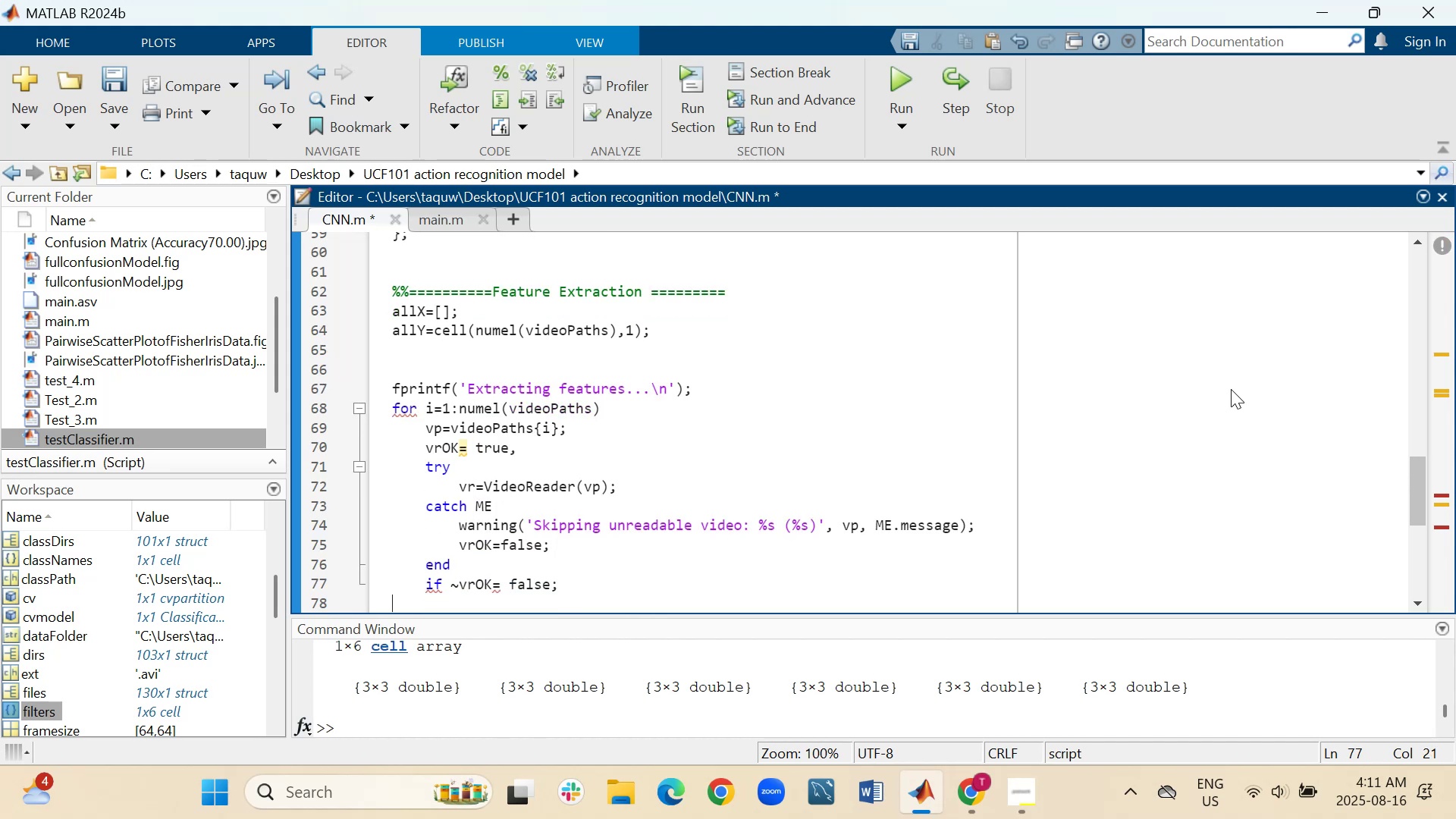 
 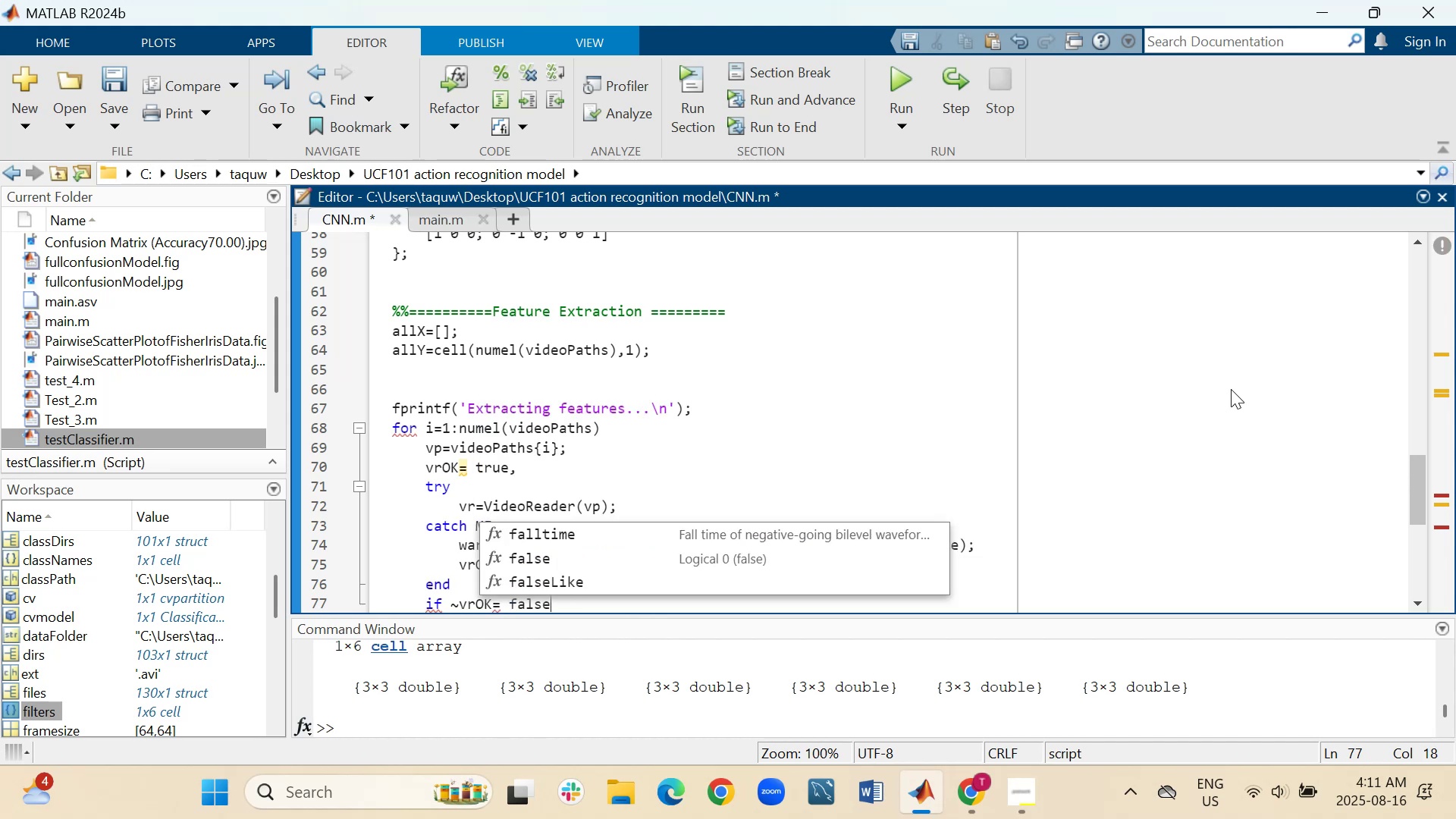 
key(Shift+Enter)
 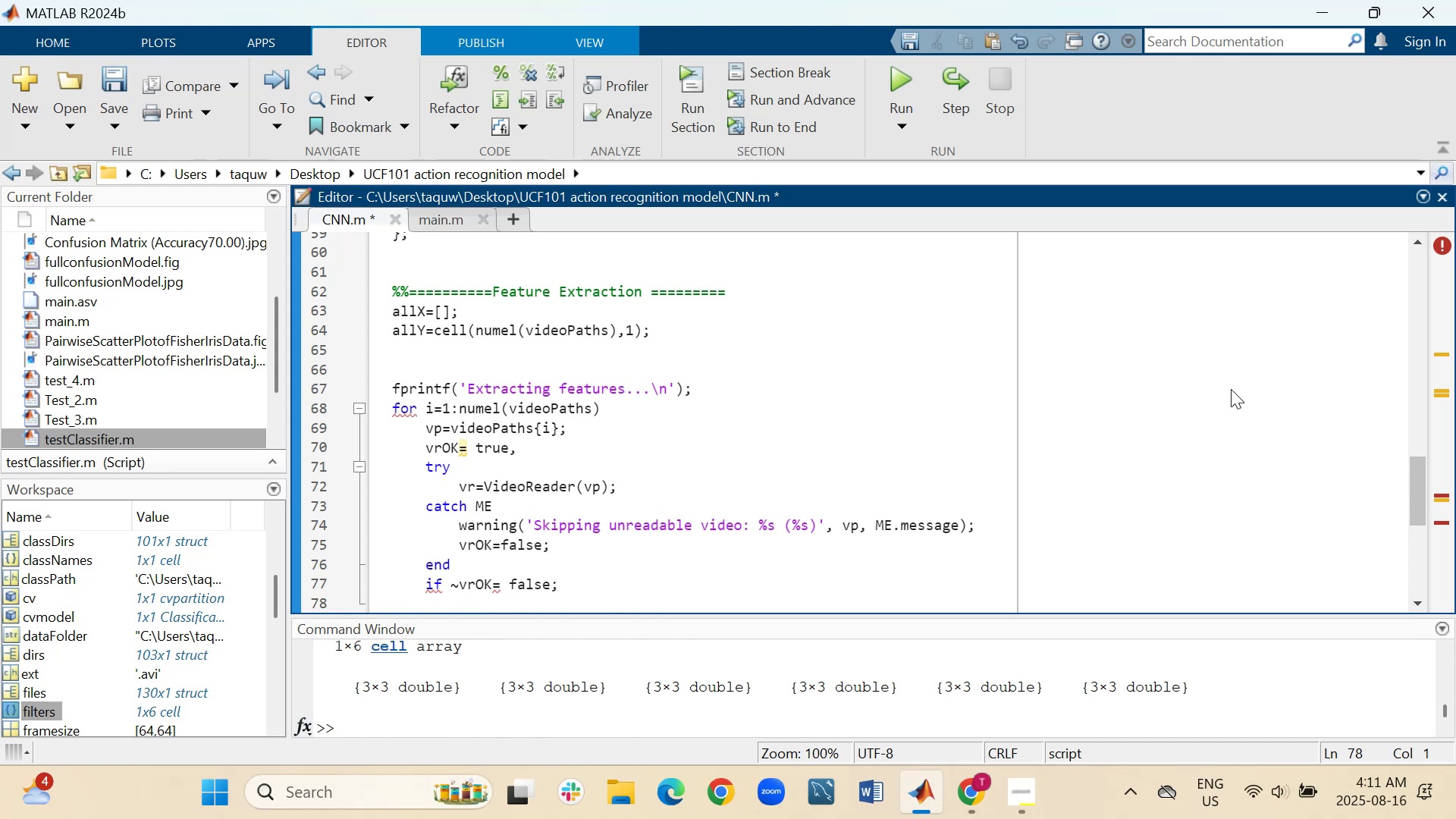 
wait(18.41)
 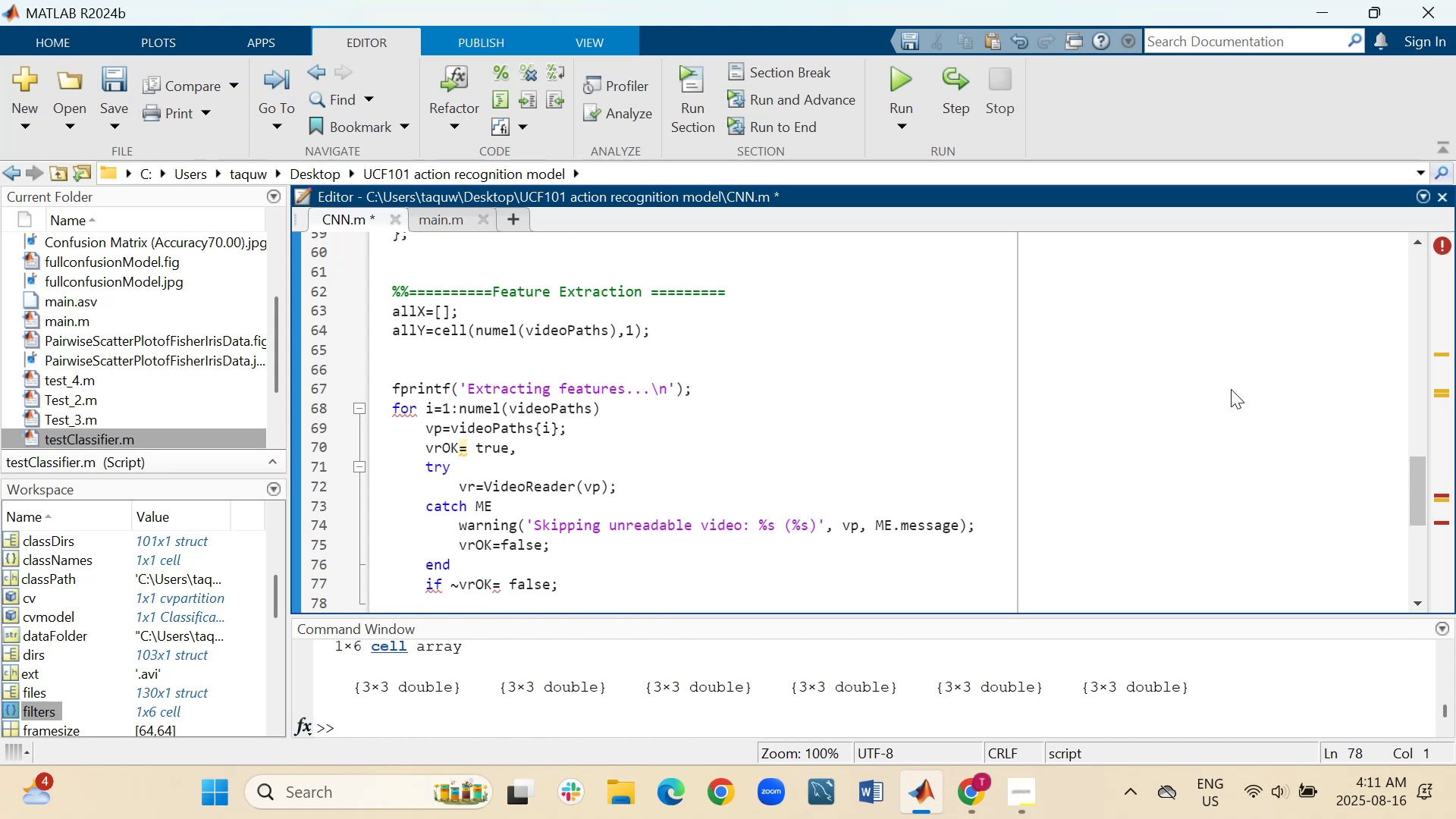 
key(ArrowUp)
 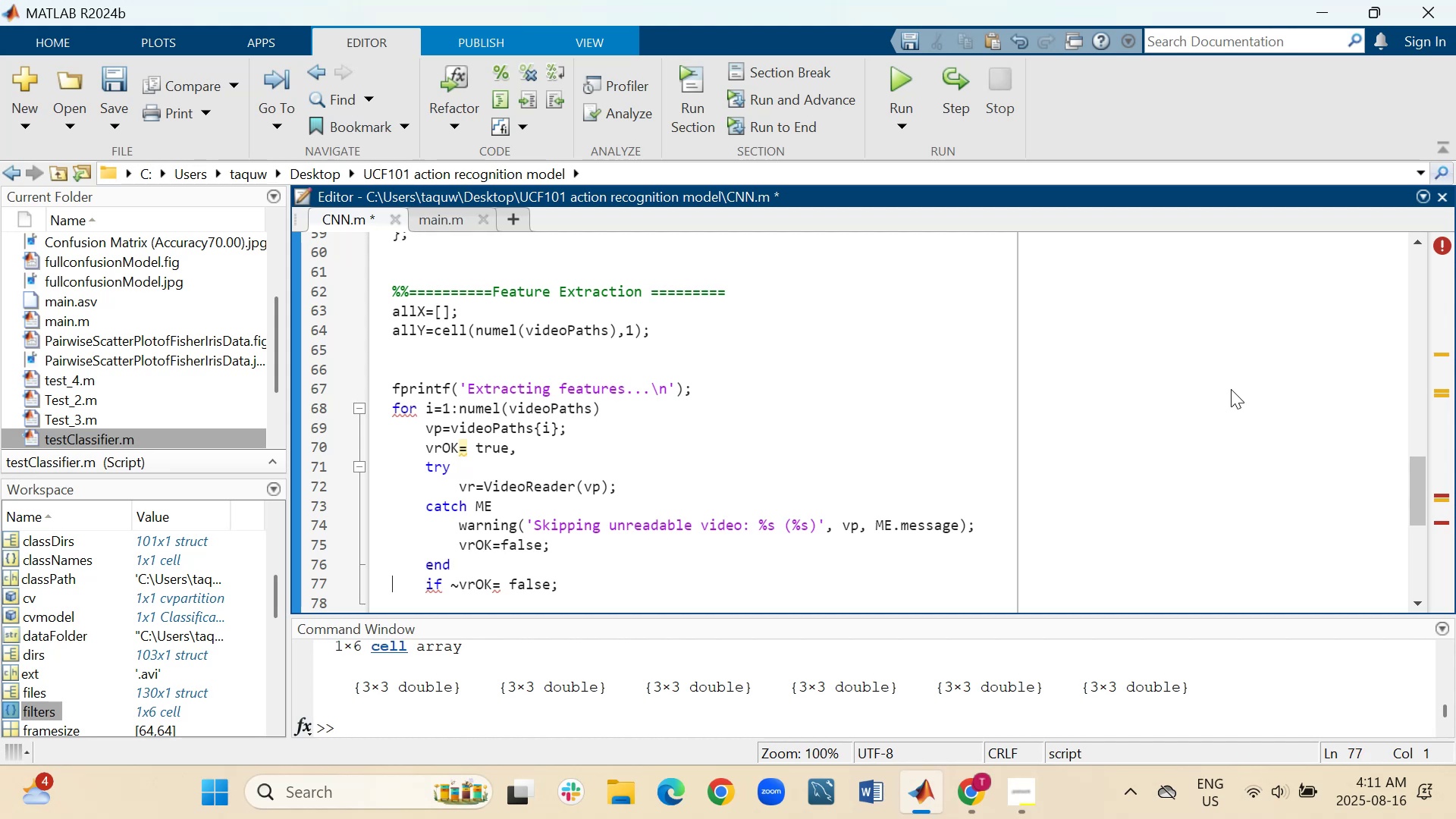 
key(ArrowRight)
 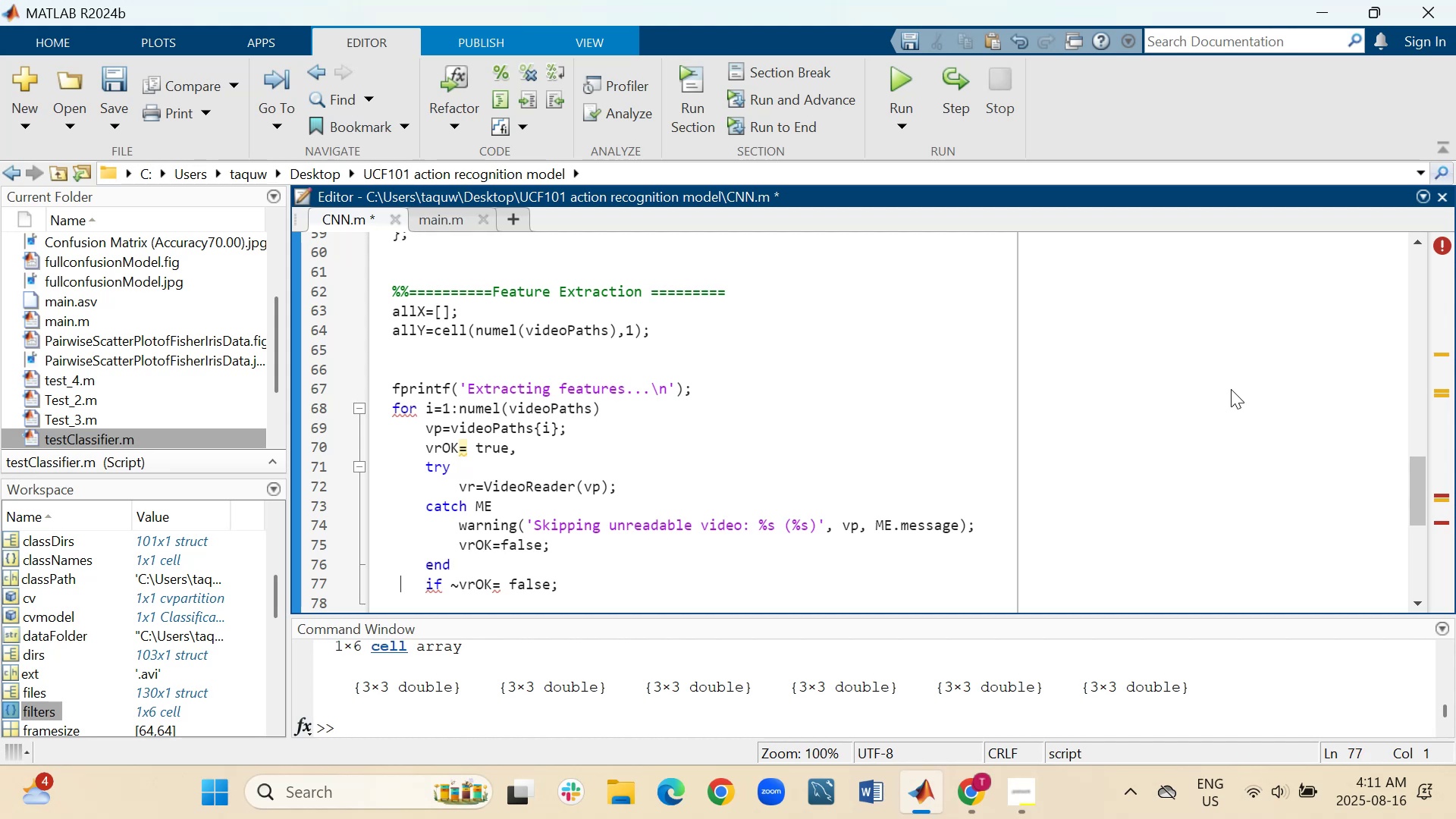 
key(ArrowRight)
 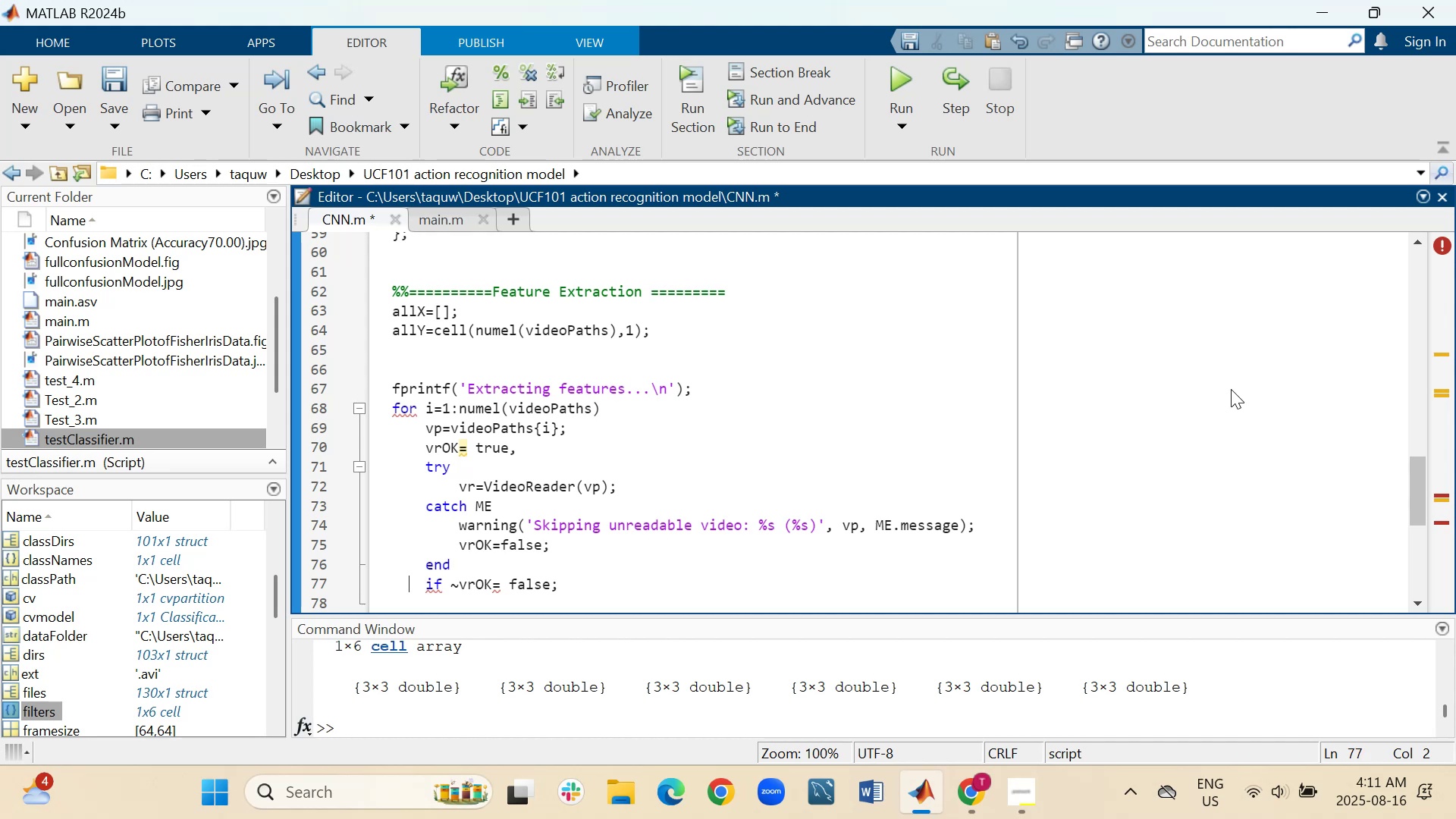 
key(ArrowRight)
 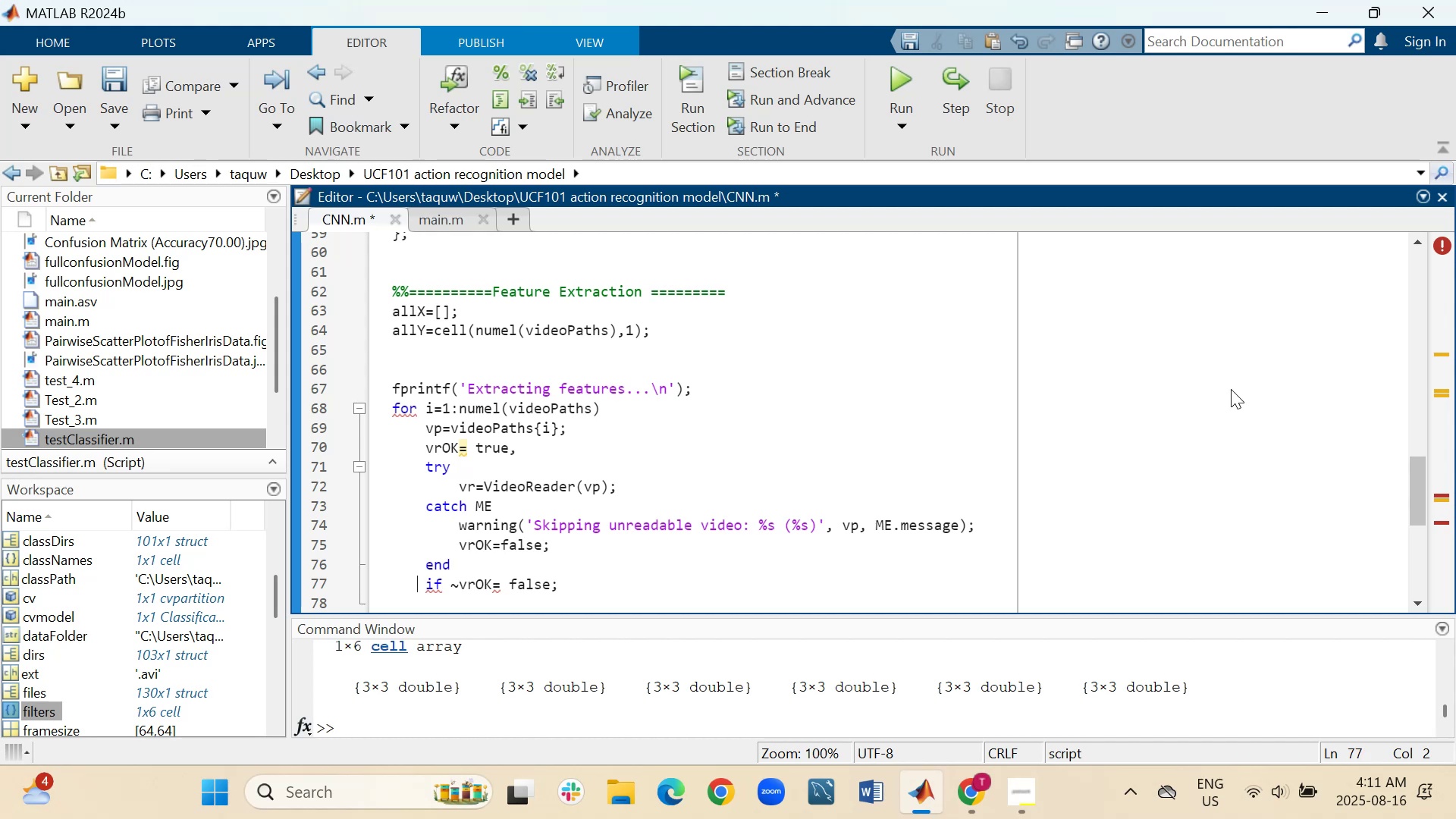 
key(ArrowRight)
 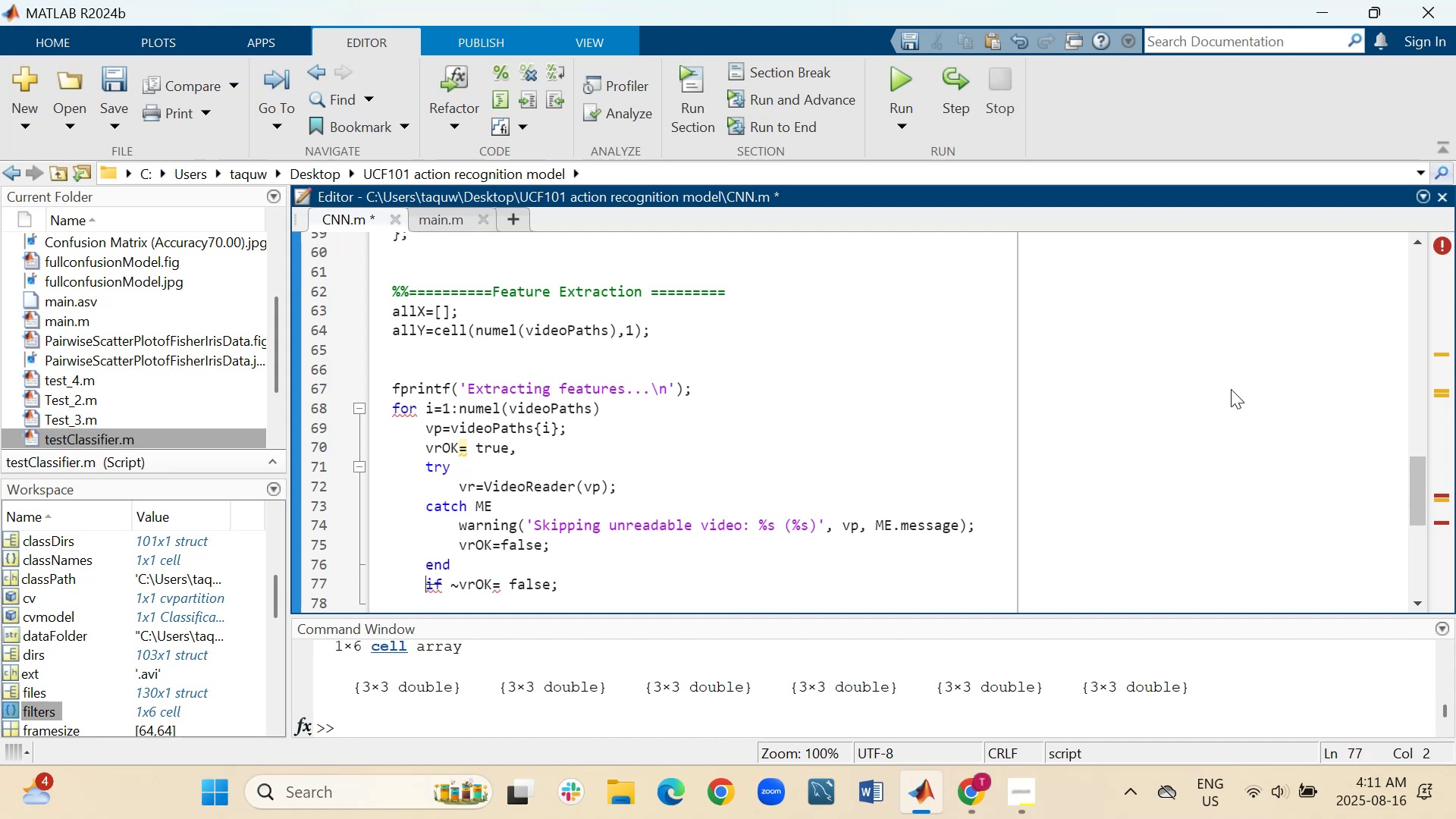 
key(ArrowRight)
 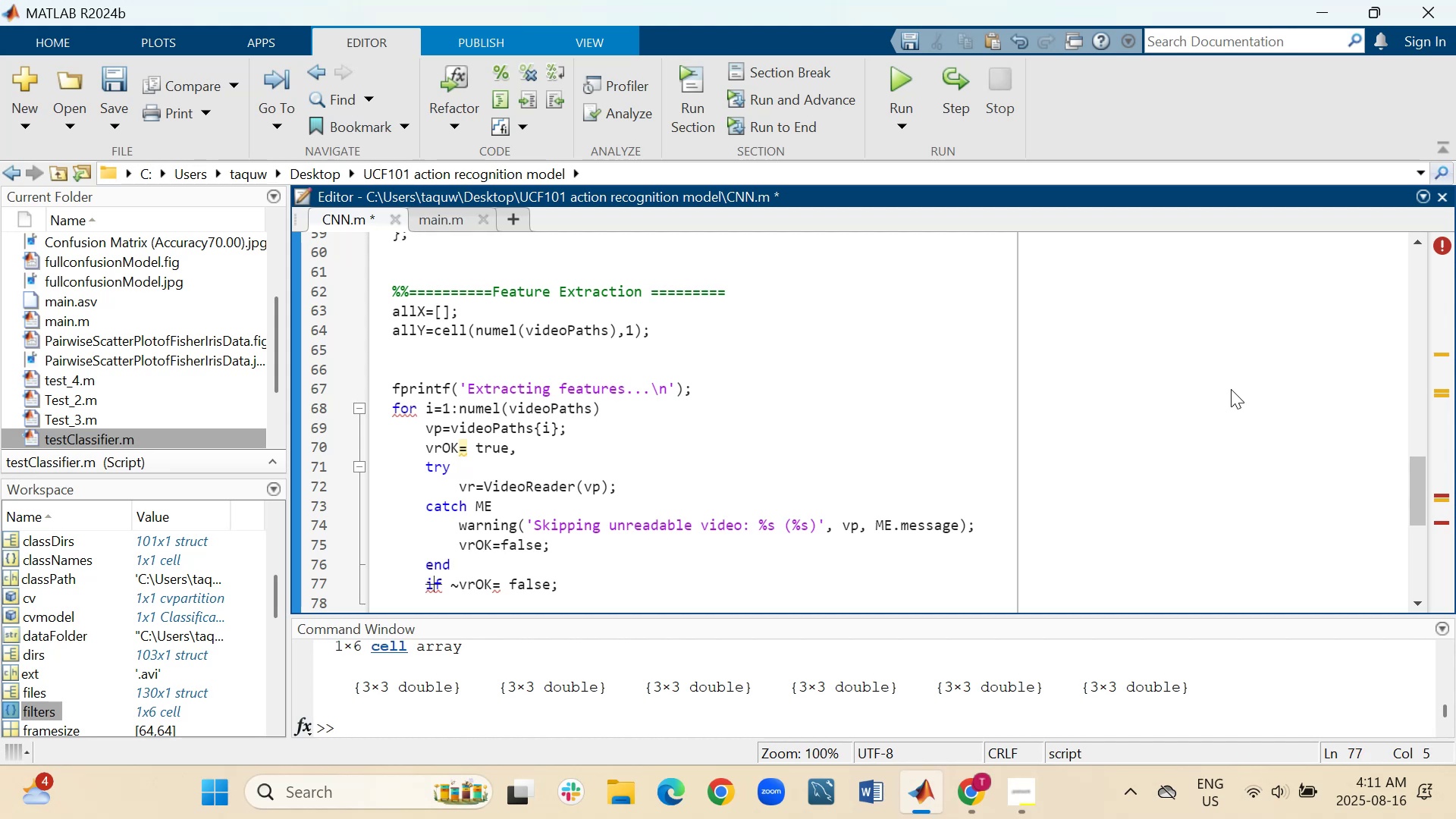 
key(ArrowRight)
 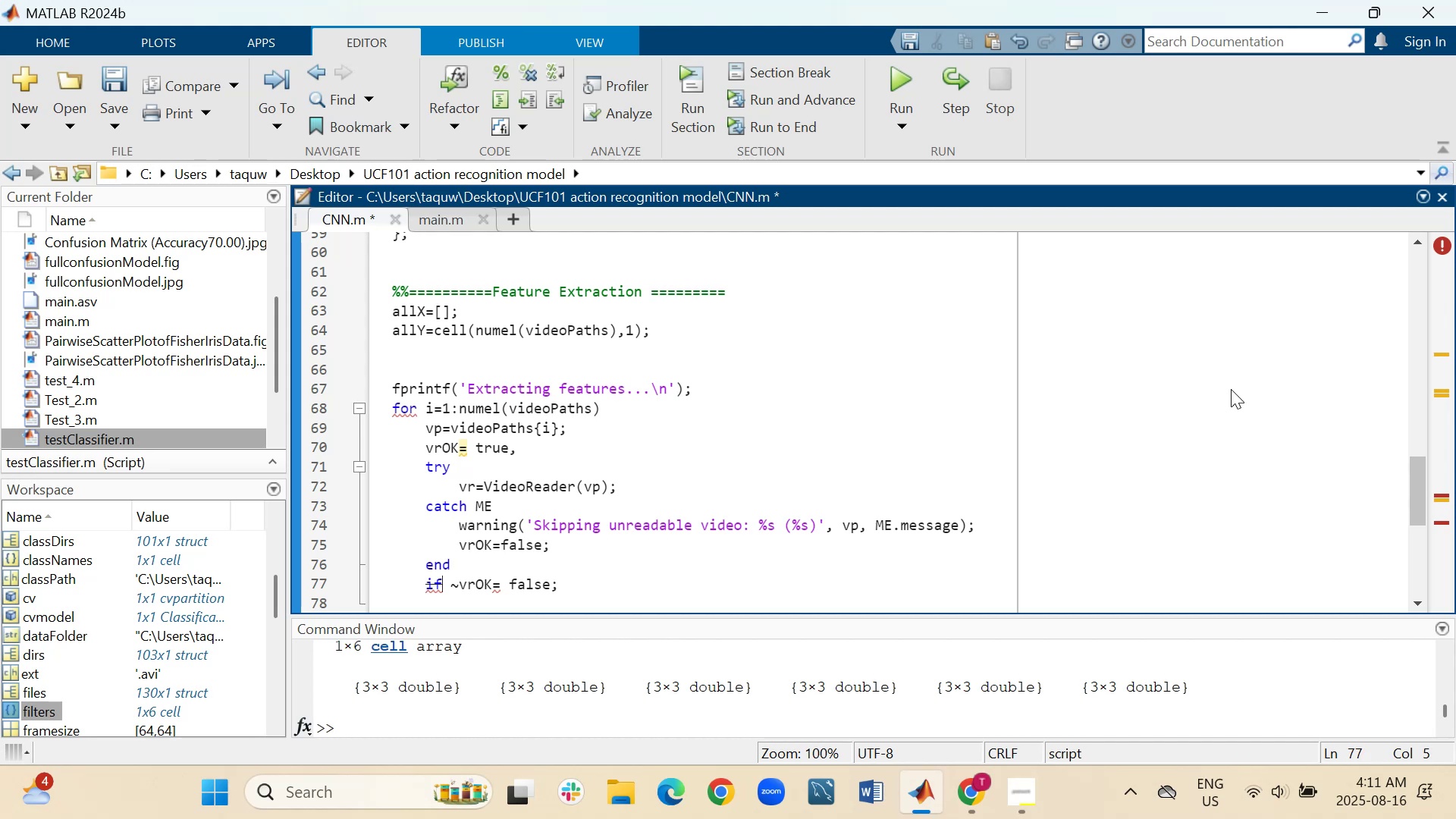 
key(ArrowRight)
 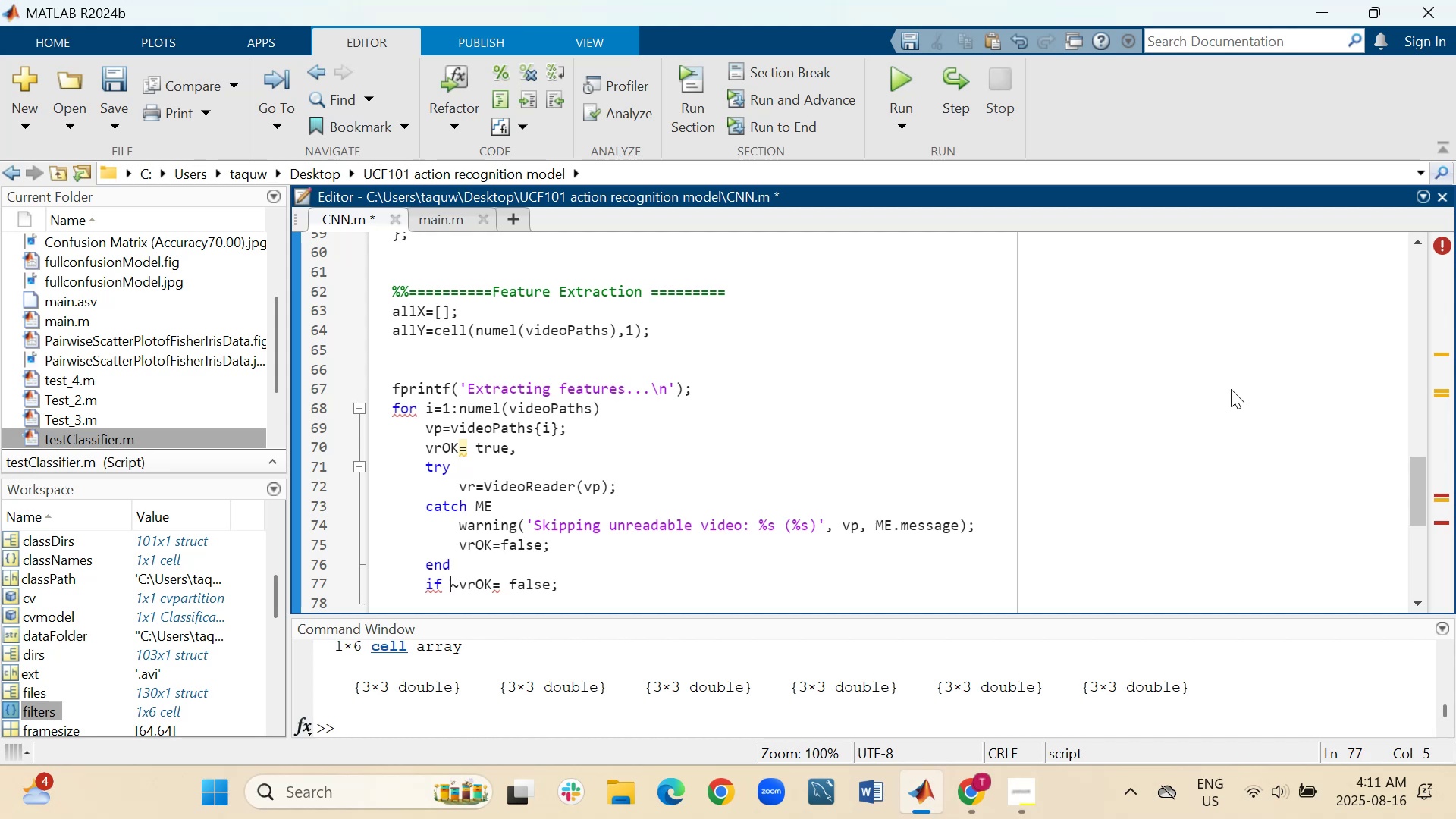 
key(ArrowRight)
 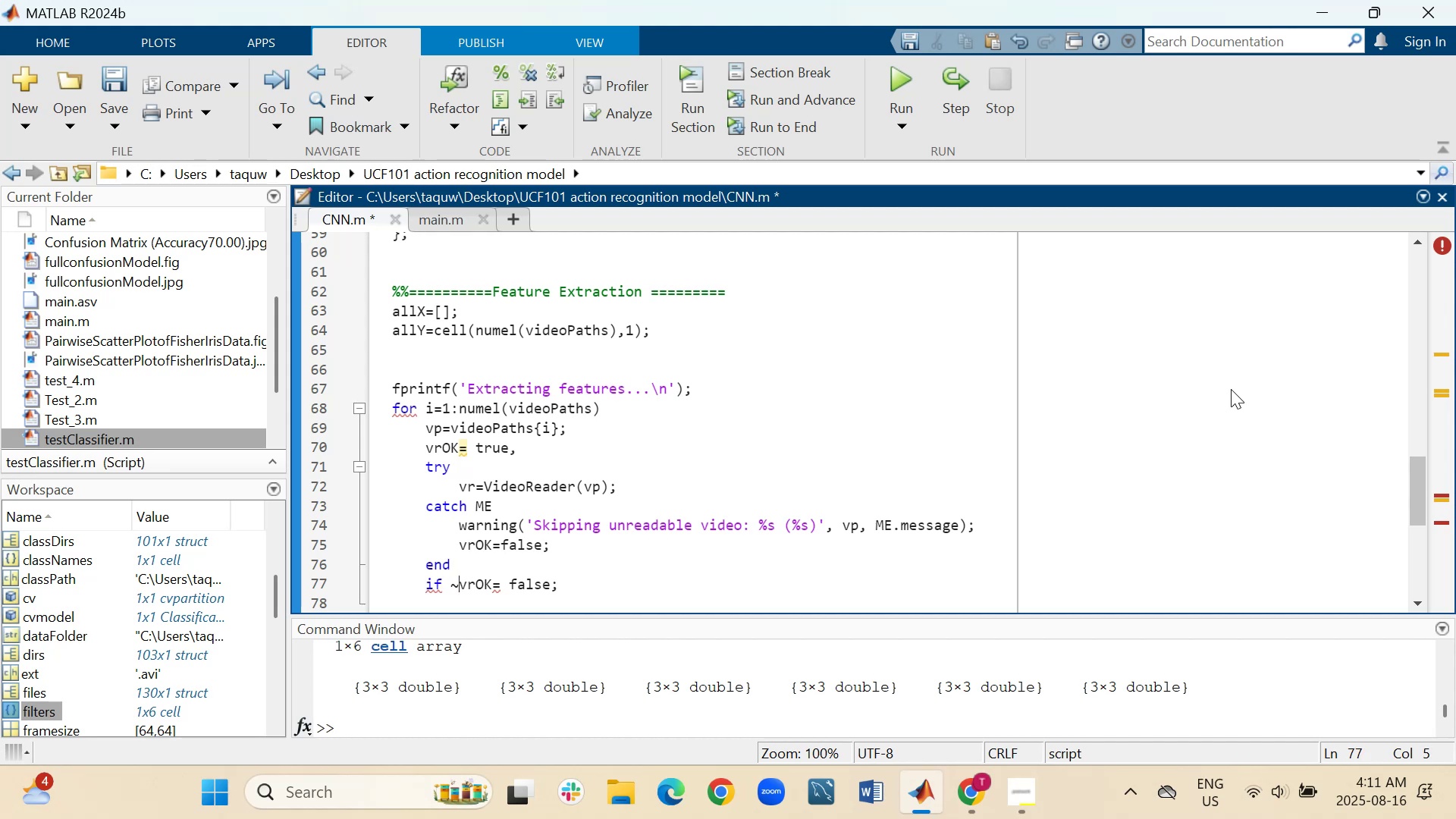 
key(ArrowRight)
 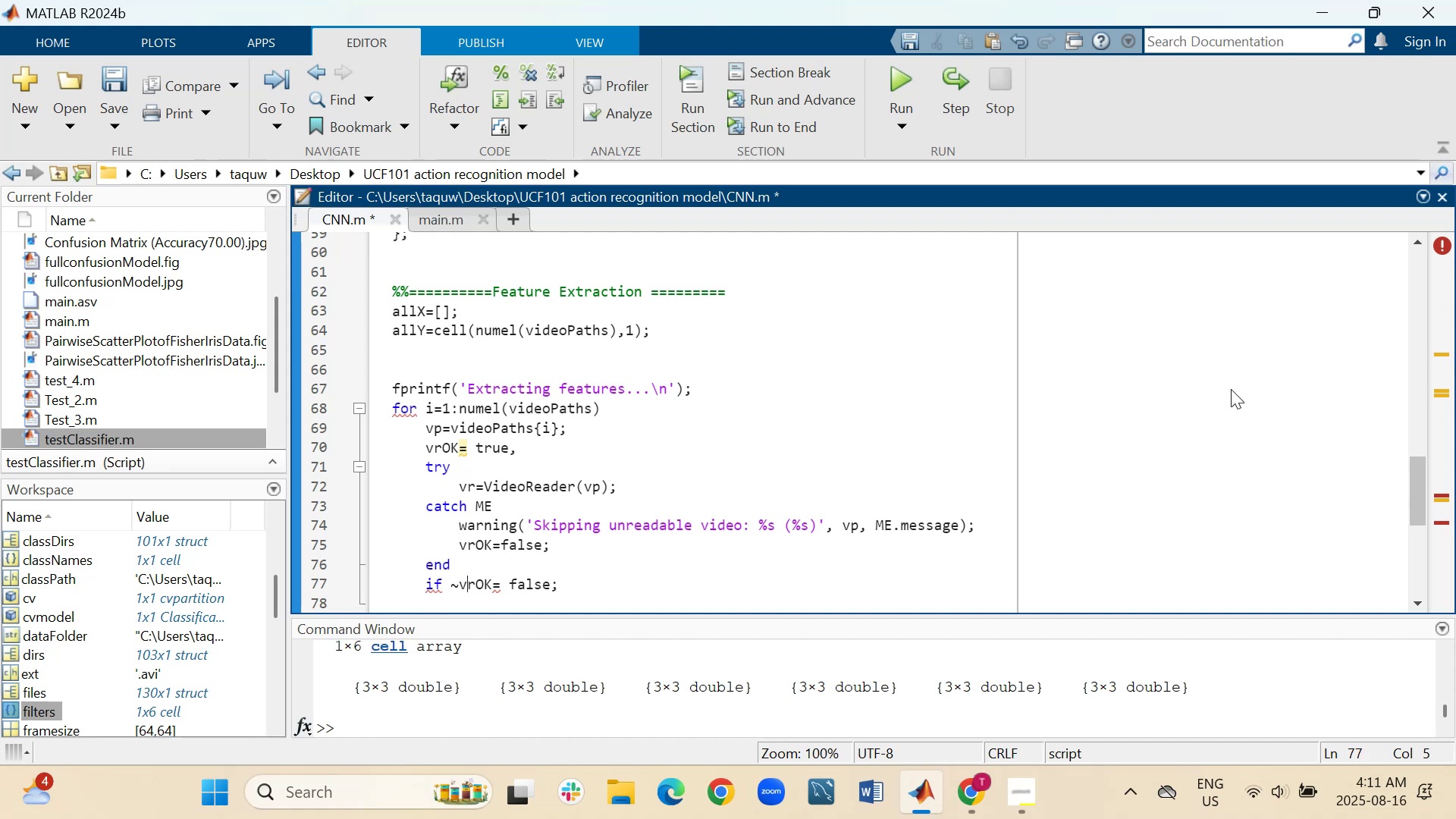 
key(ArrowRight)
 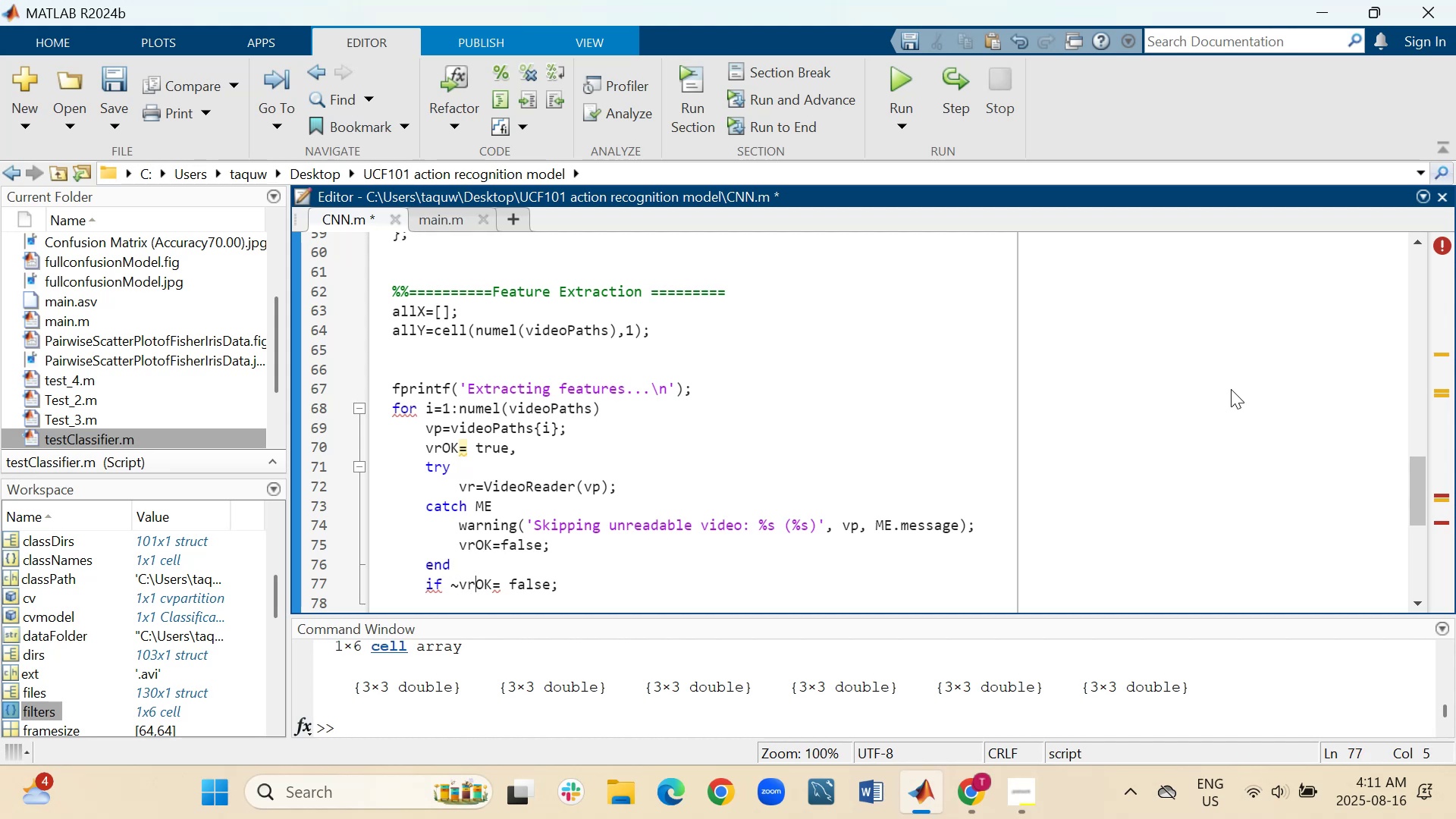 
key(ArrowRight)
 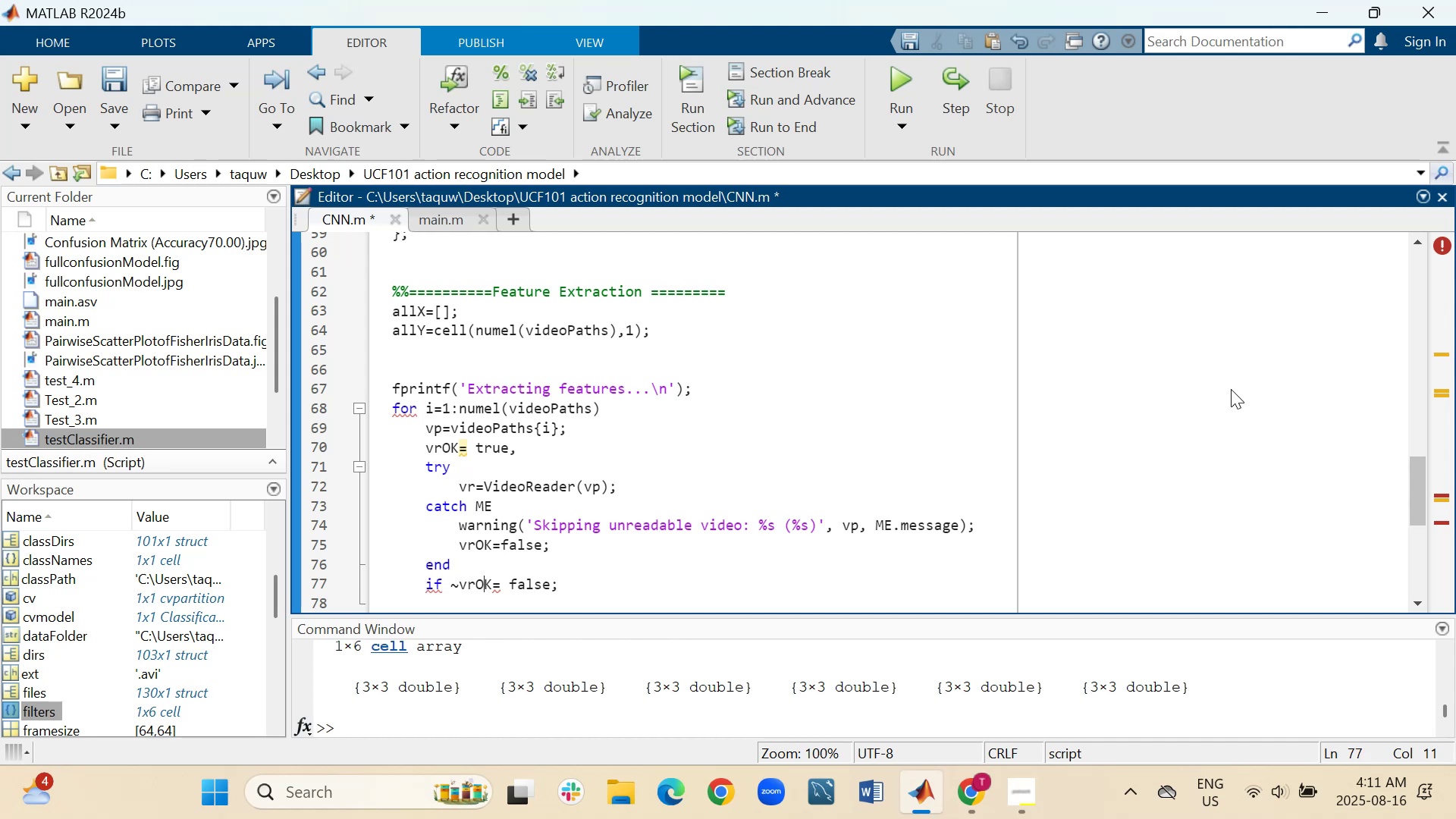 
key(ArrowRight)
 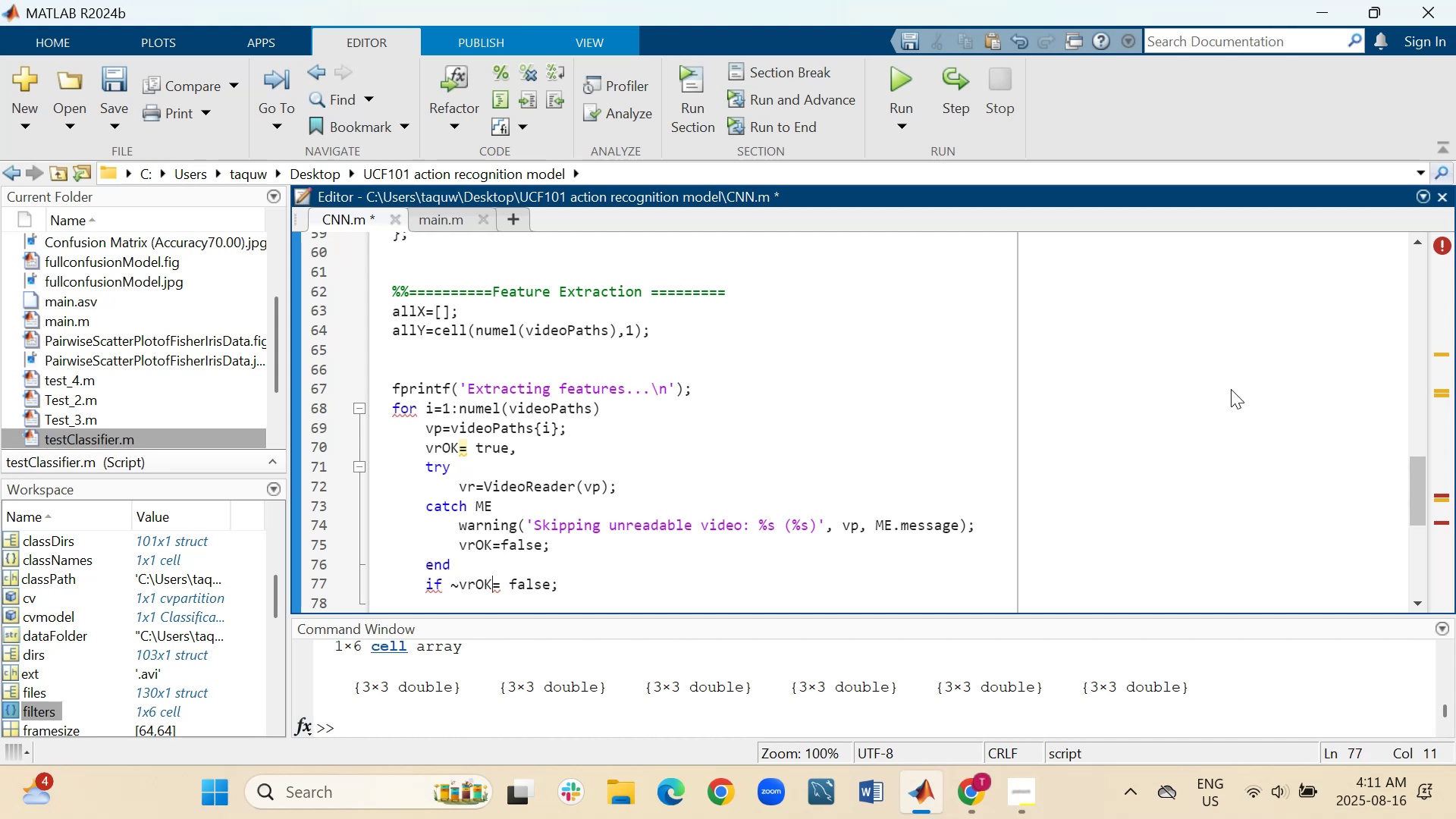 
key(ArrowRight)
 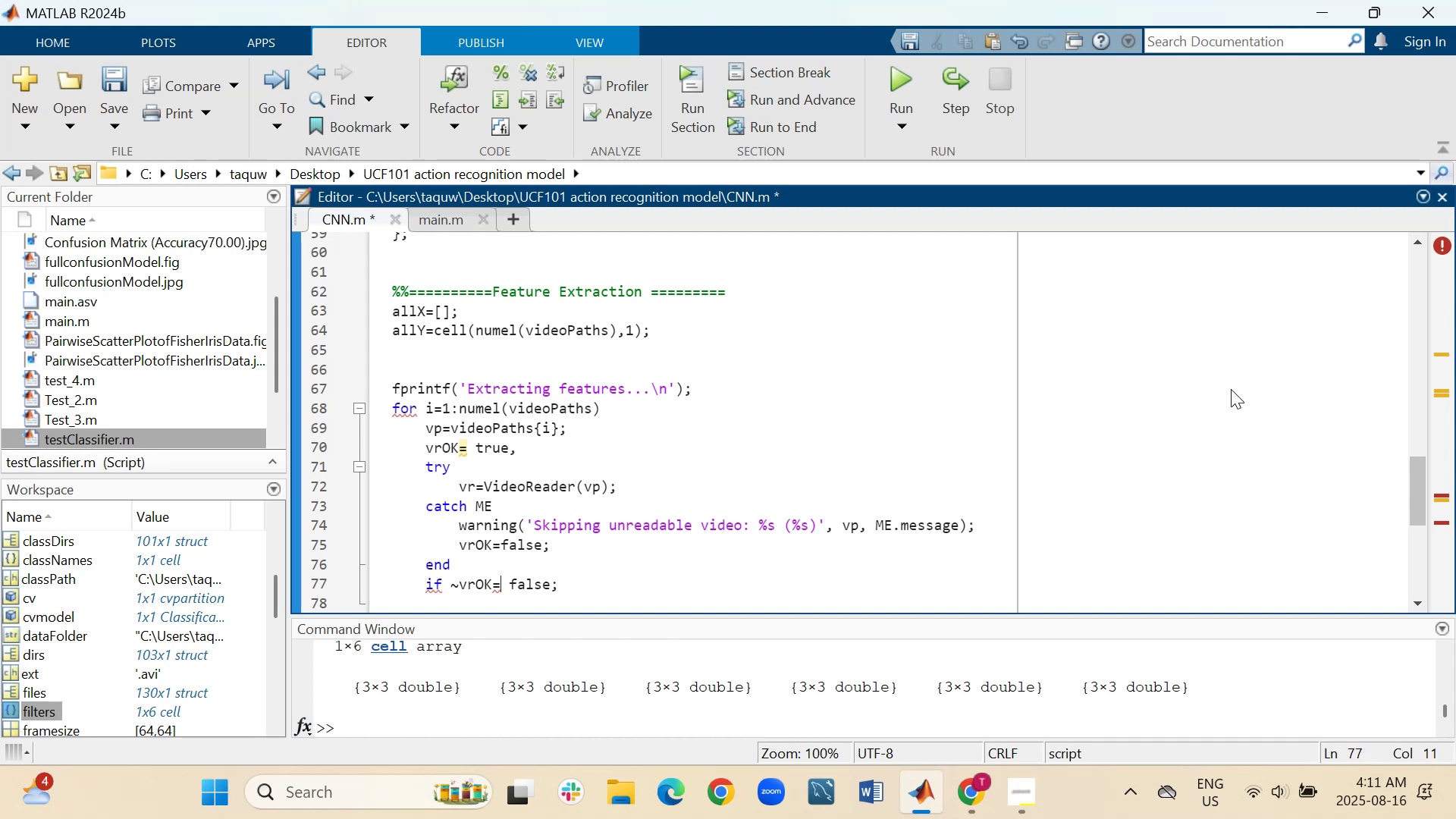 
key(ArrowRight)
 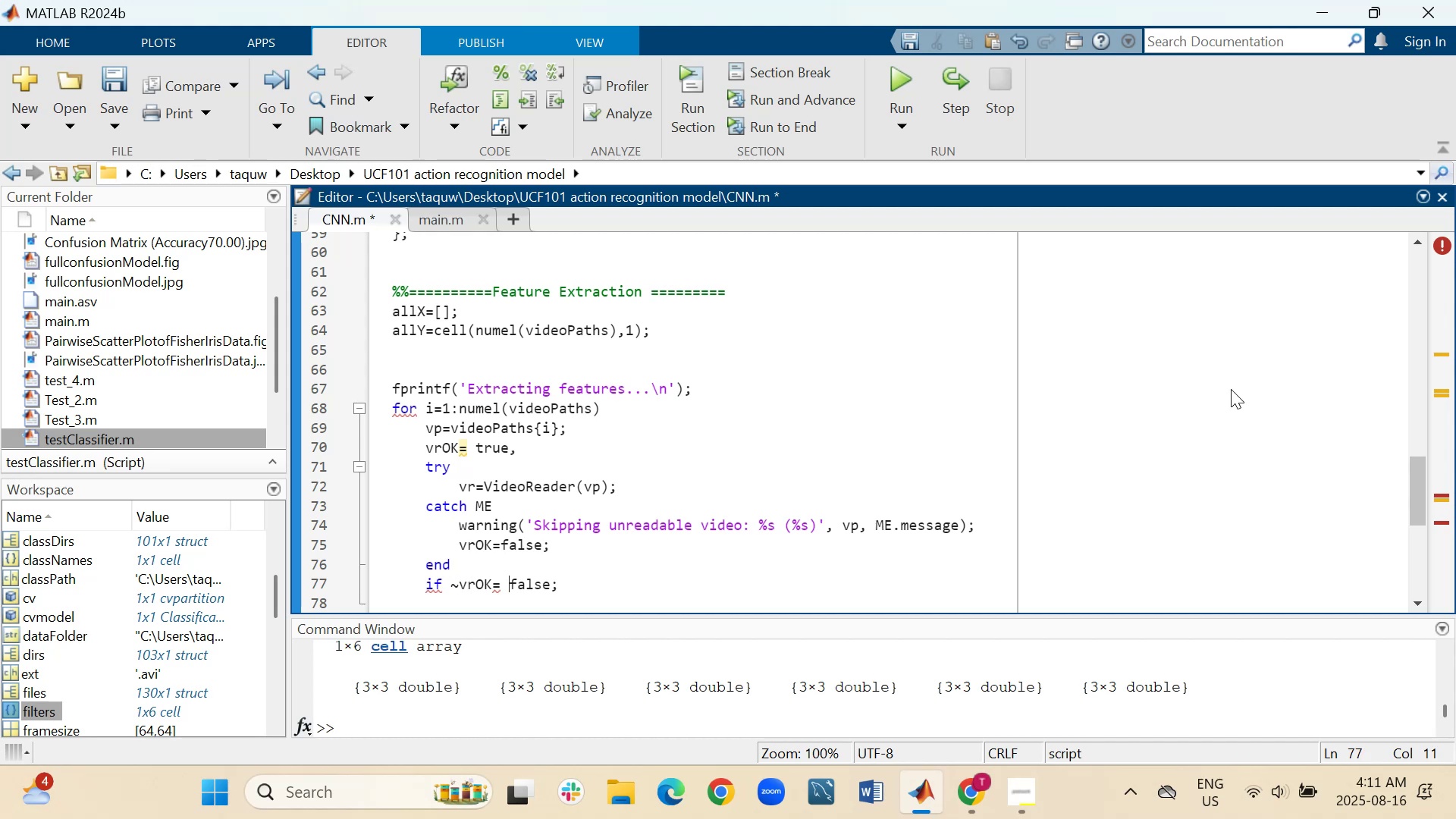 
key(ArrowRight)
 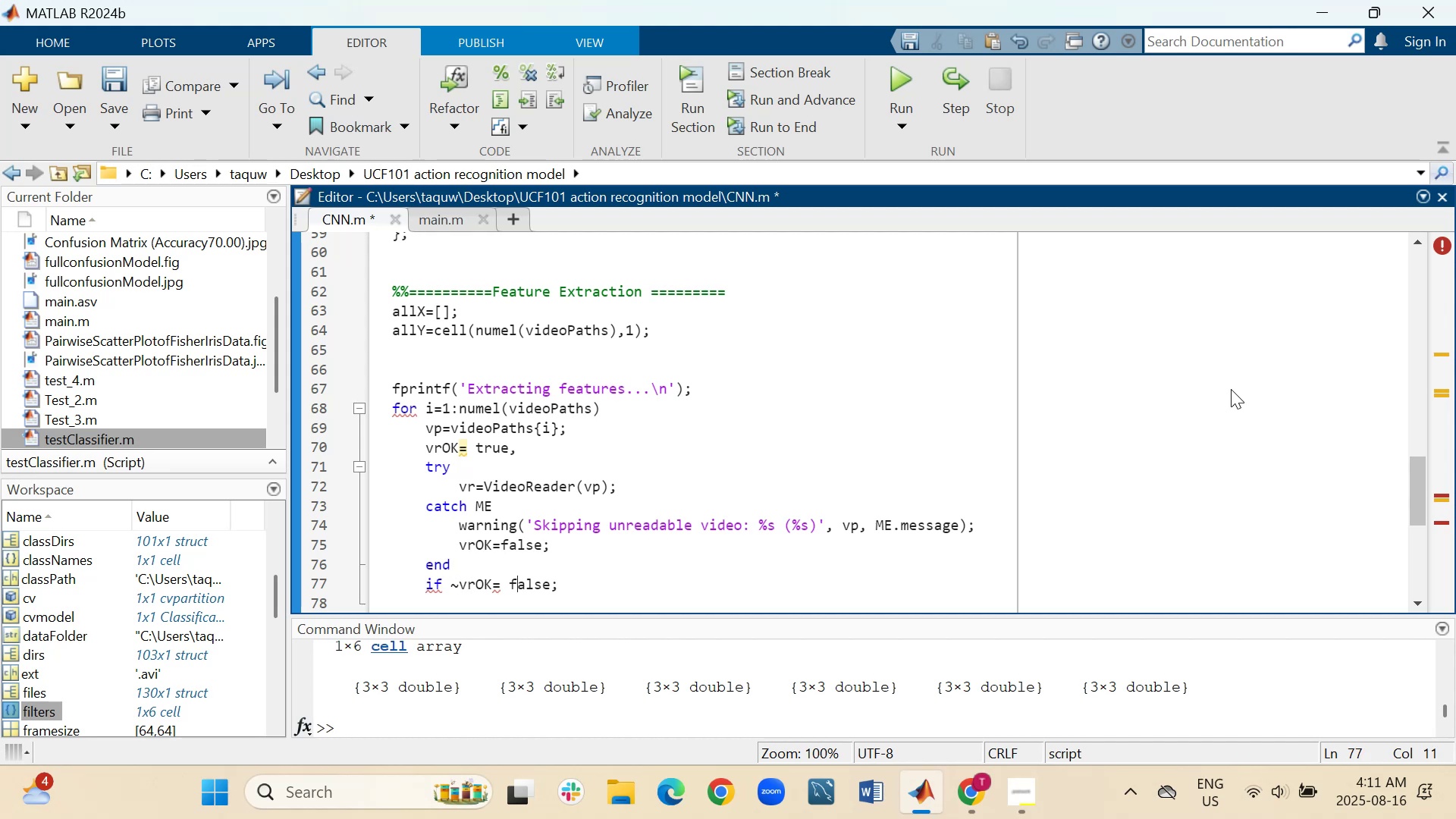 
key(ArrowRight)
 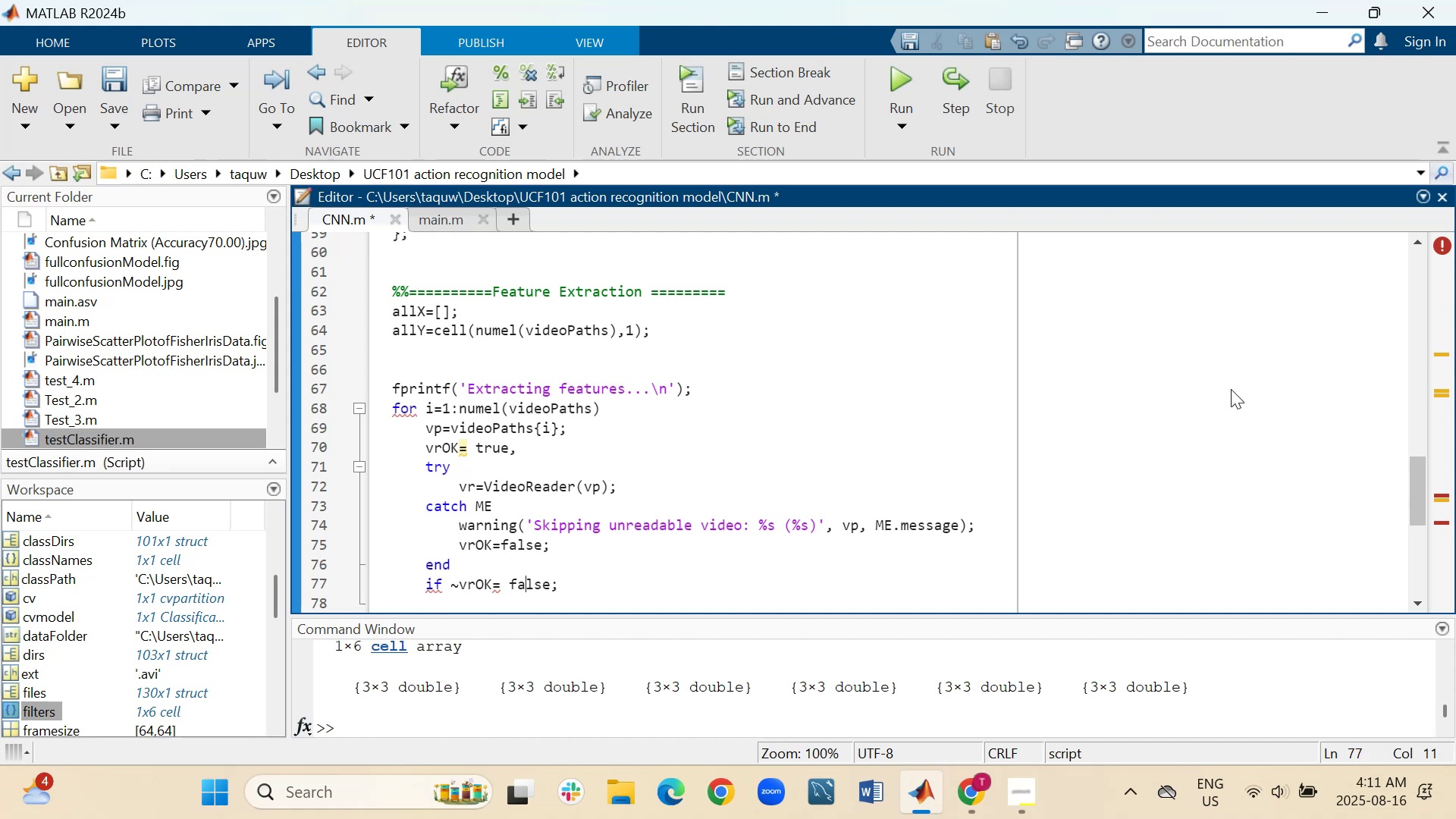 
key(ArrowRight)
 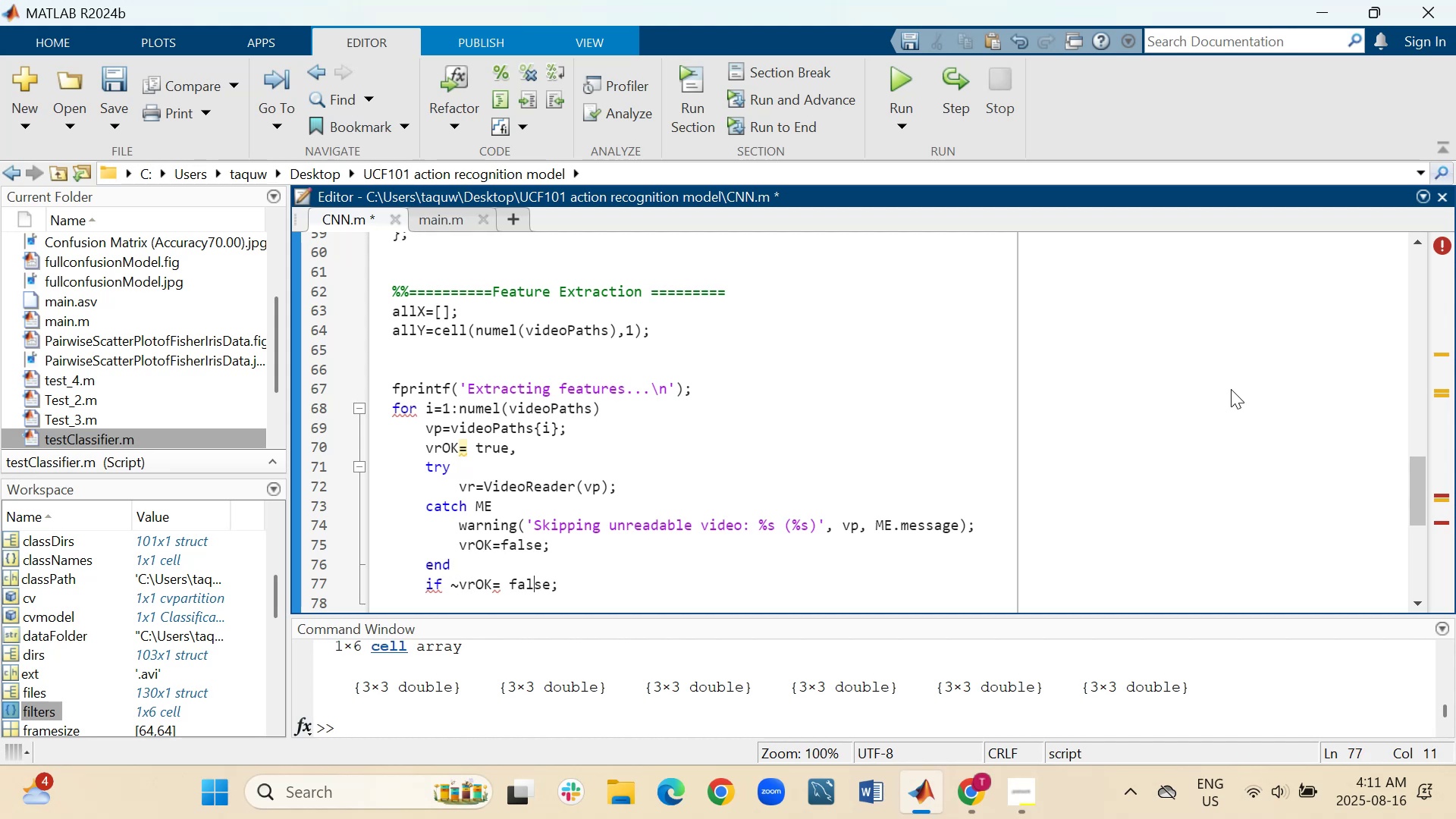 
key(ArrowRight)
 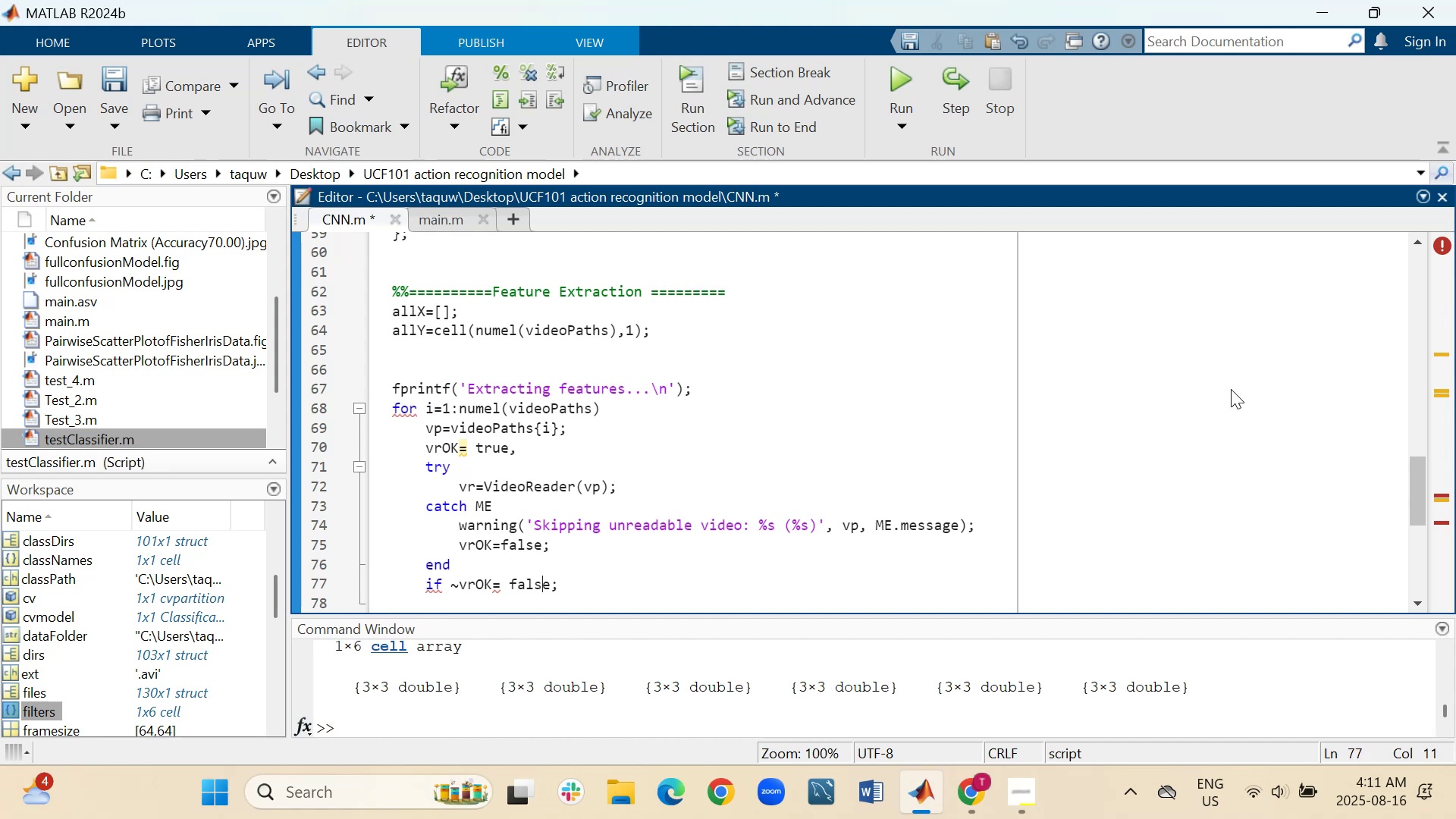 
key(ArrowRight)
 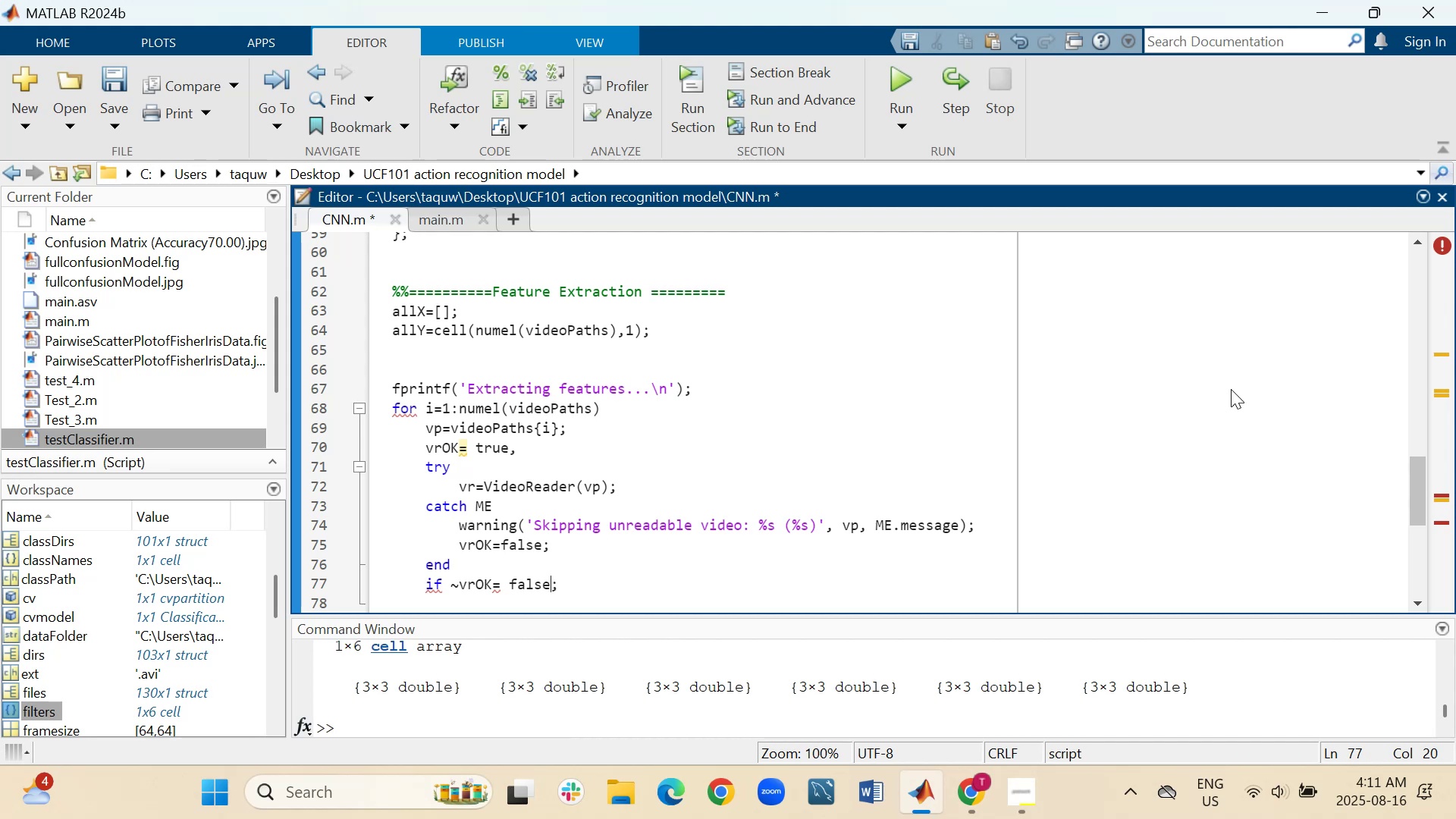 
key(Backspace)
 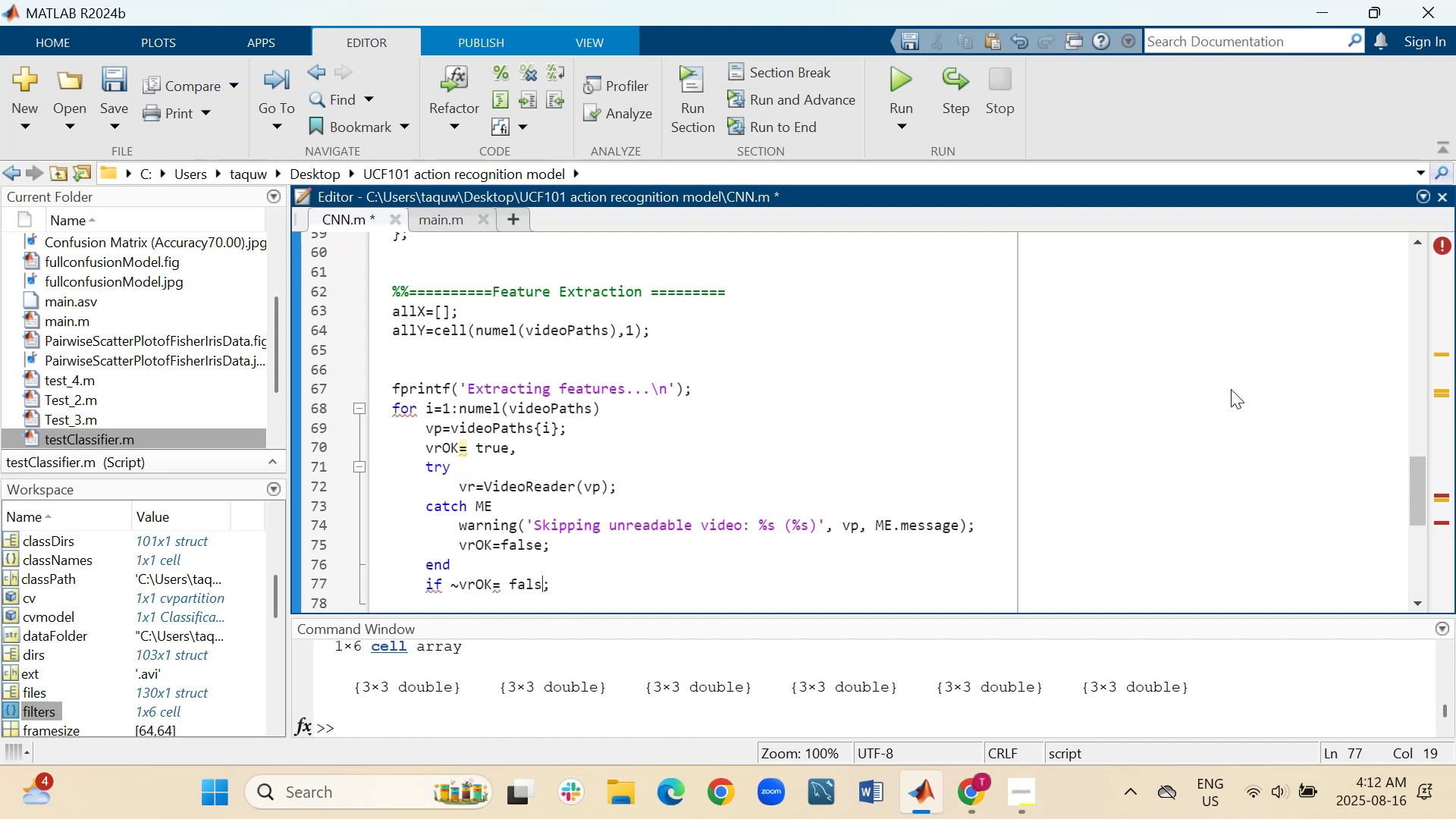 
key(Backspace)
 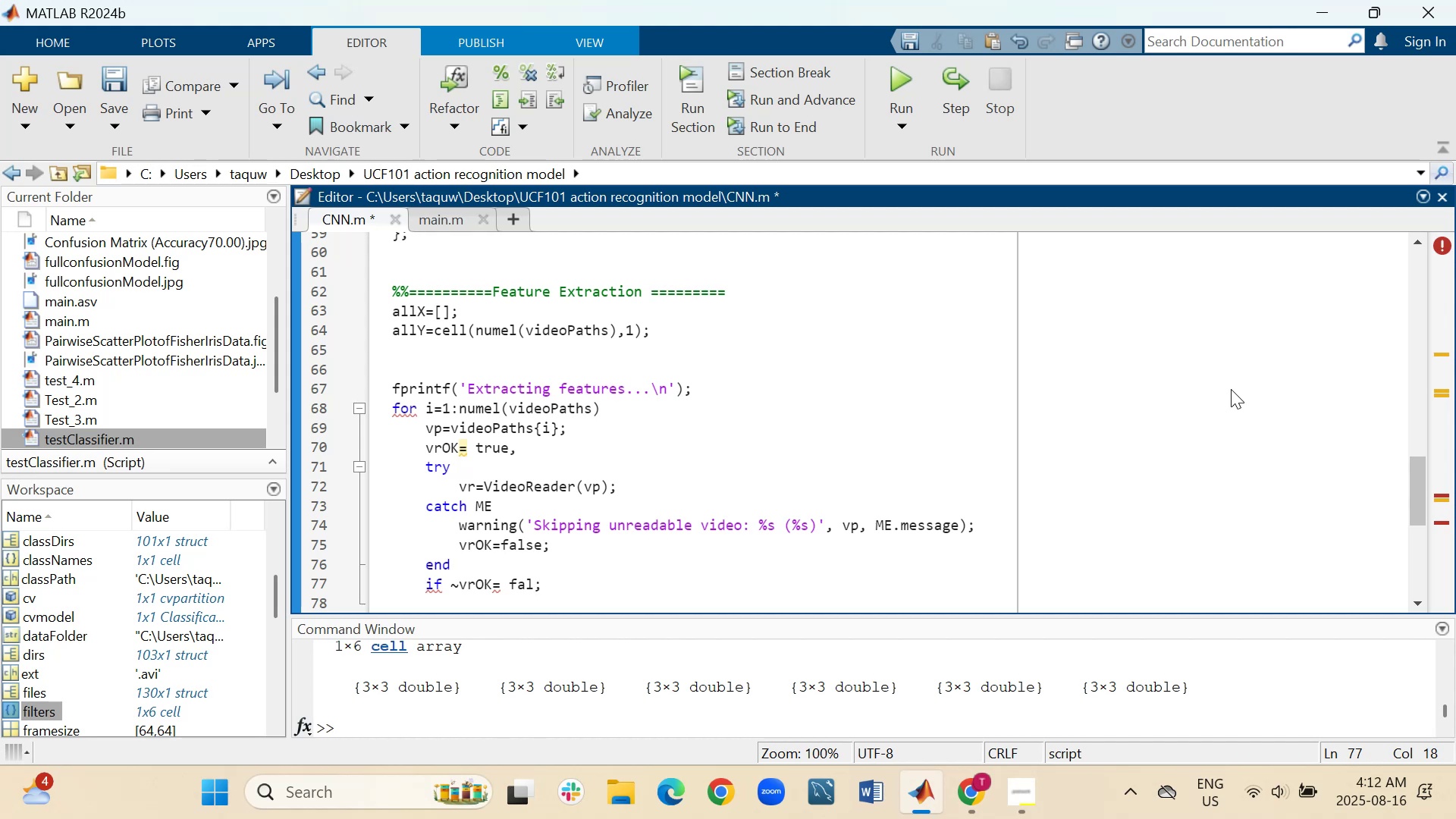 
key(Backspace)
 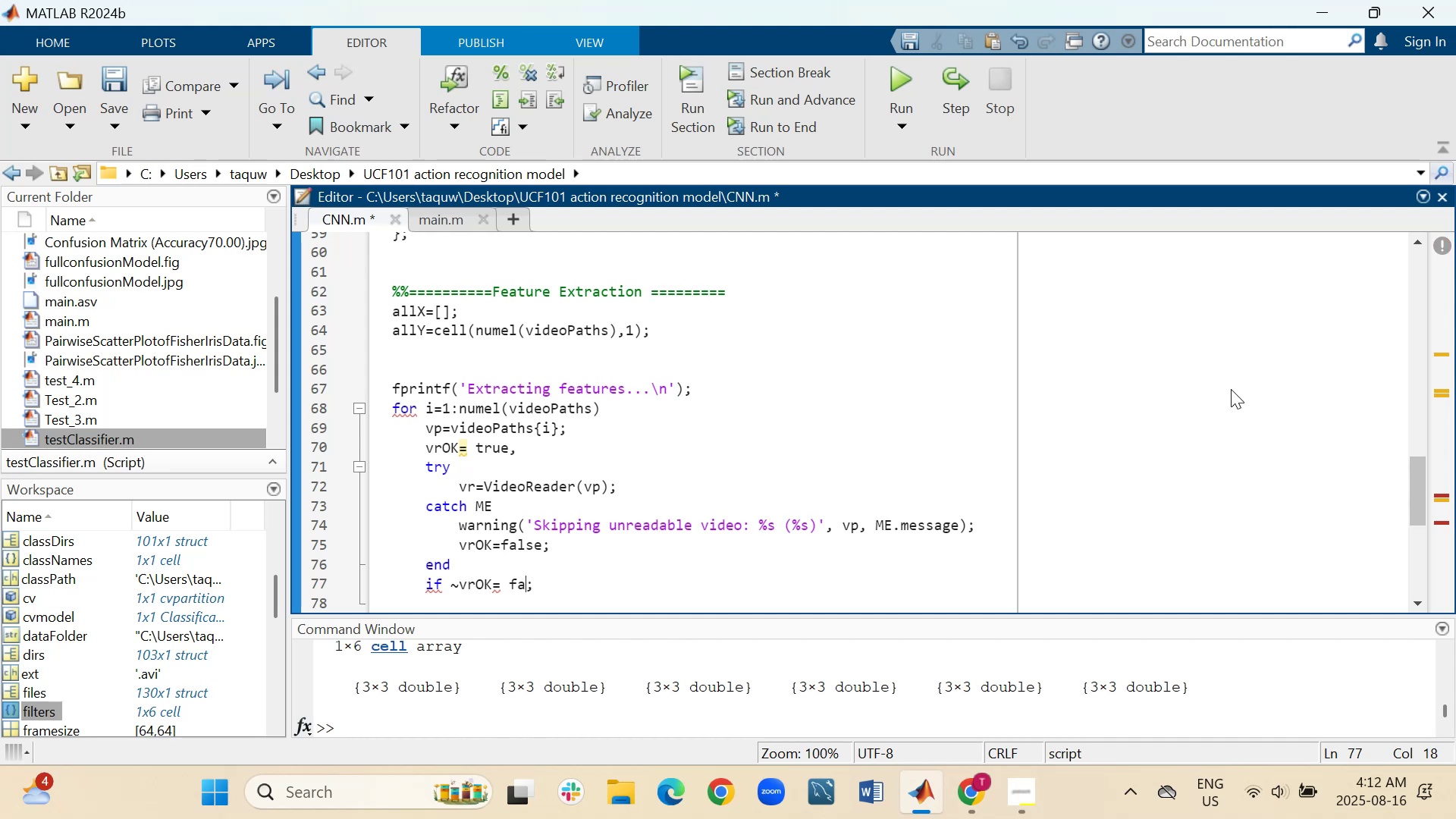 
key(Backspace)
 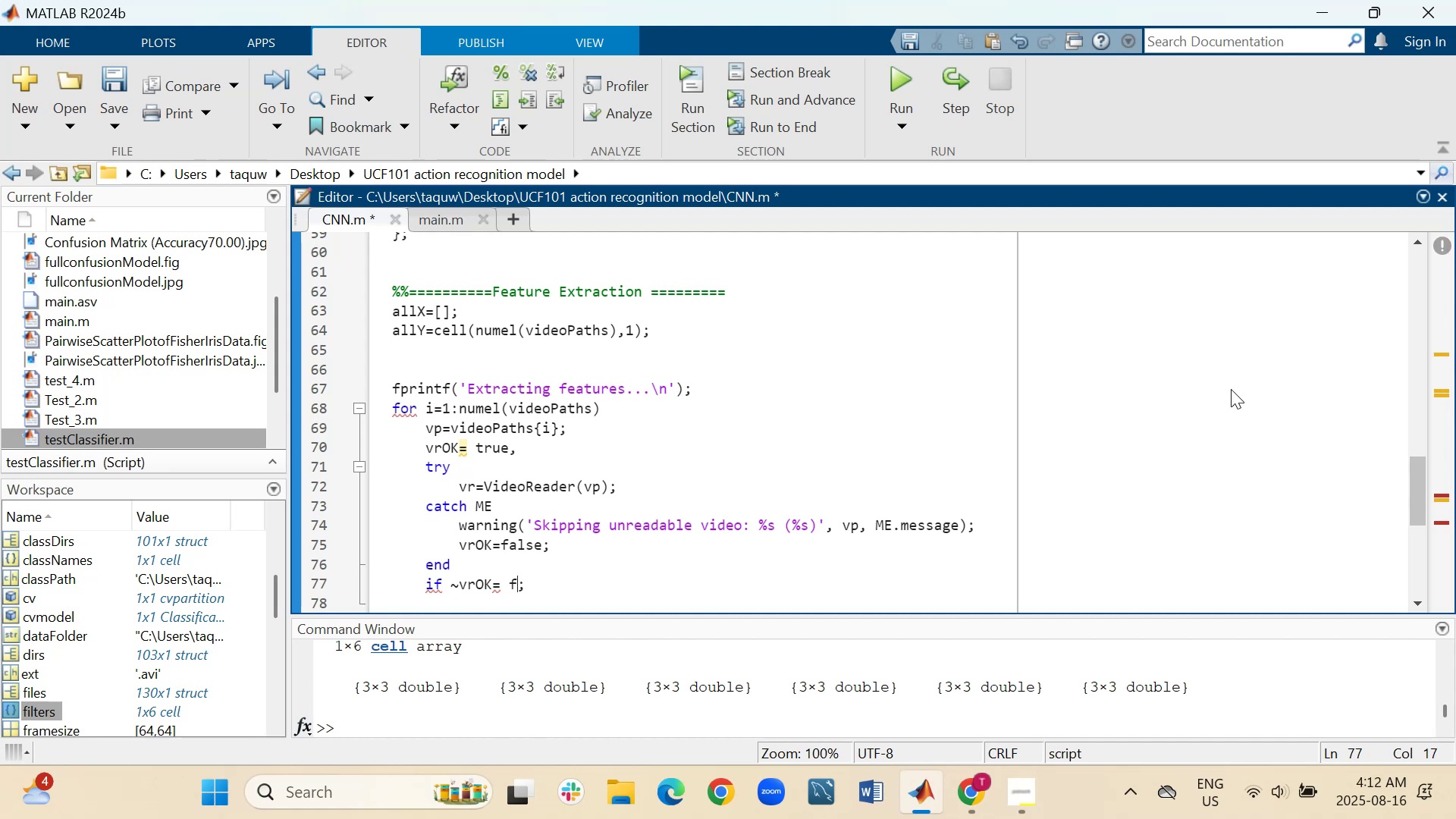 
key(Backspace)
 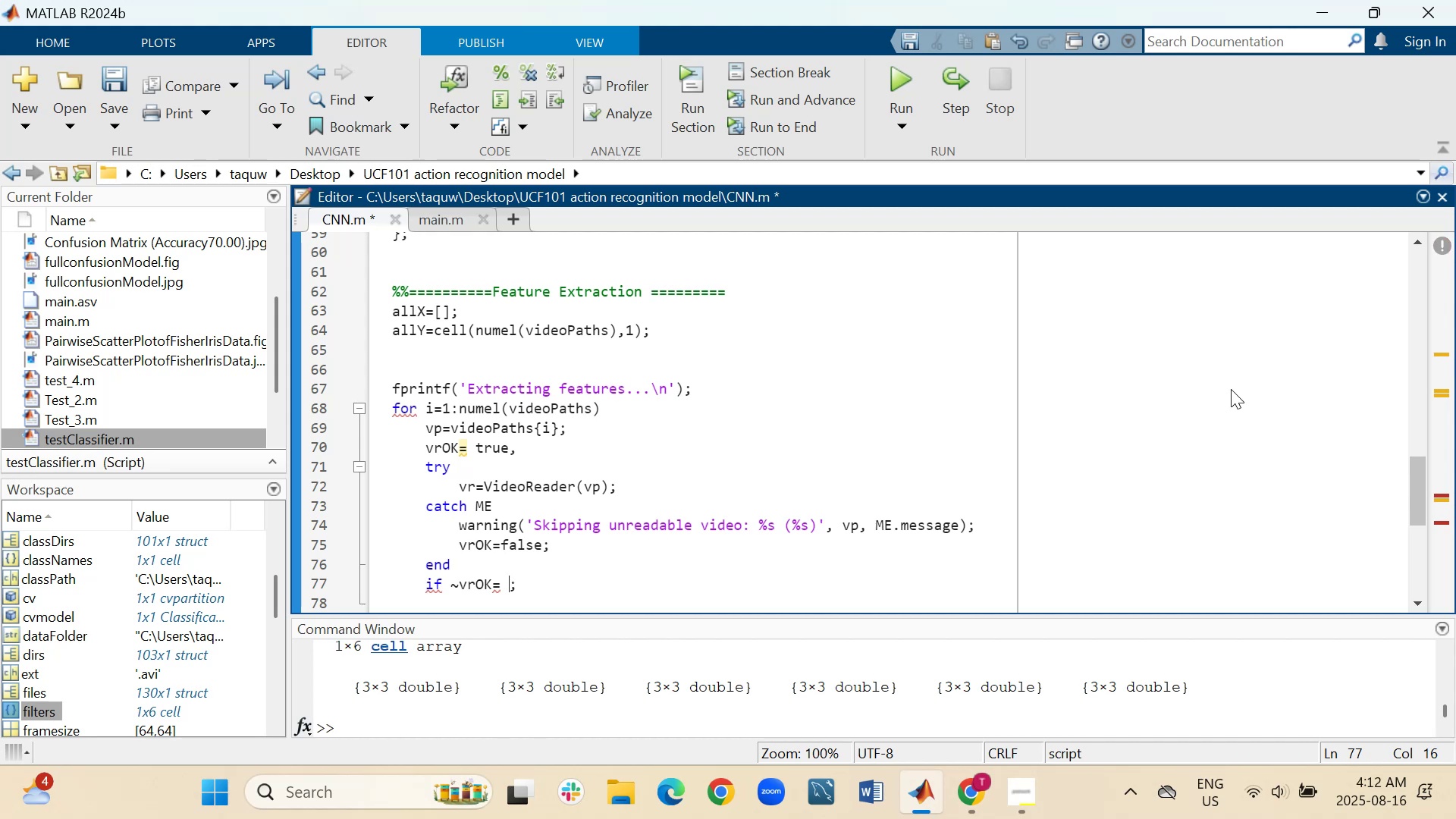 
key(Backspace)
 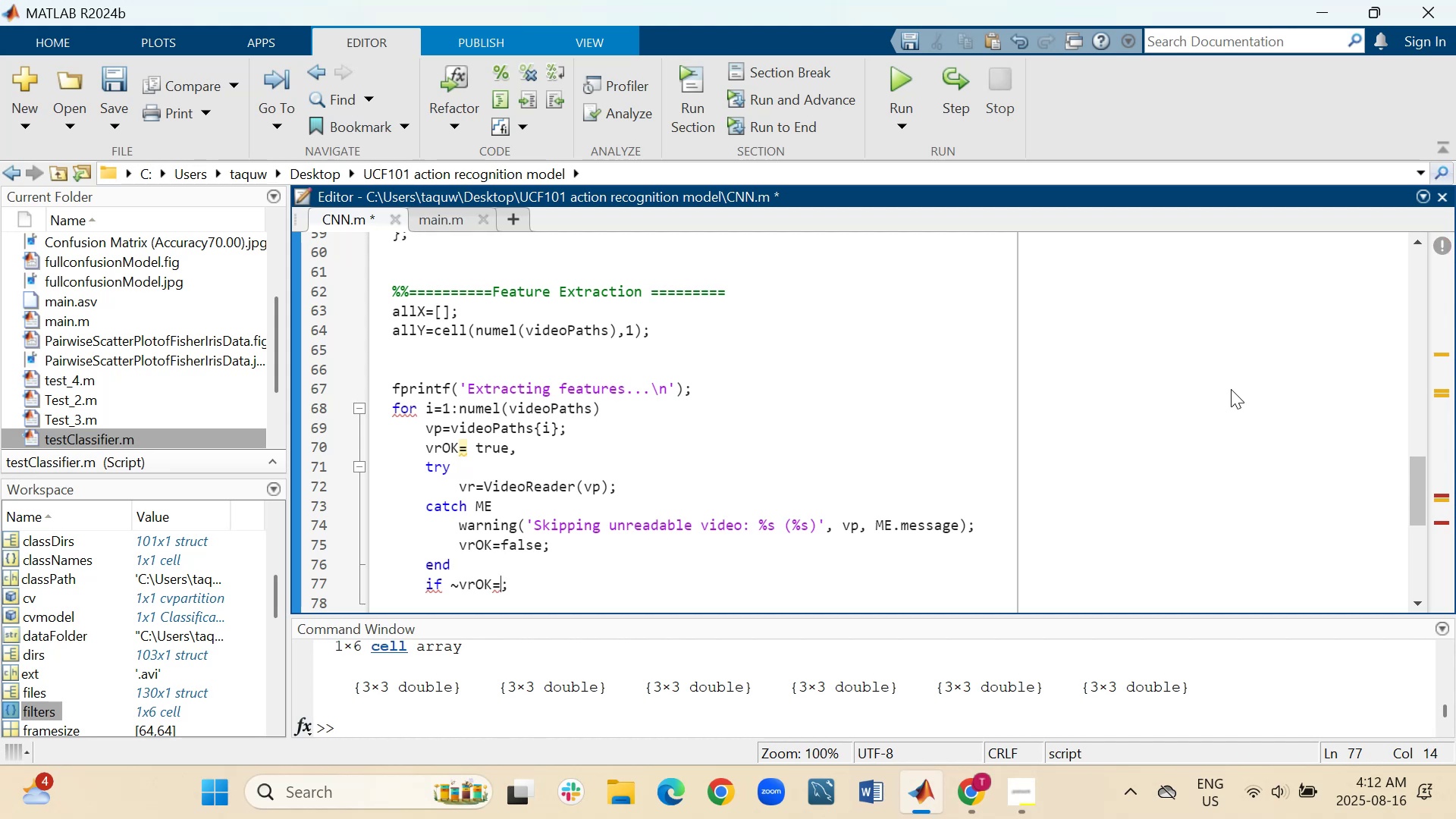 
key(Backspace)
 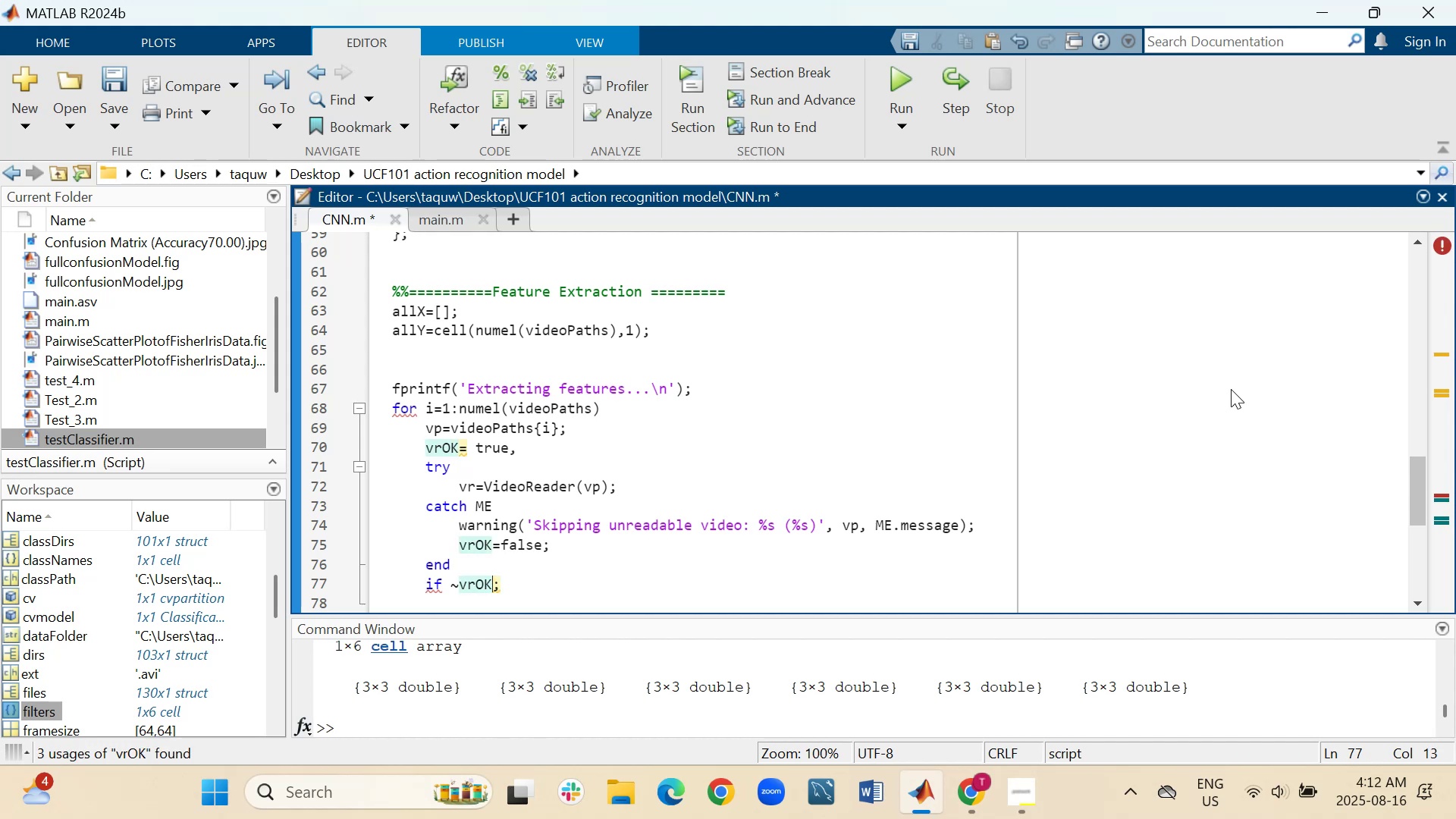 
key(Comma)
 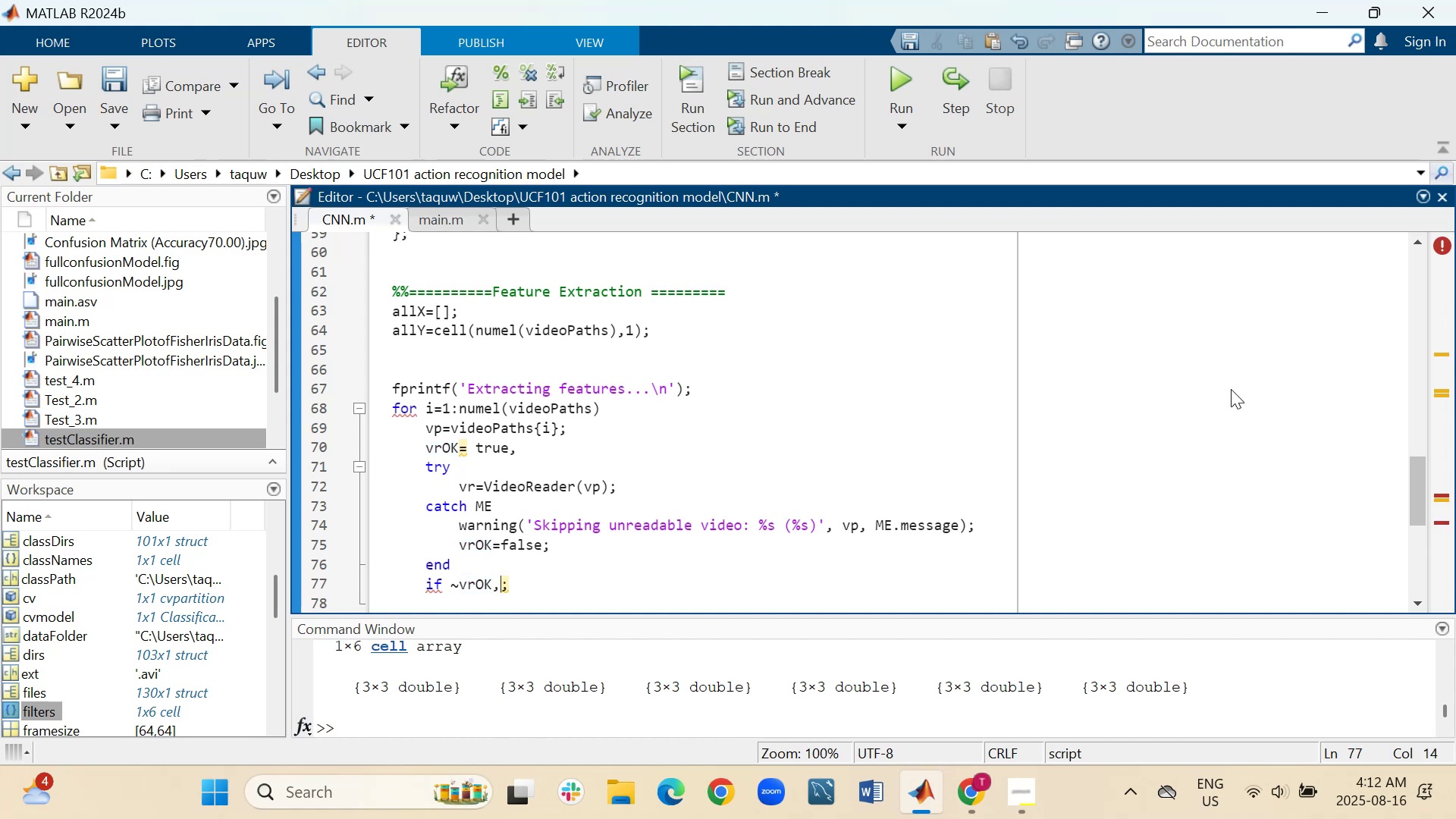 
wait(13.94)
 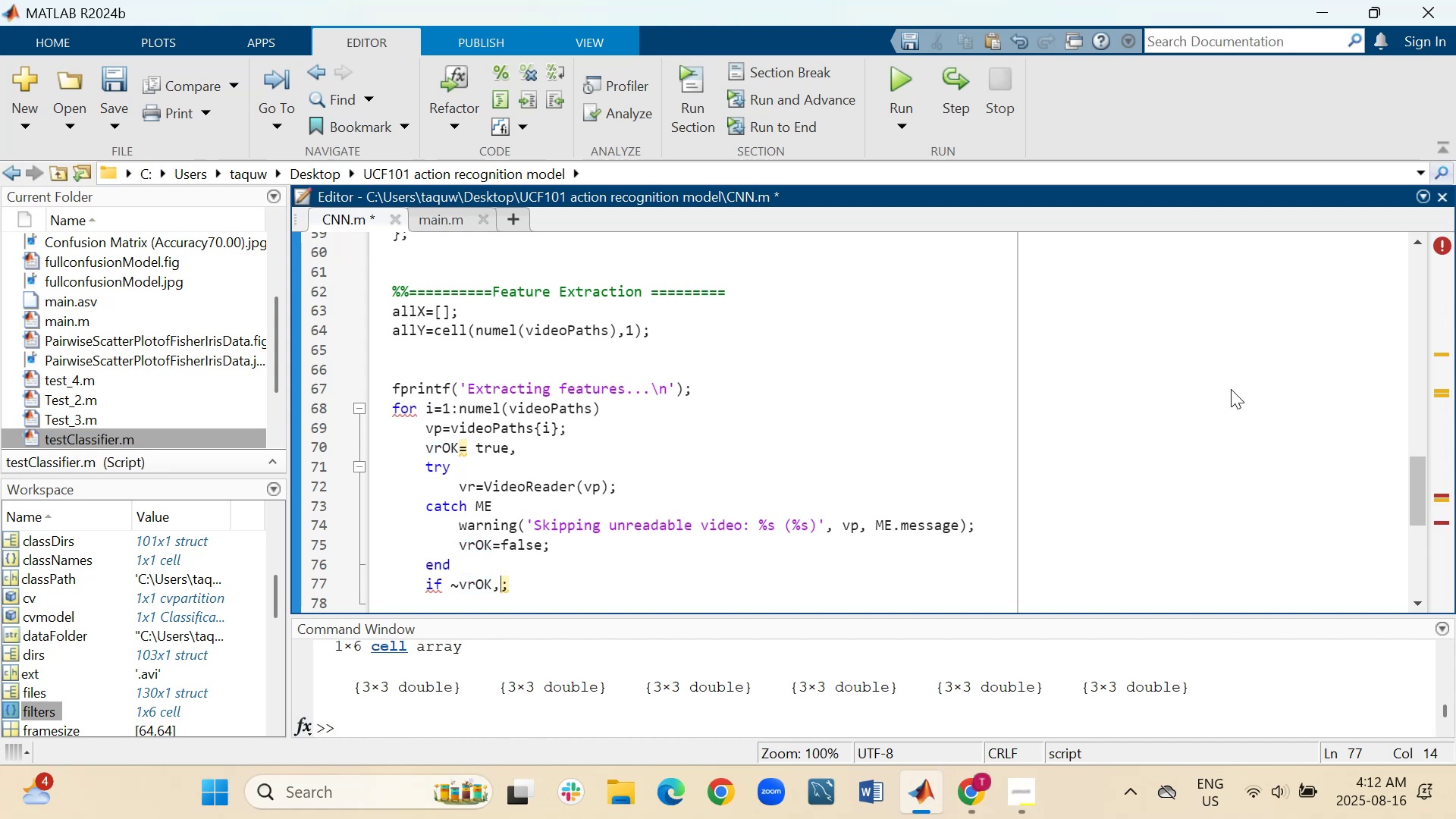 
type( contine)
key(Backspace)
type(ue)
 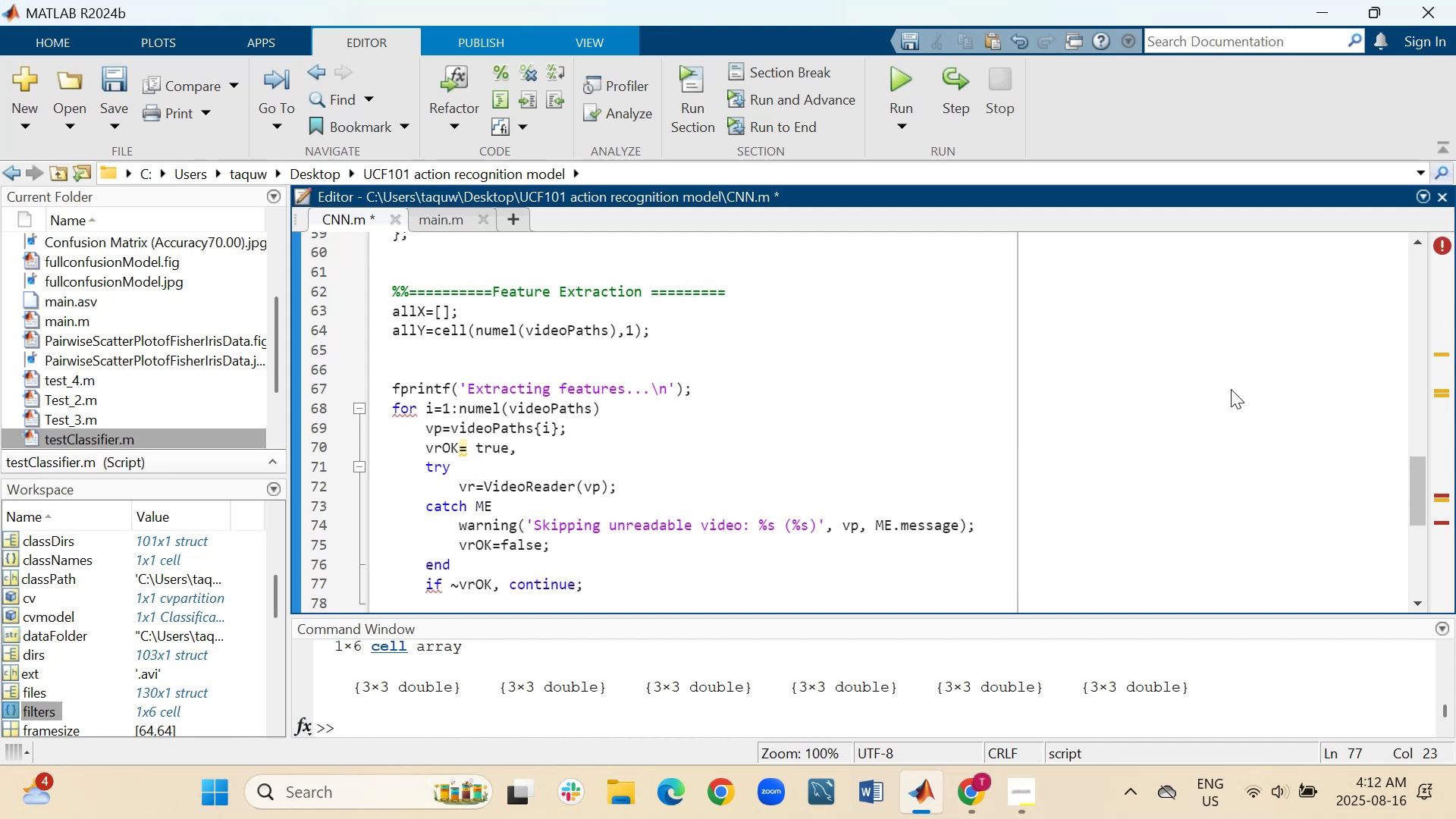 
type(; end)
 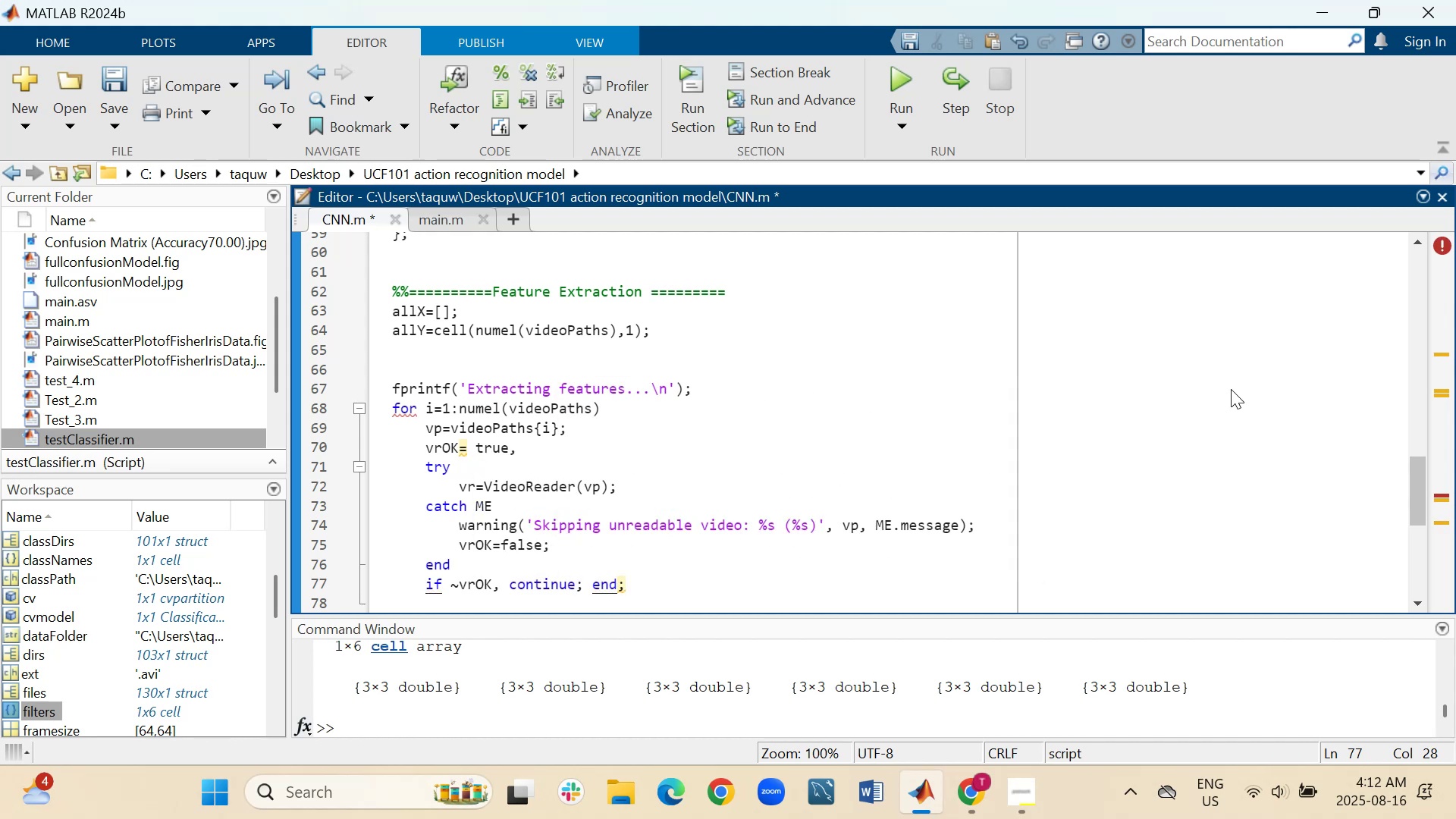 
key(ArrowRight)
 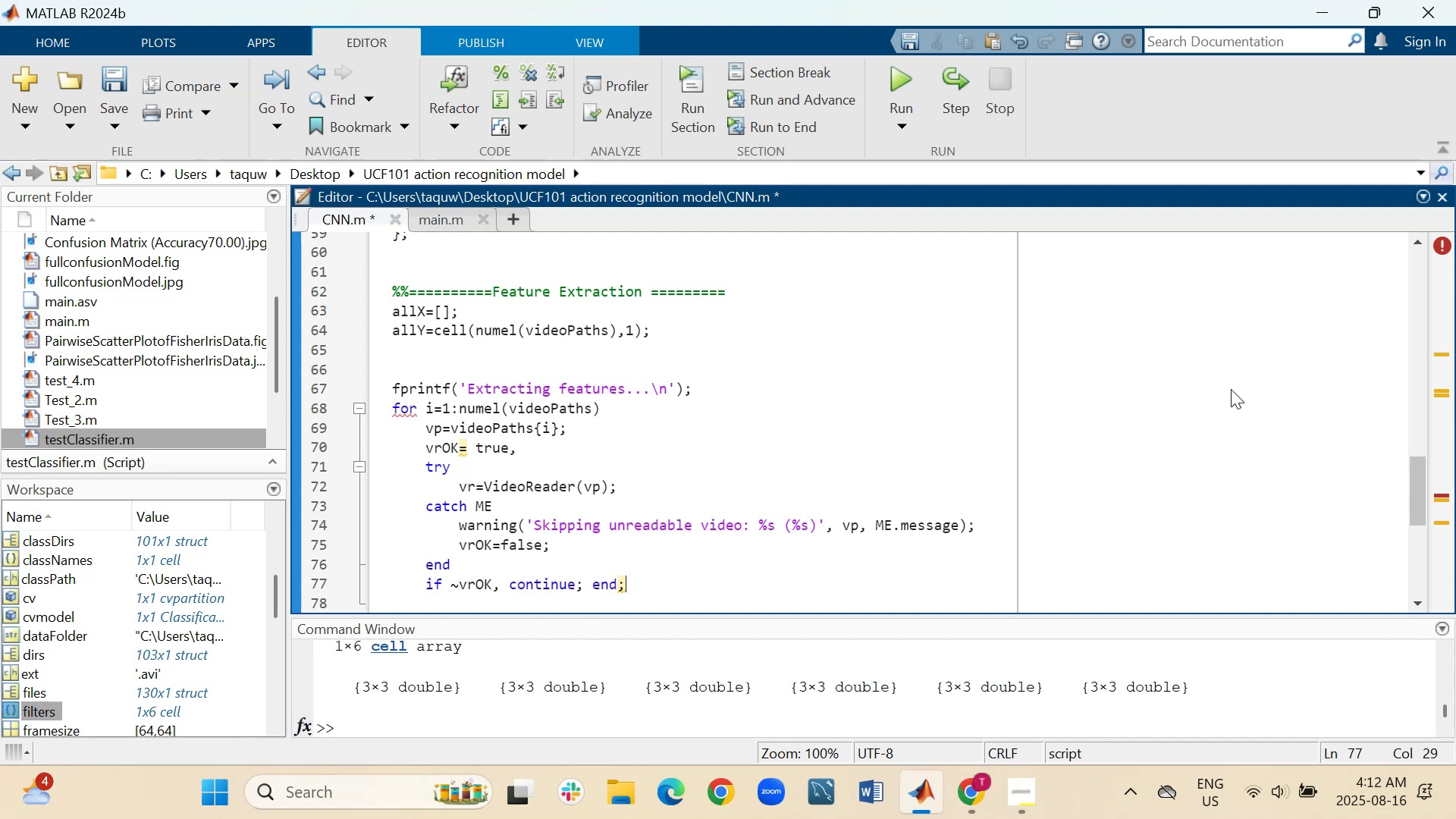 
key(Backspace)
 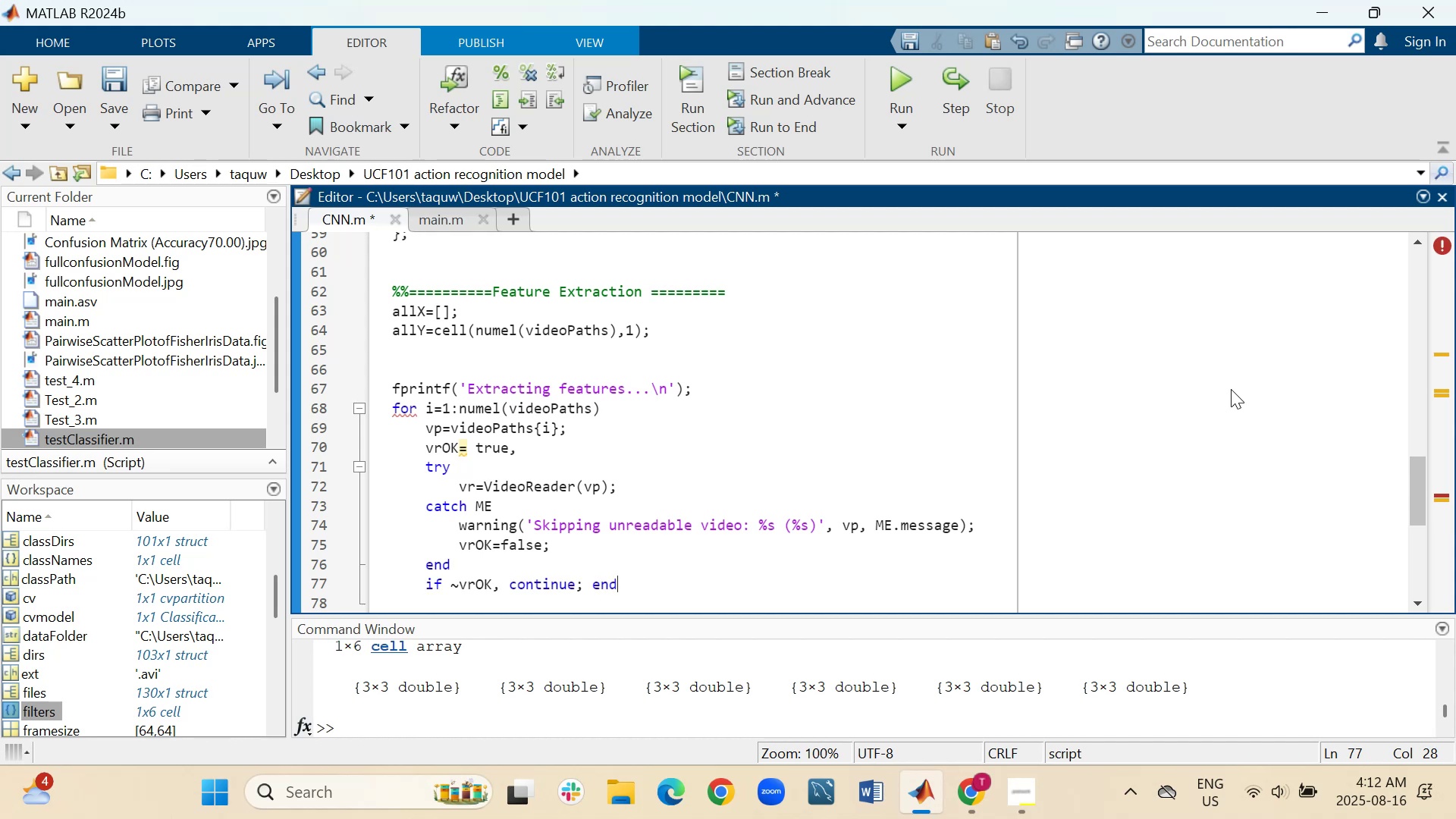 
wait(6.65)
 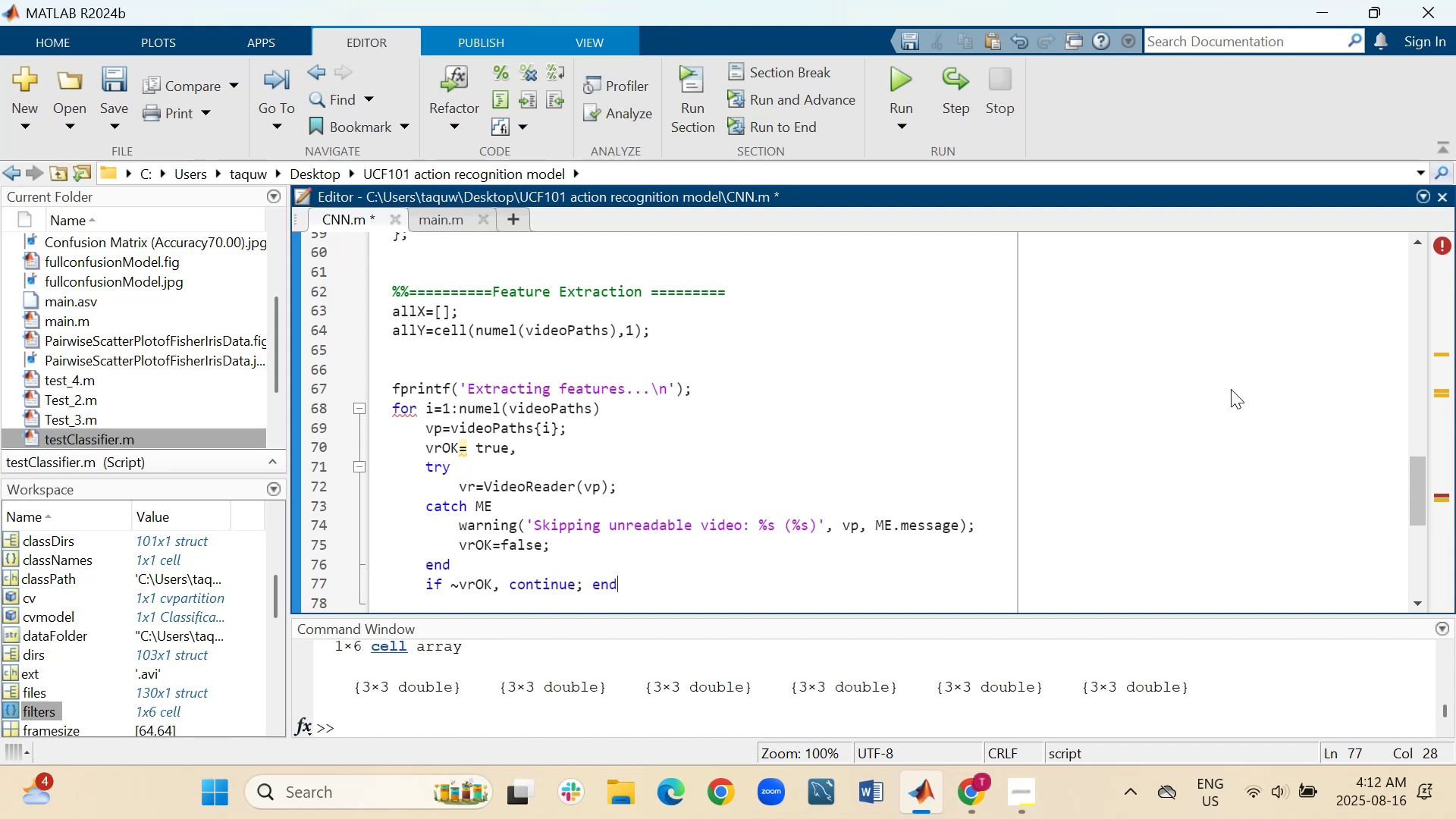 
key(Shift+Enter)
 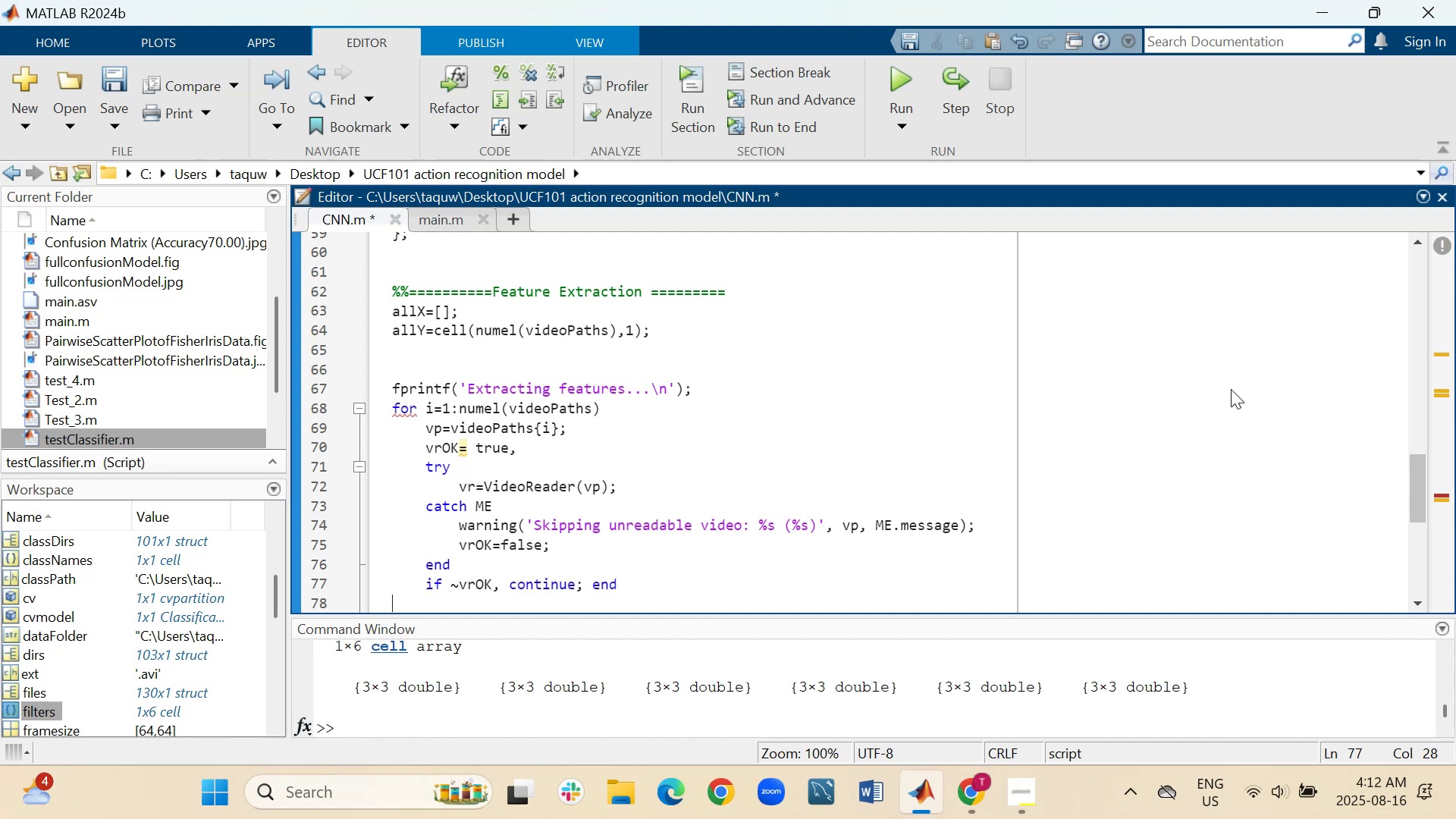 
key(Shift+Enter)
 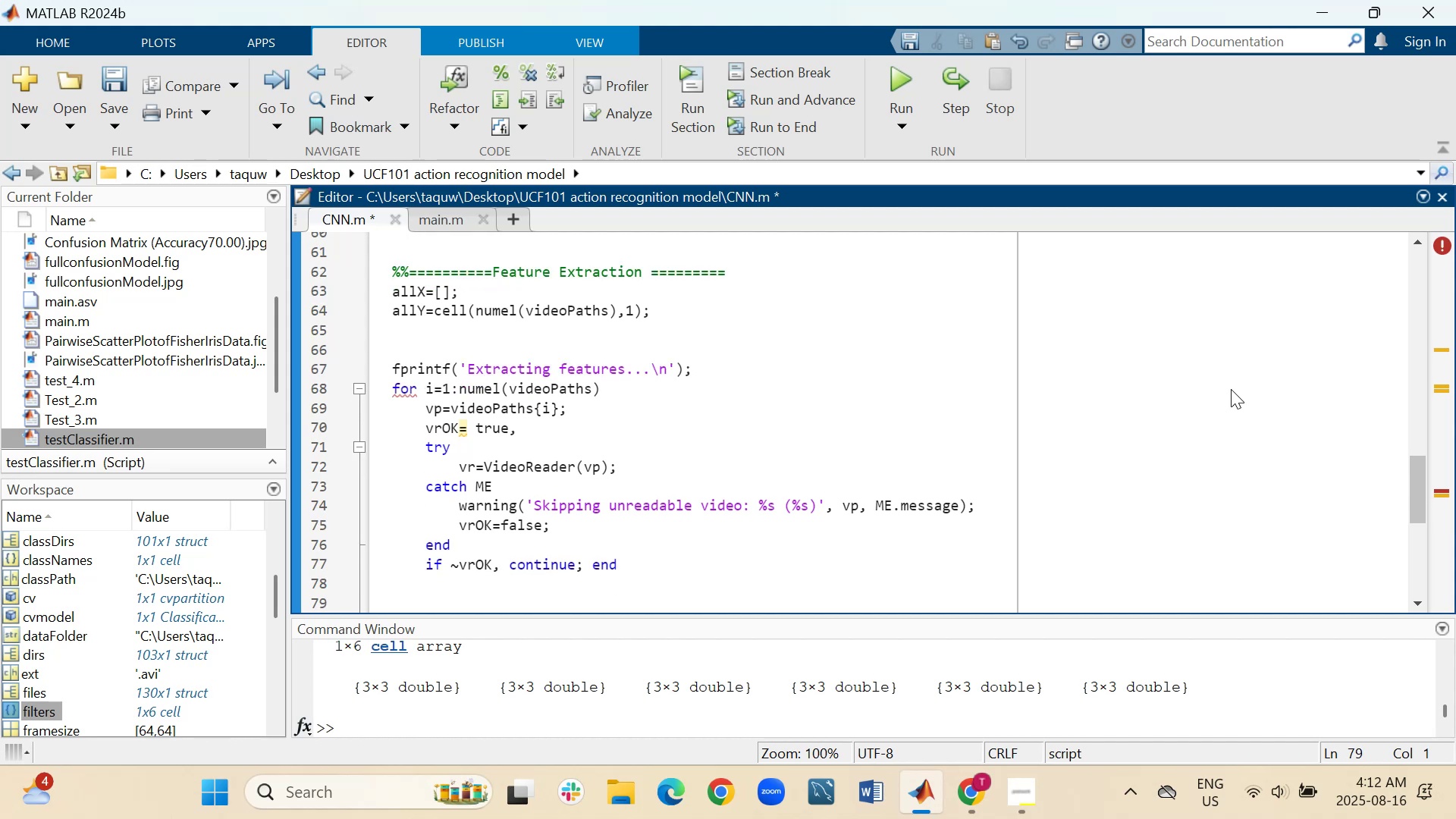 
key(Shift+Enter)
 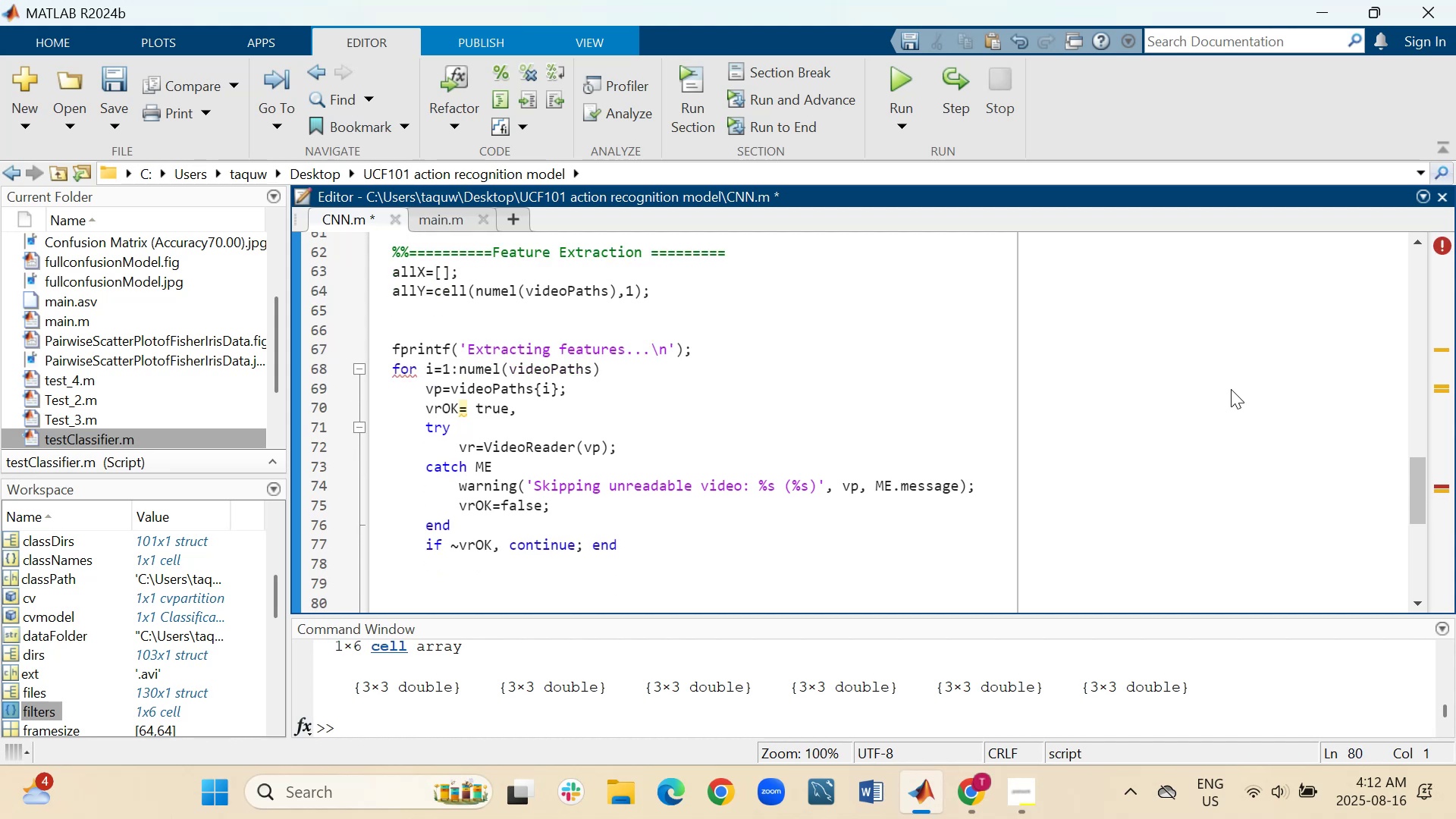 
type(%collect frame indices)
 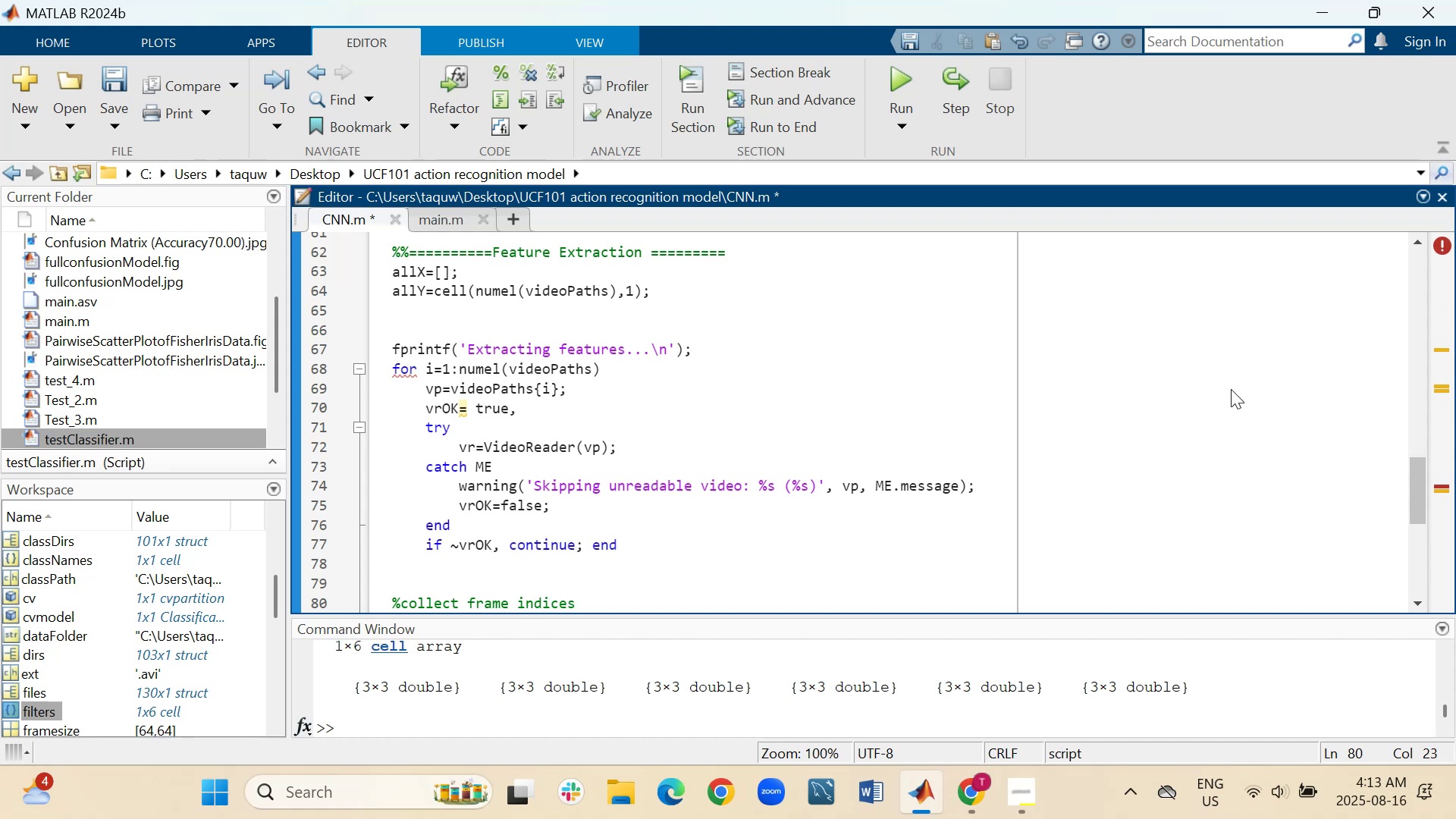 
type( (robust)
 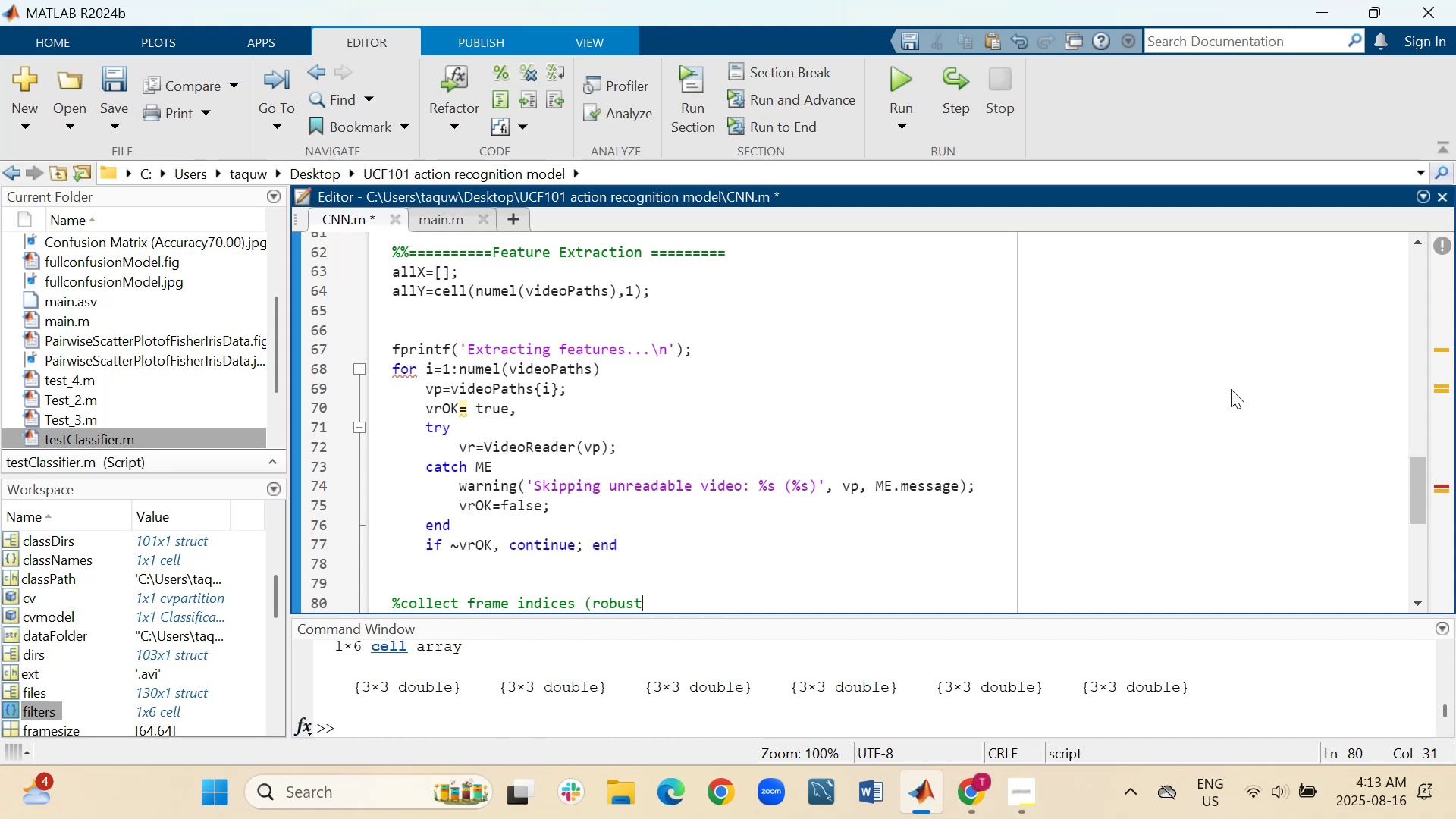 
wait(6.66)
 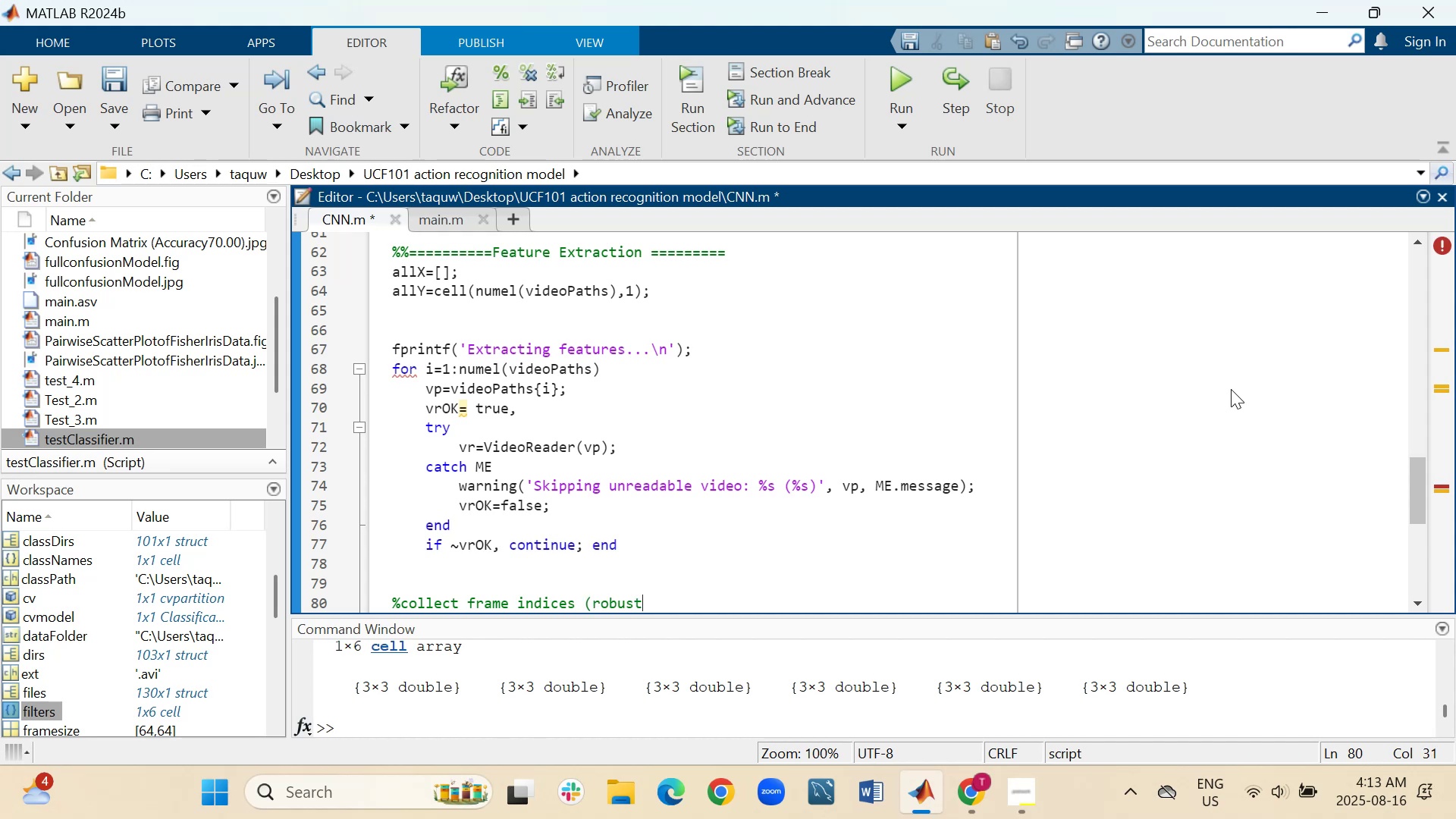 
type(: sample by timestamps))
 